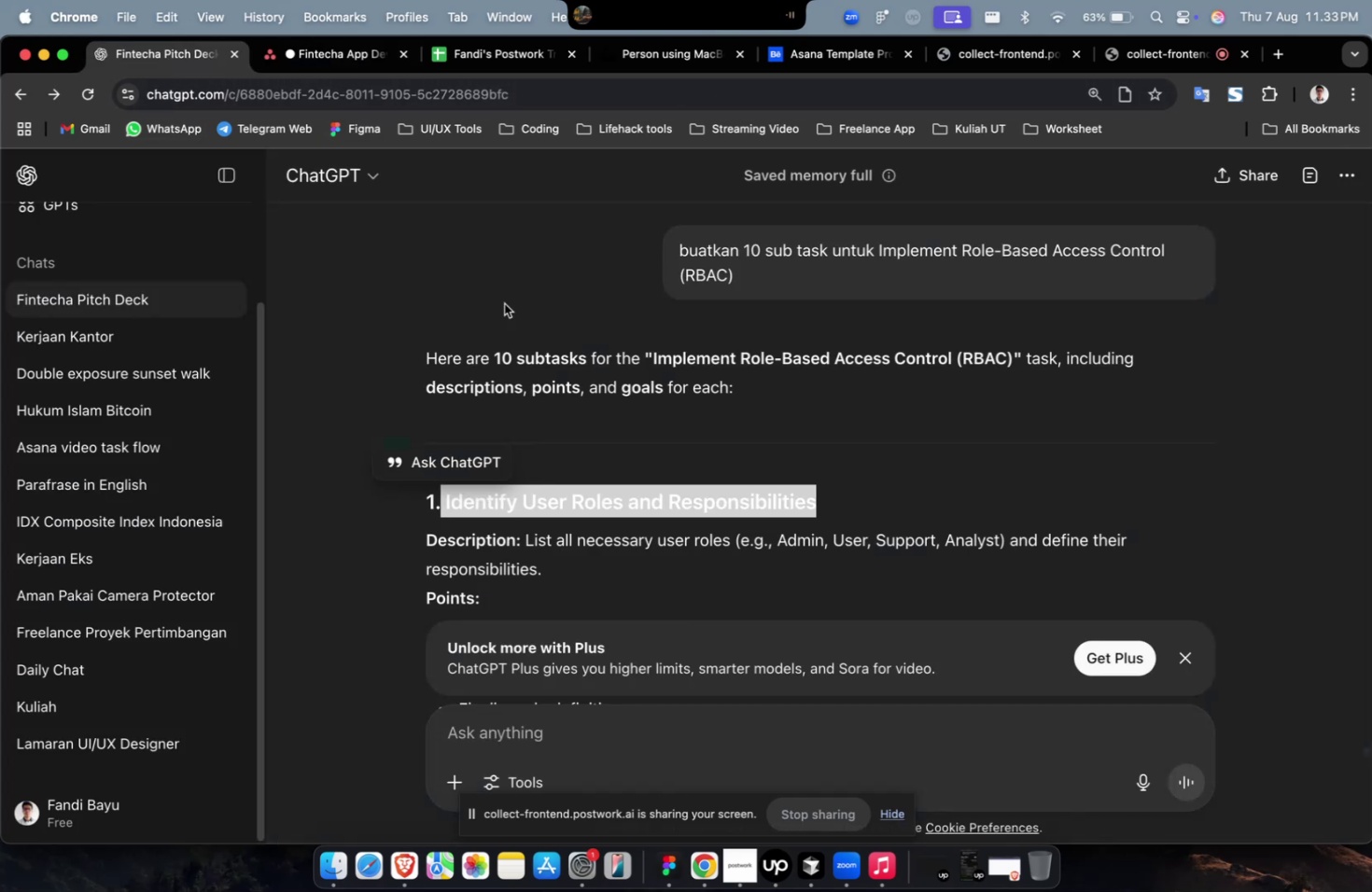 
scroll: coordinate [609, 360], scroll_direction: down, amount: 11.0
 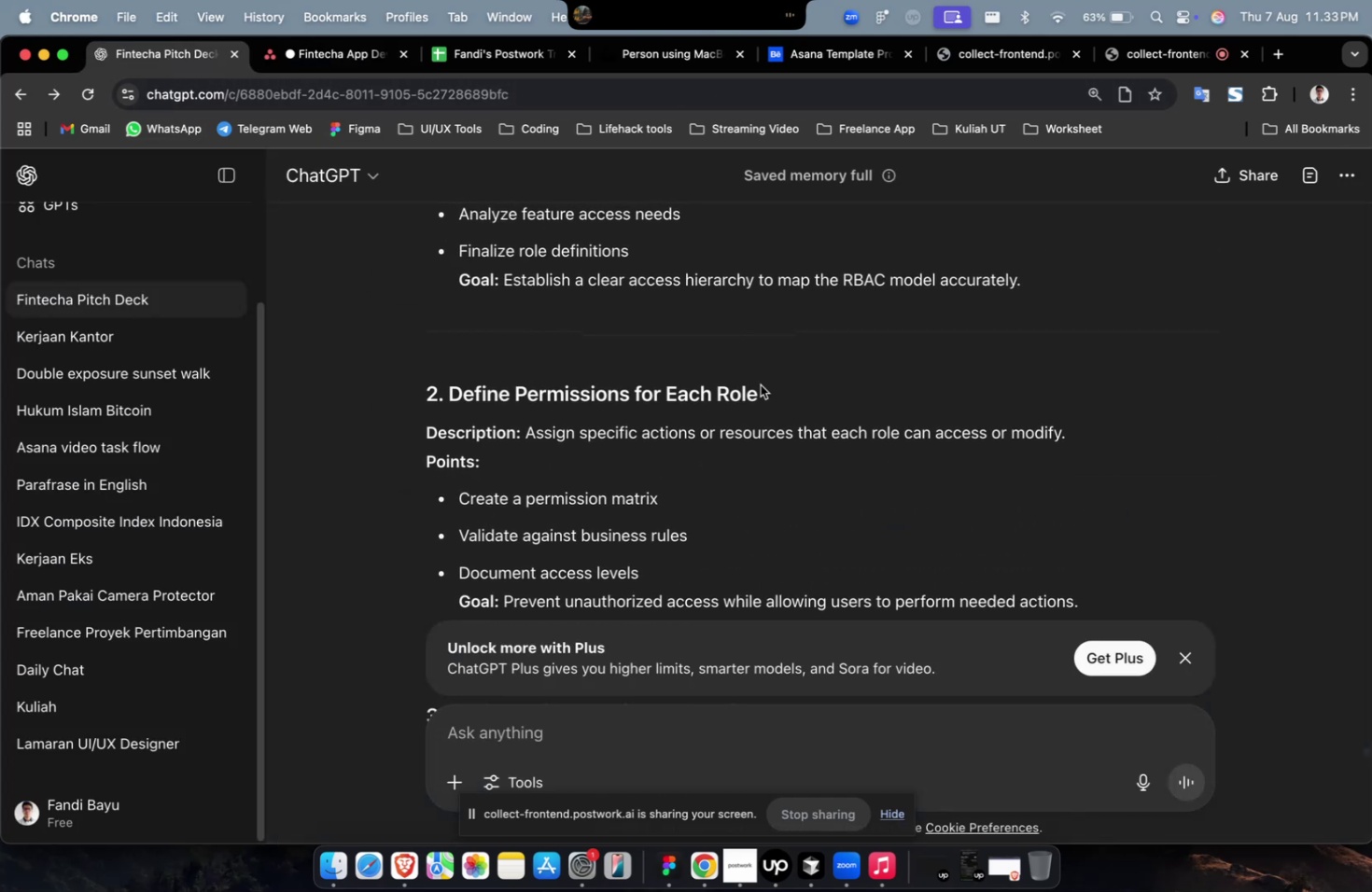 
left_click_drag(start_coordinate=[761, 385], to_coordinate=[449, 399])
 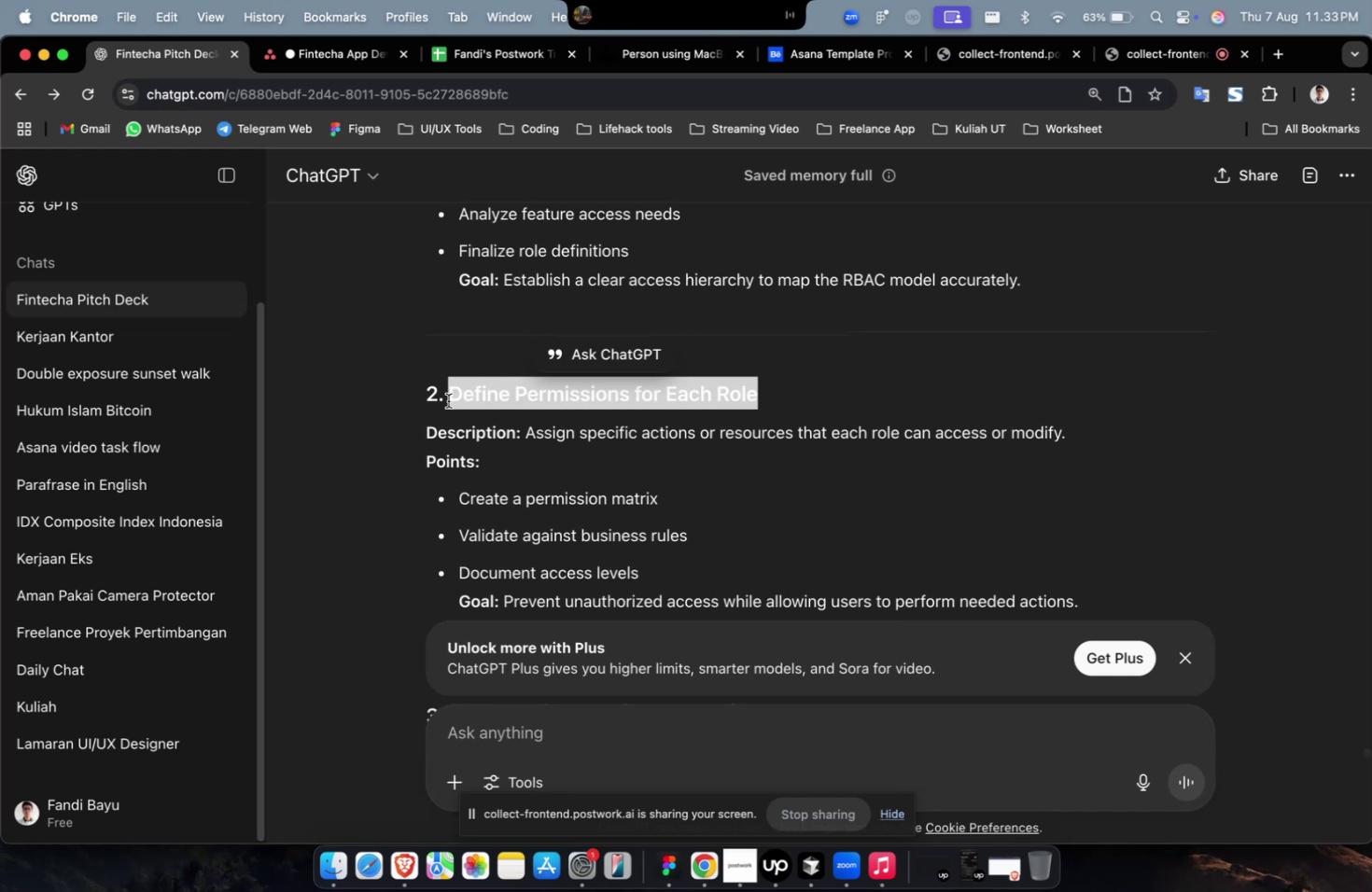 
key(Meta+C)
 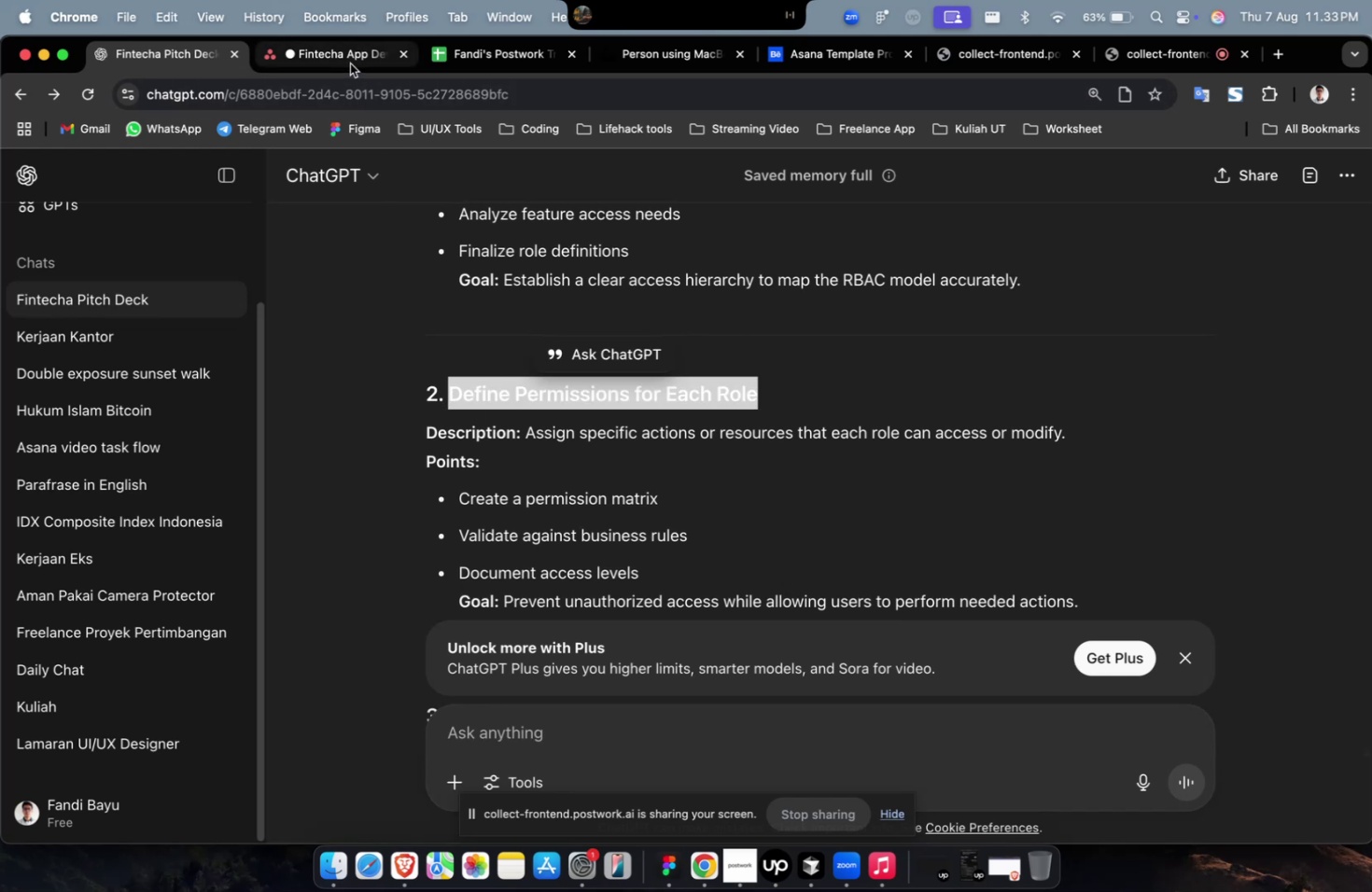 
left_click([350, 63])
 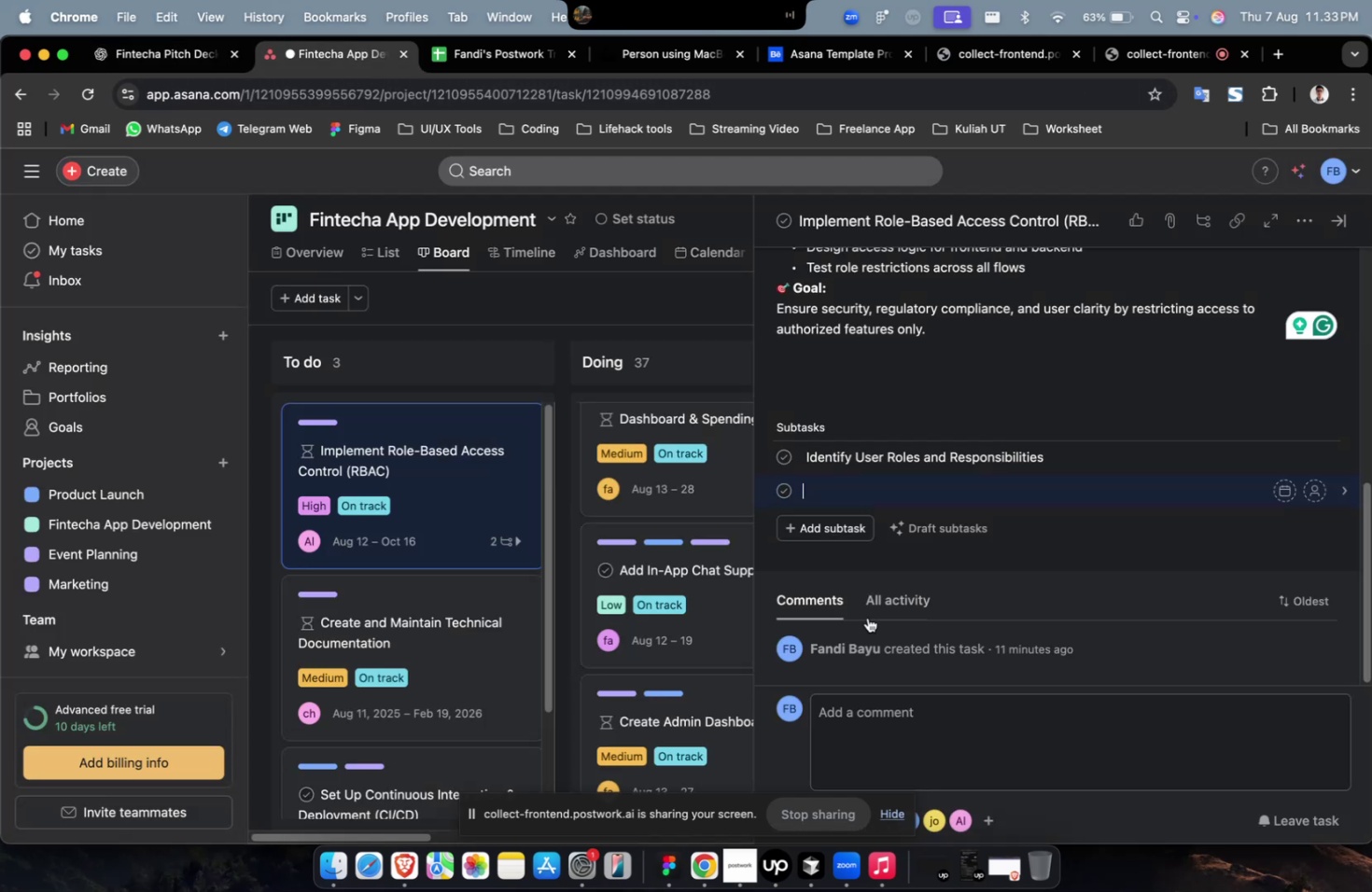 
key(Meta+V)
 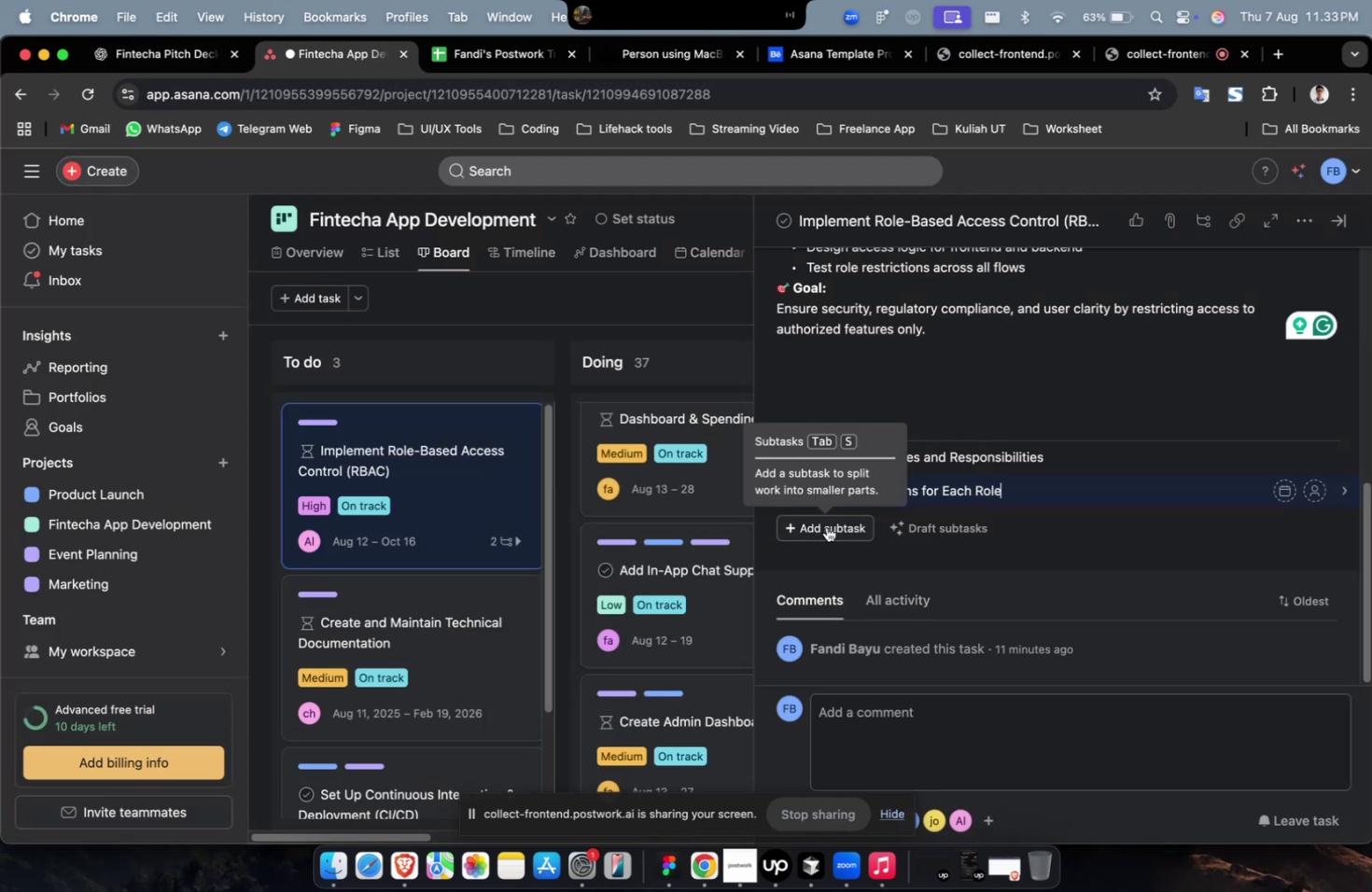 
left_click([826, 526])
 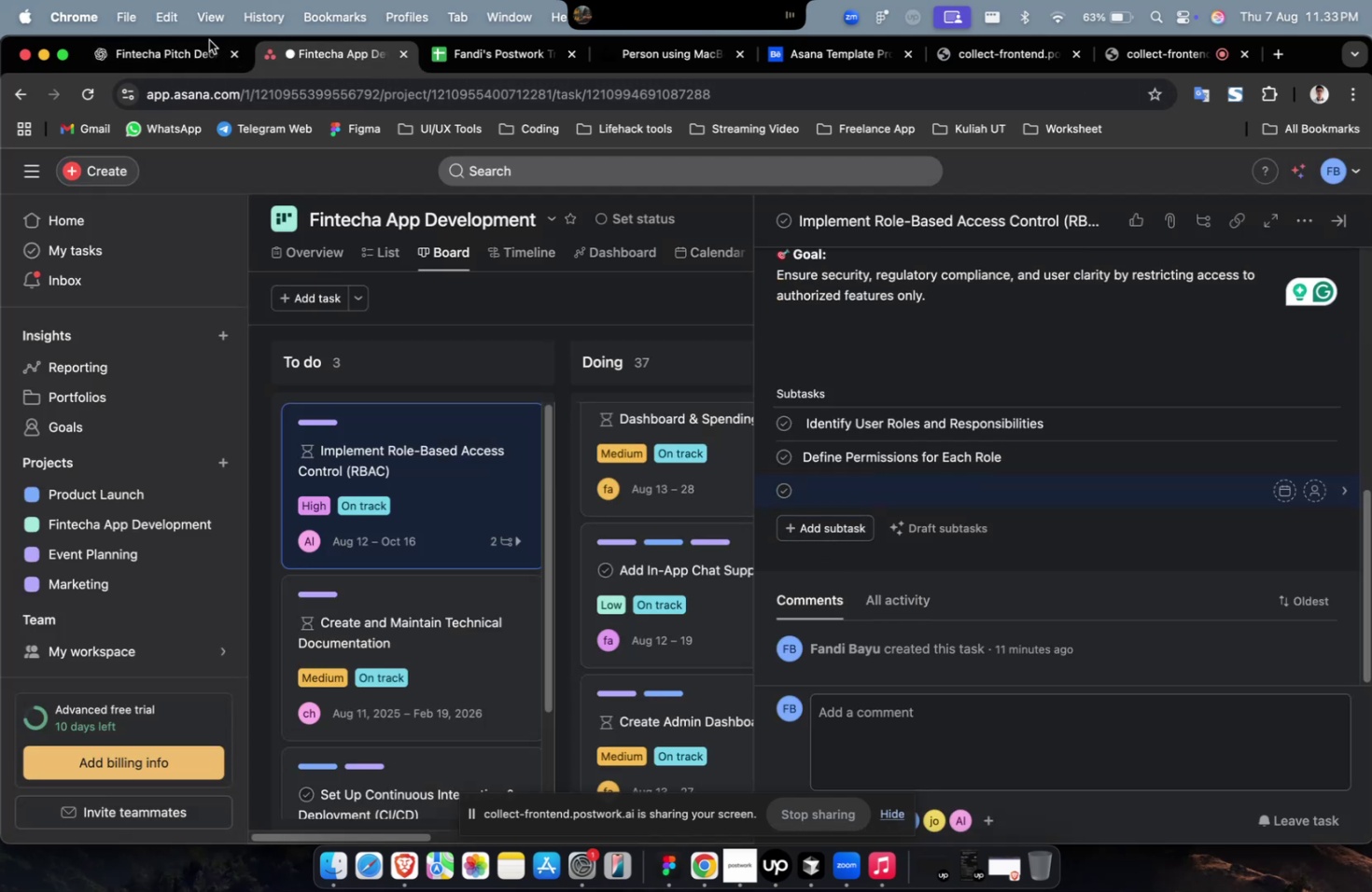 
left_click([191, 46])
 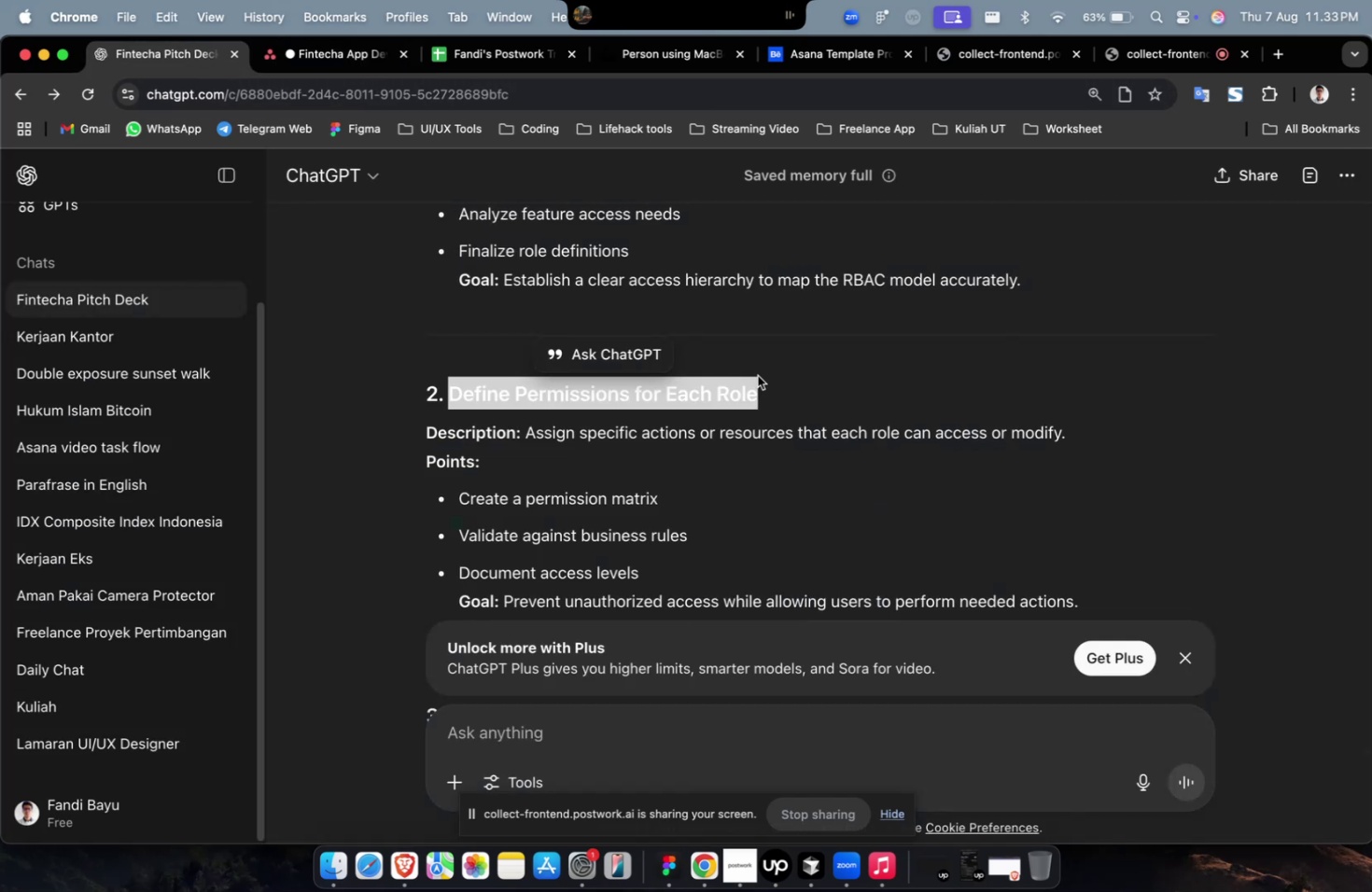 
scroll: coordinate [760, 377], scroll_direction: down, amount: 8.0
 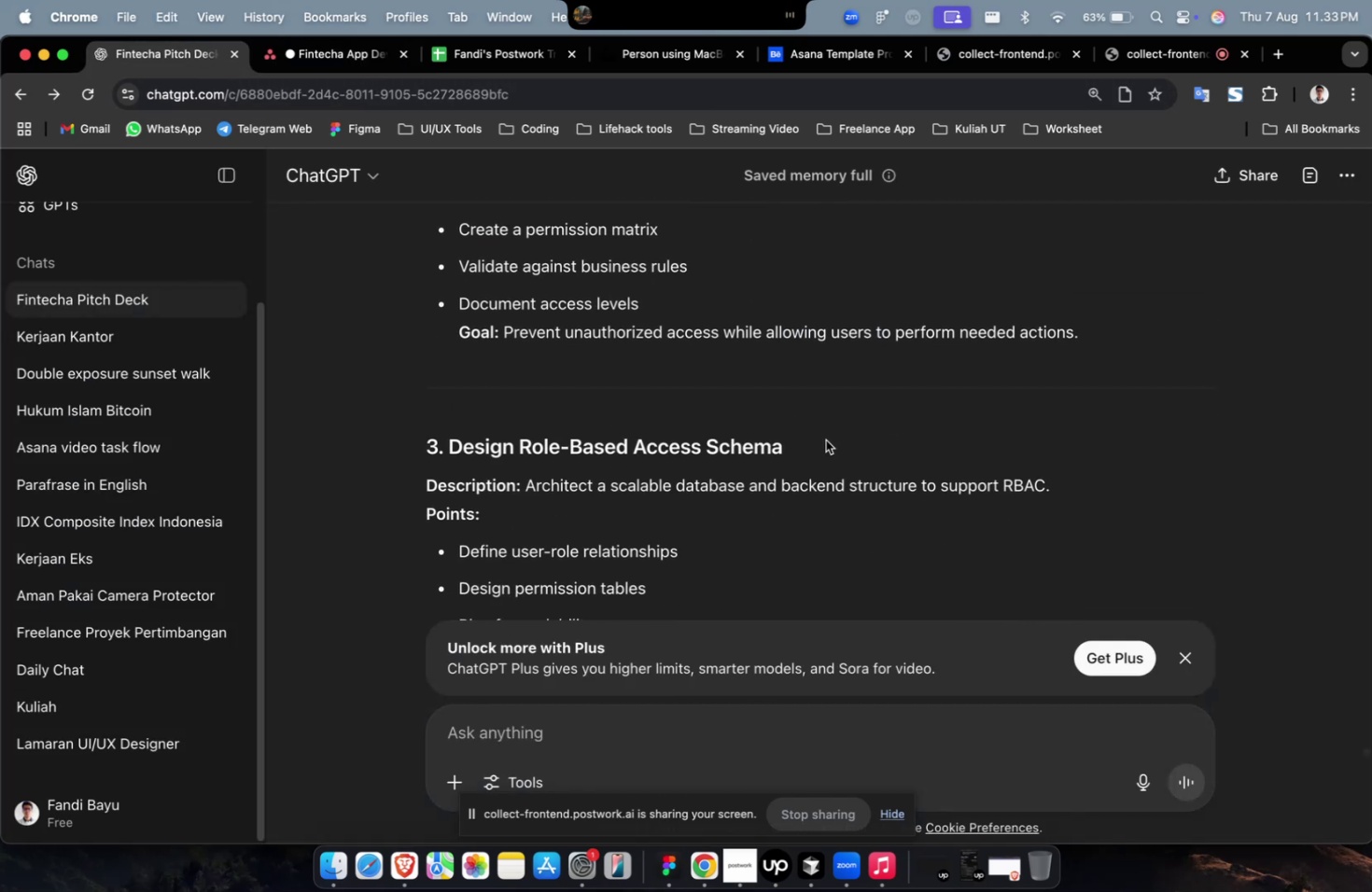 
left_click_drag(start_coordinate=[816, 437], to_coordinate=[451, 450])
 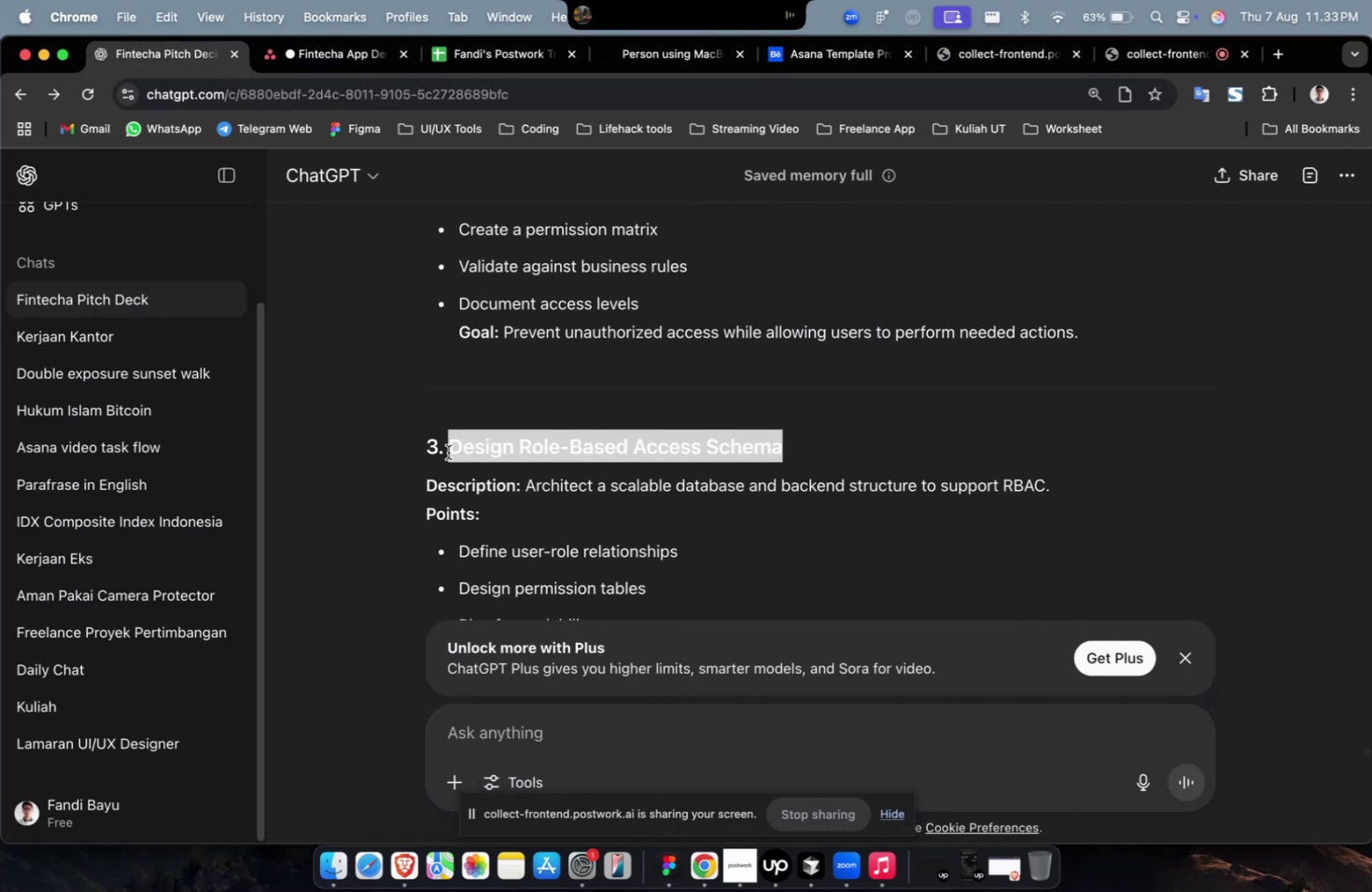 
key(Meta+C)
 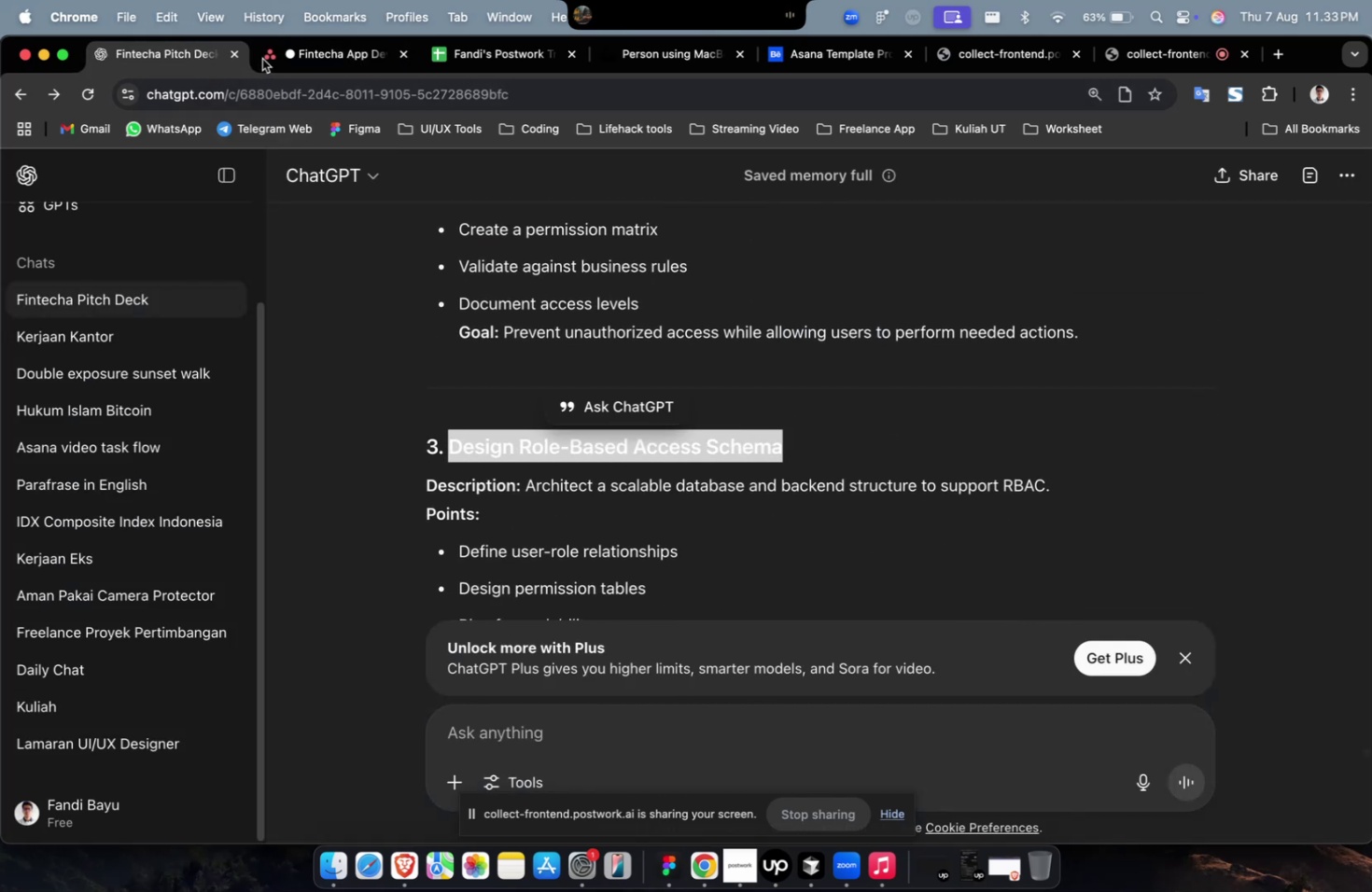 
left_click([292, 67])
 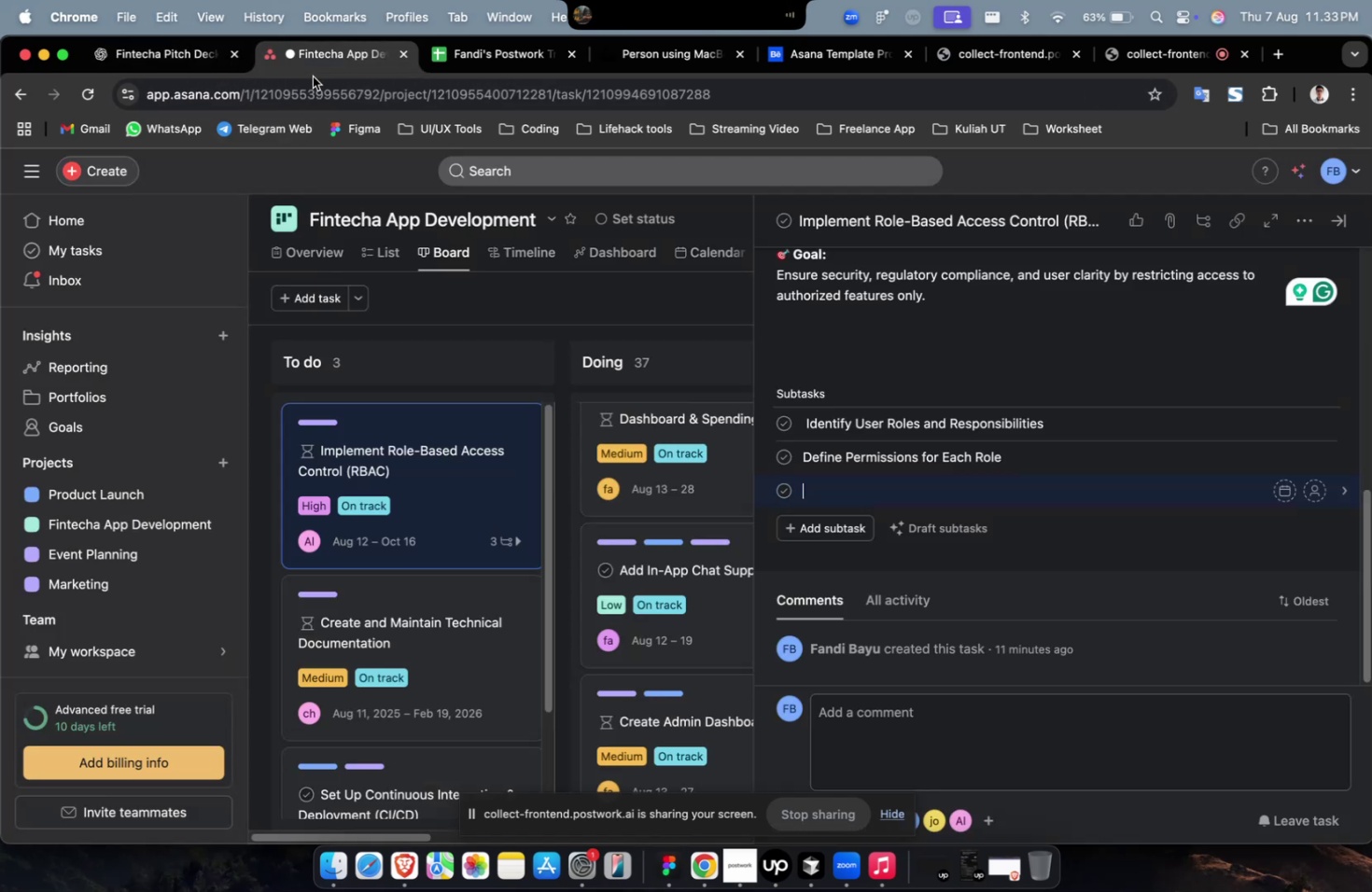 
key(Meta+V)
 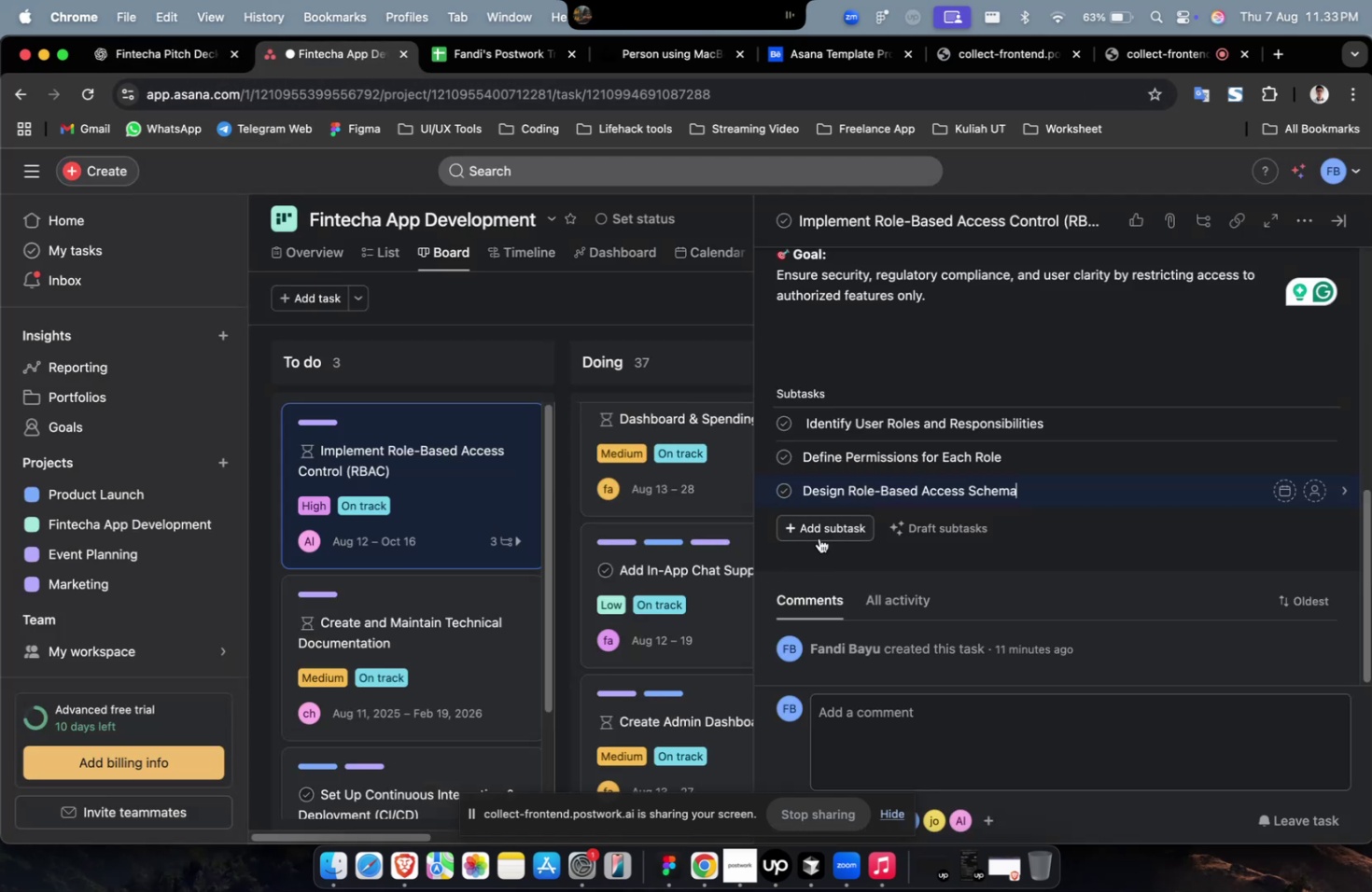 
left_click([819, 533])
 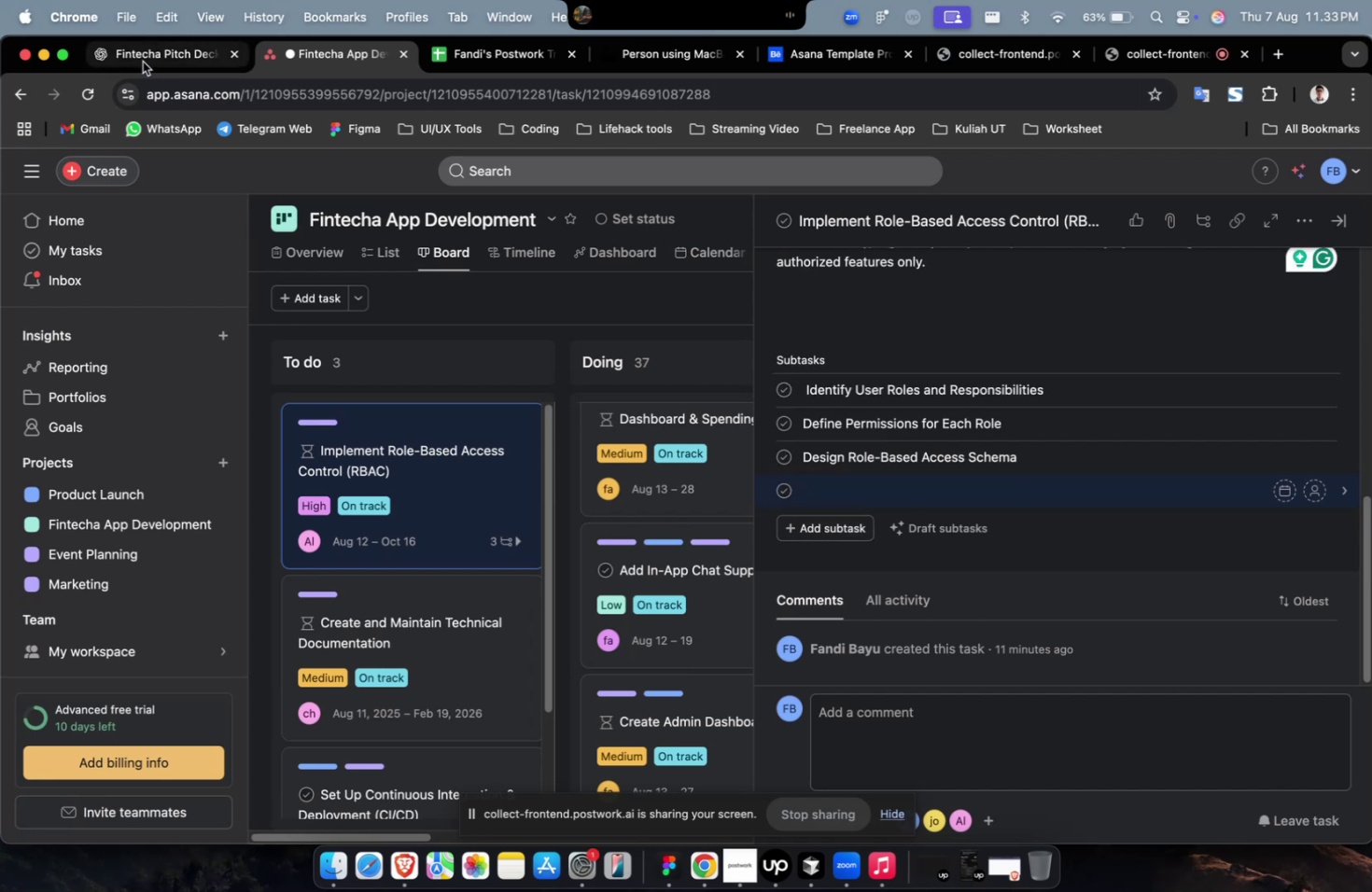 
double_click([140, 57])
 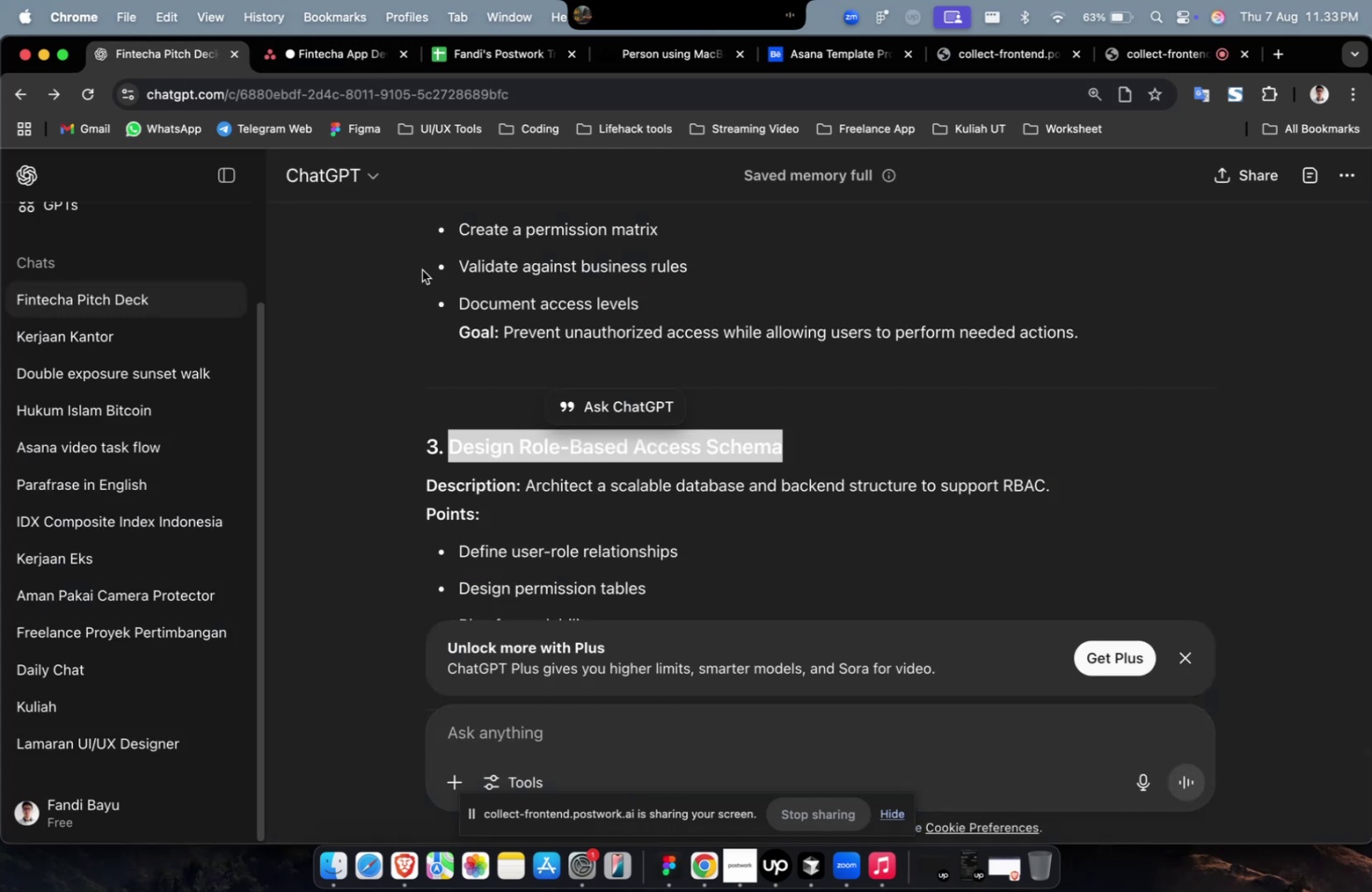 
scroll: coordinate [427, 272], scroll_direction: down, amount: 7.0
 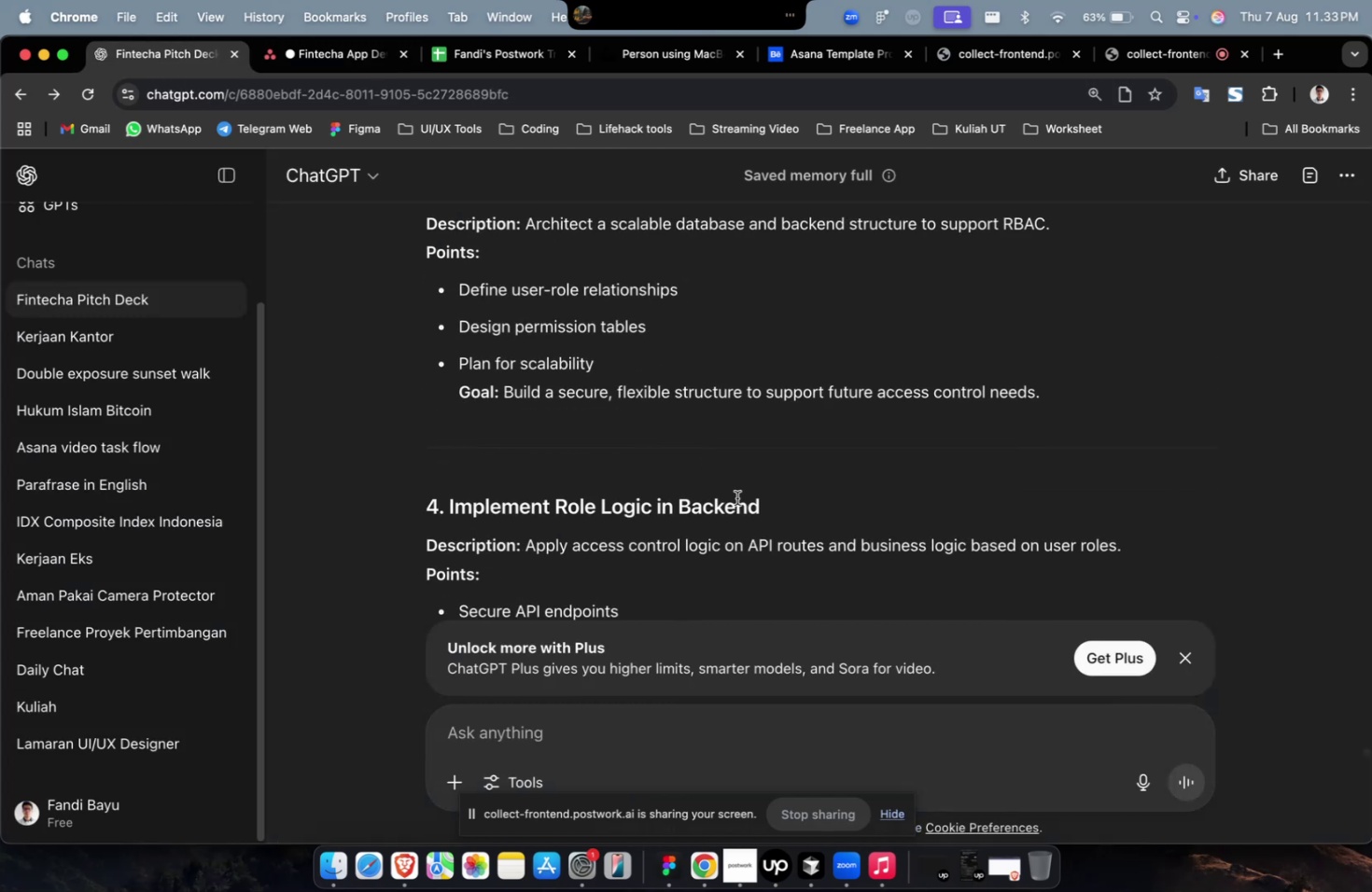 
left_click_drag(start_coordinate=[772, 517], to_coordinate=[447, 497])
 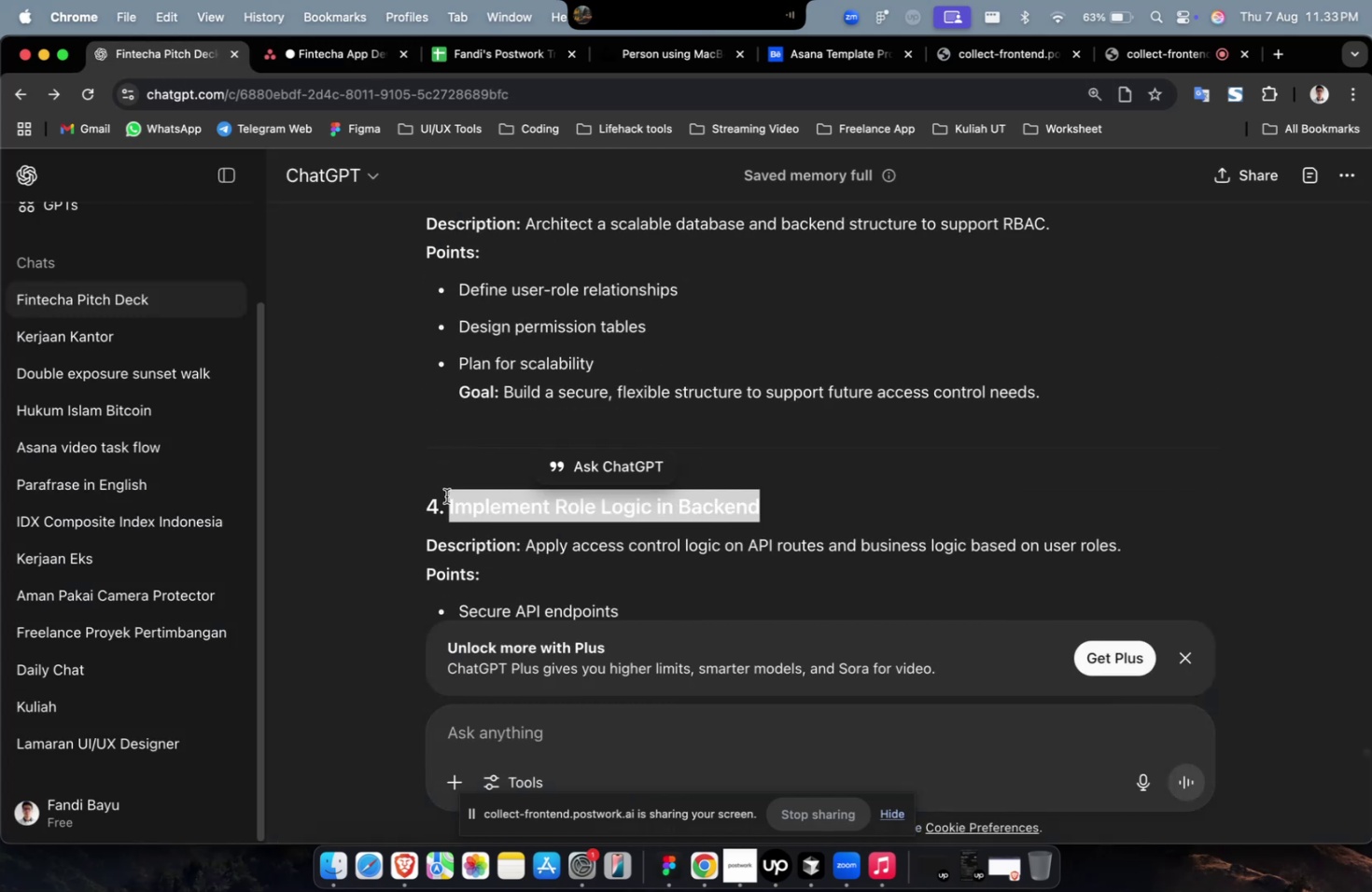 
key(Meta+C)
 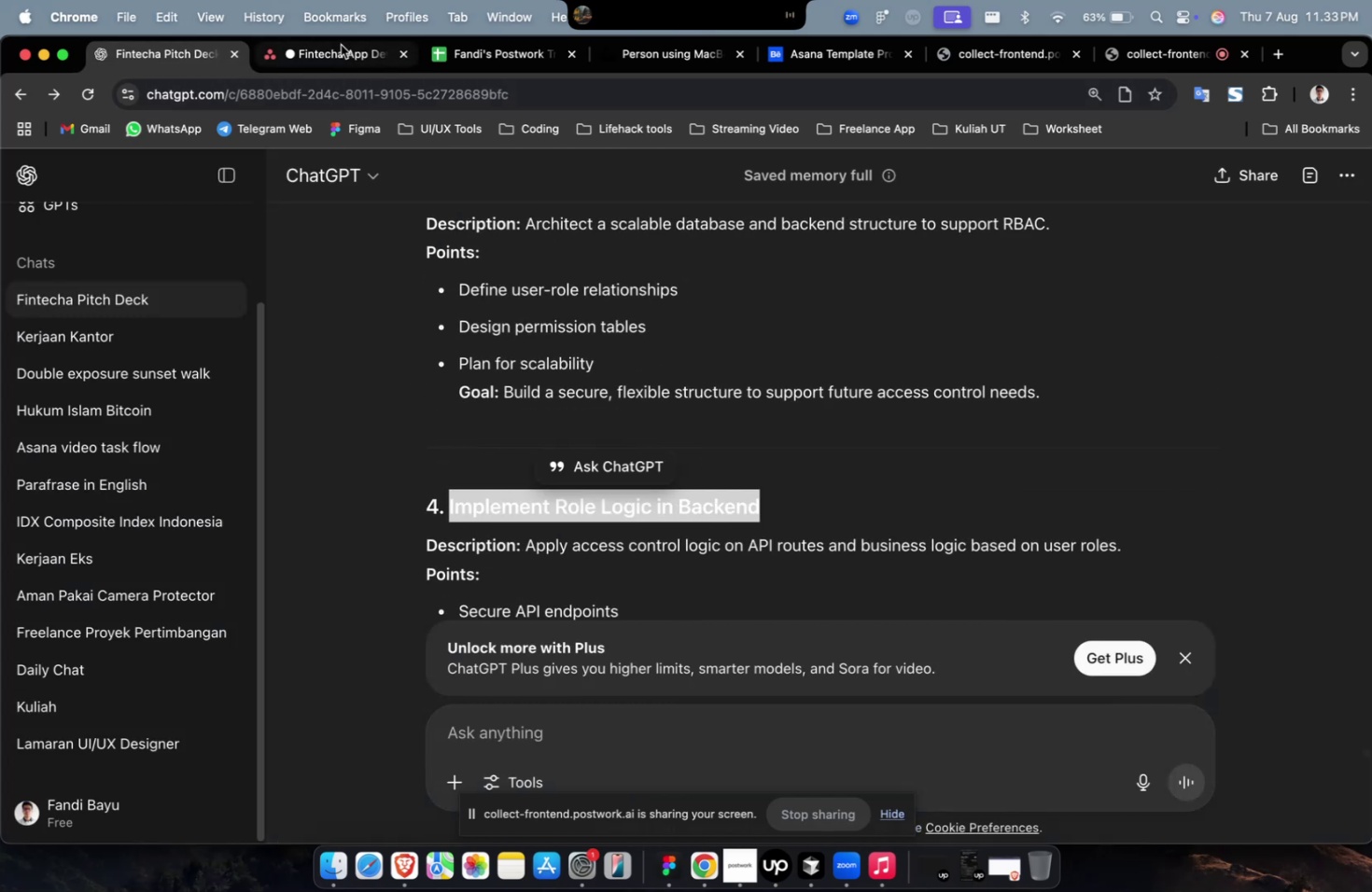 
left_click([341, 45])
 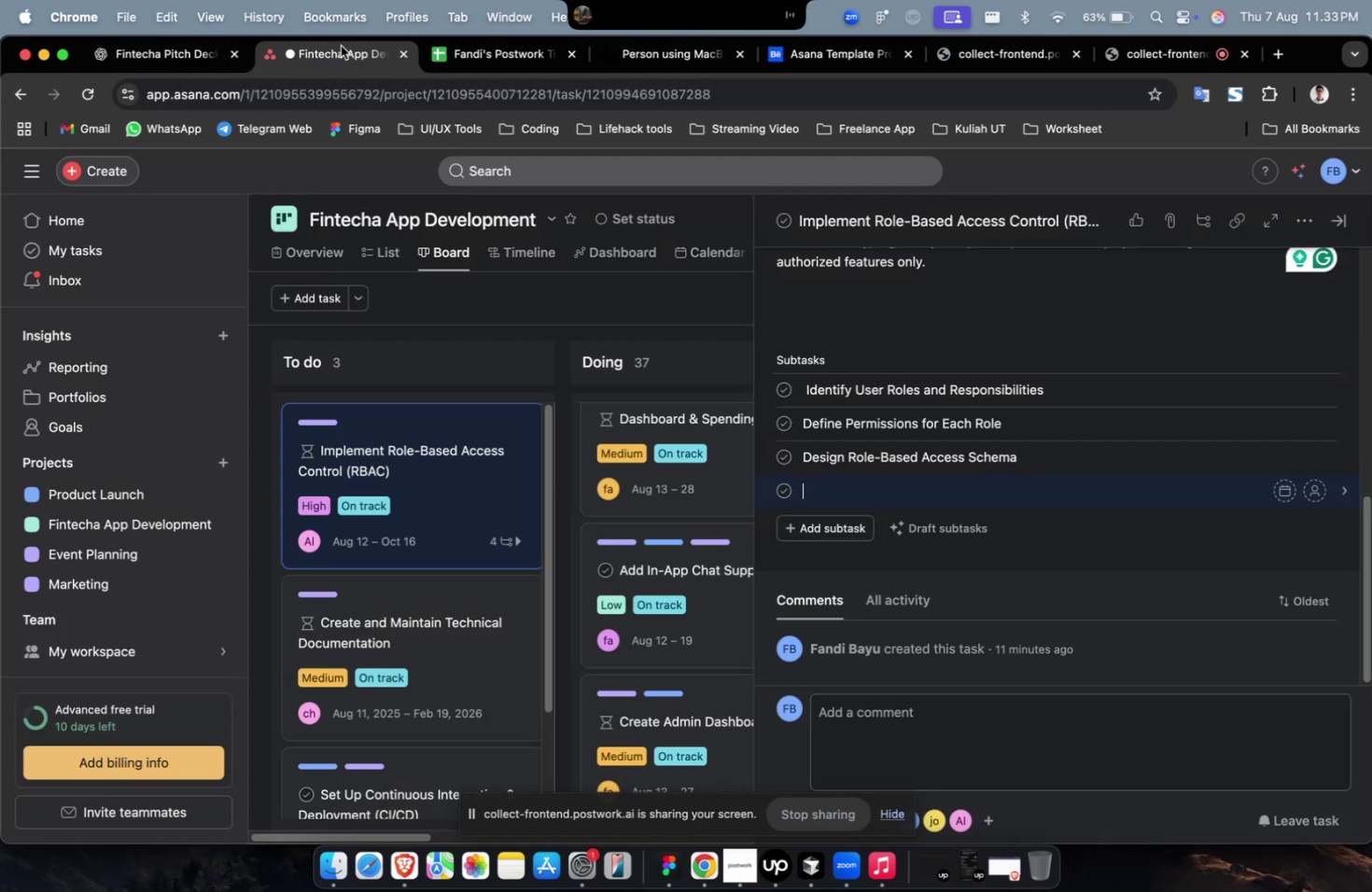 
key(Meta+V)
 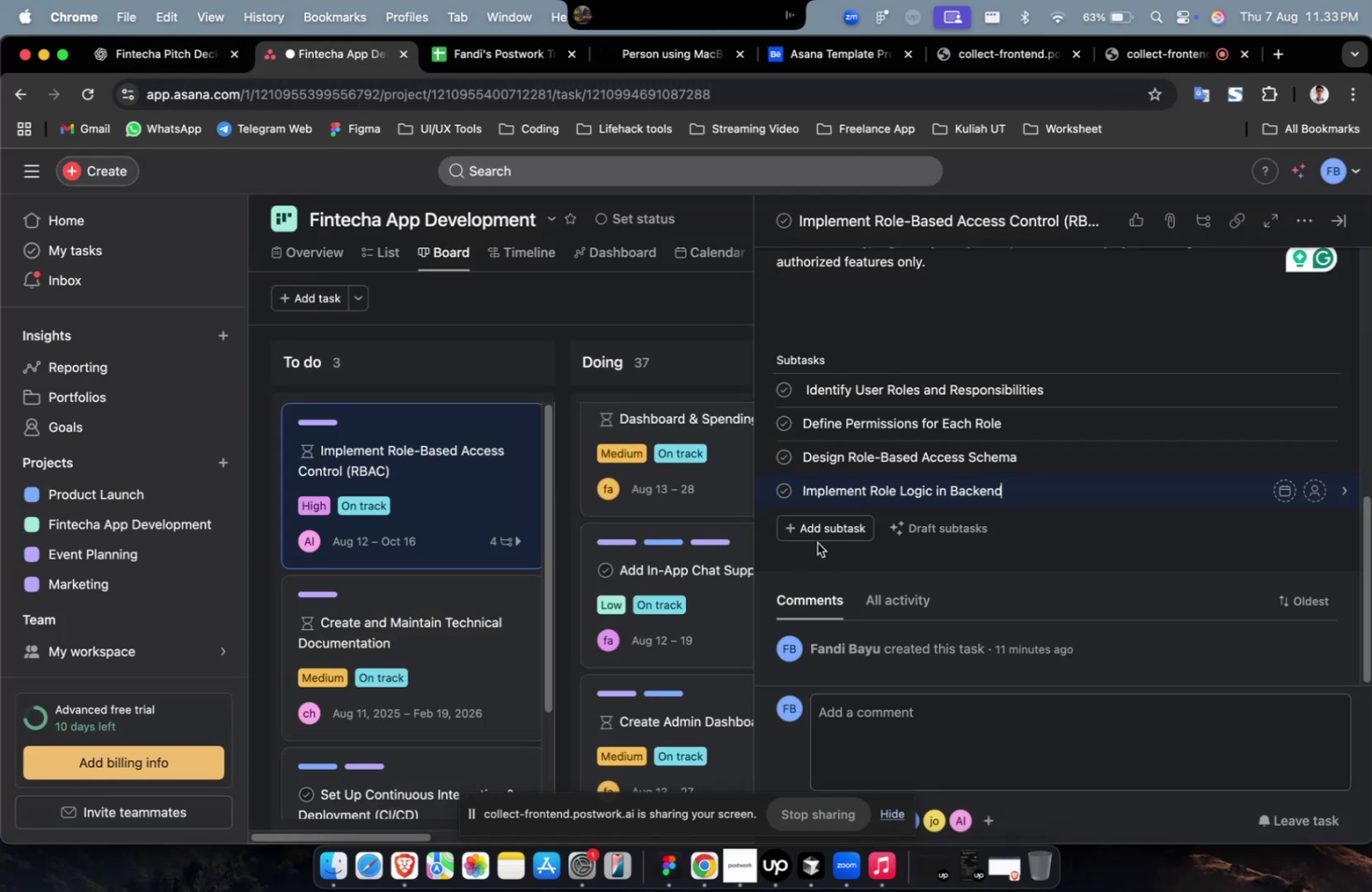 
left_click([817, 542])
 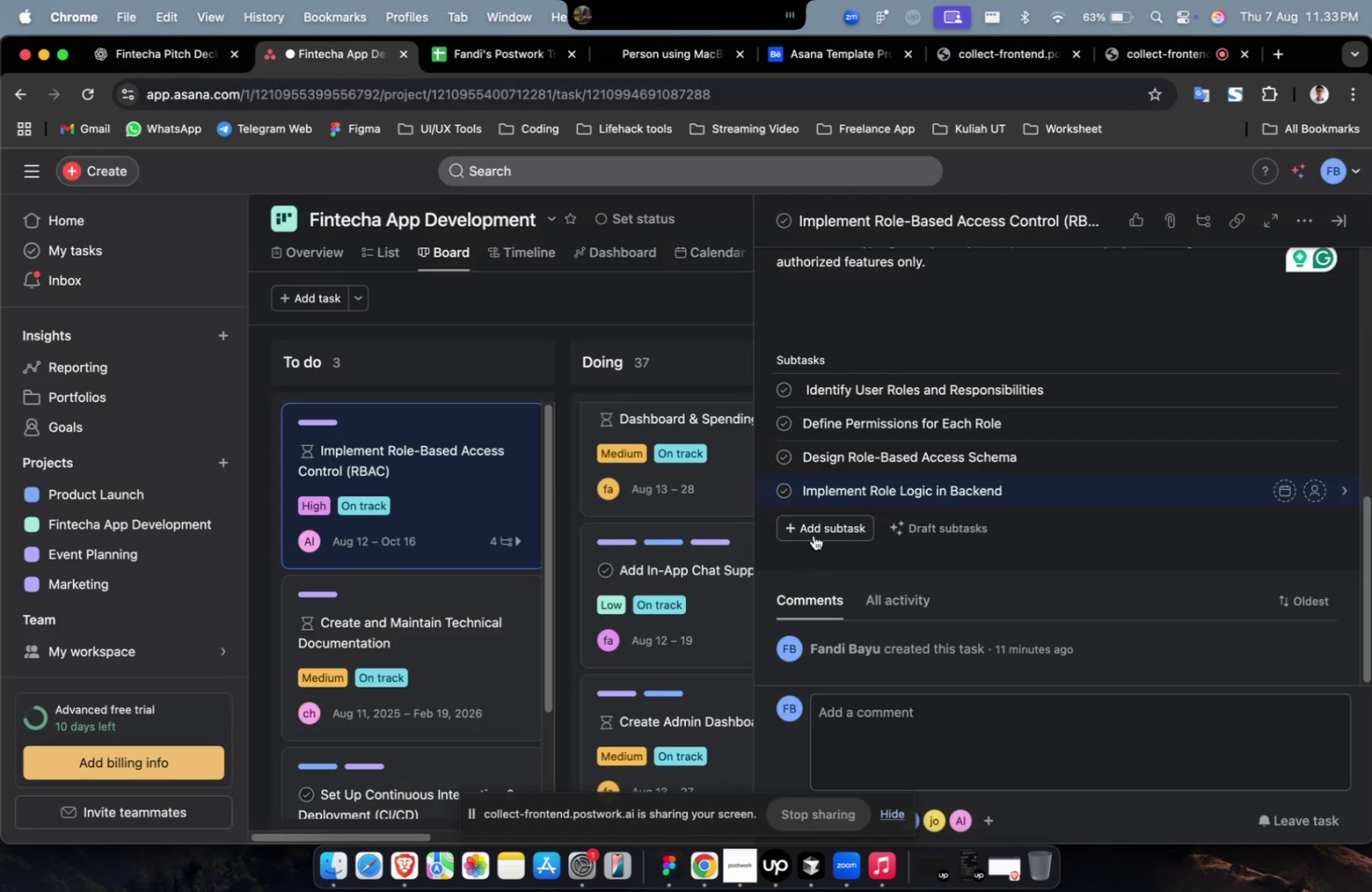 
double_click([813, 535])
 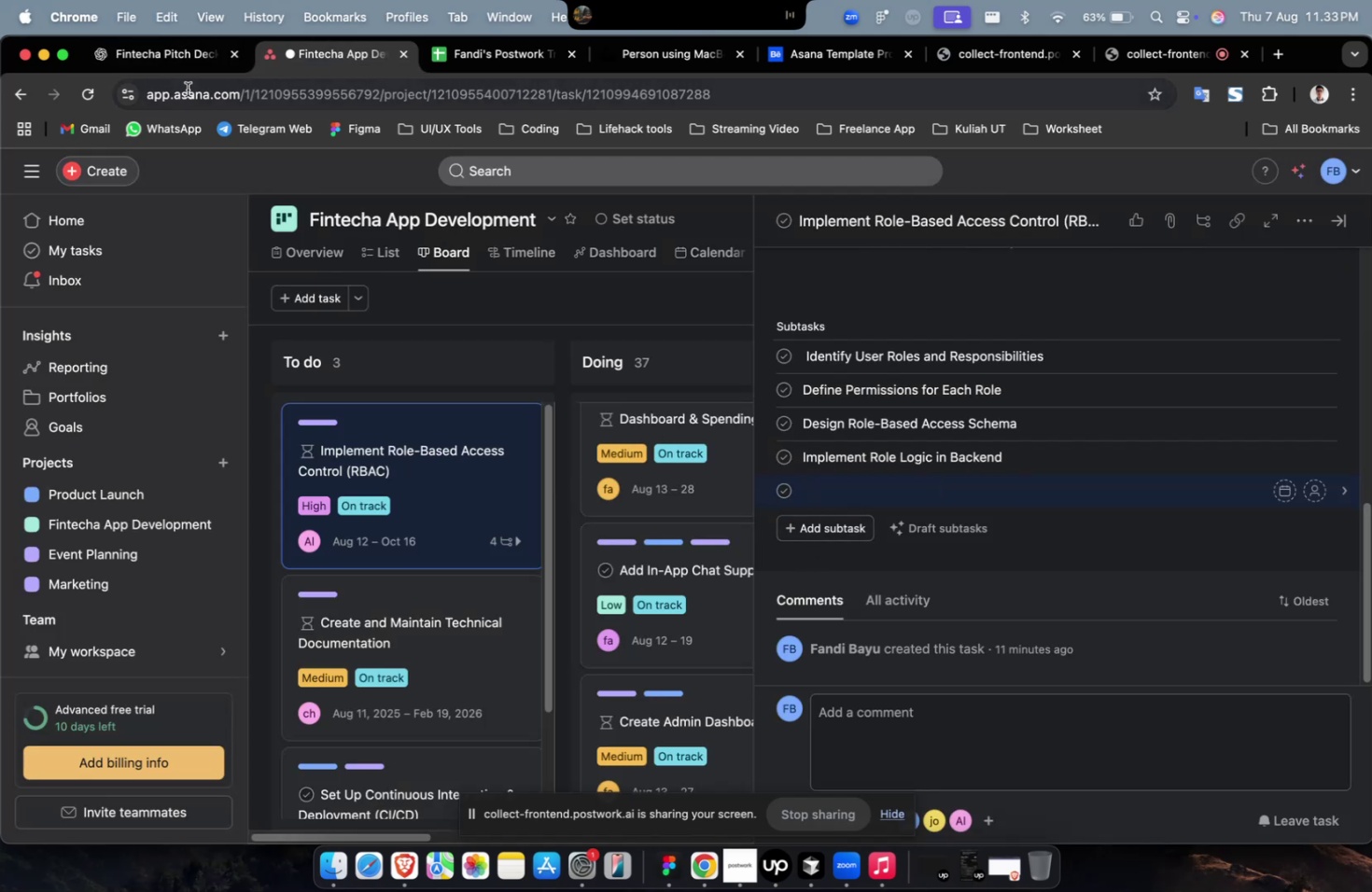 
left_click([195, 75])
 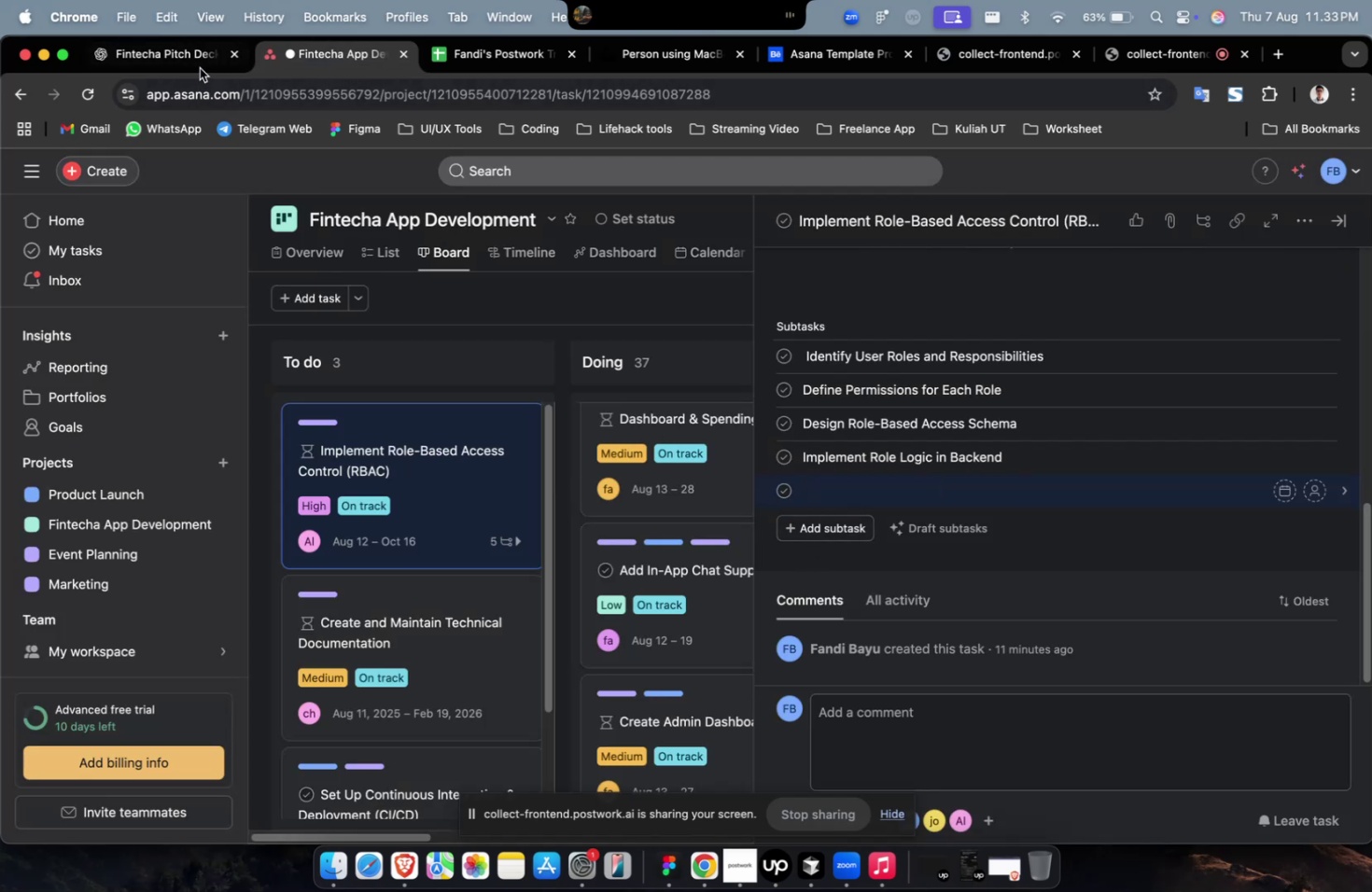 
double_click([200, 66])
 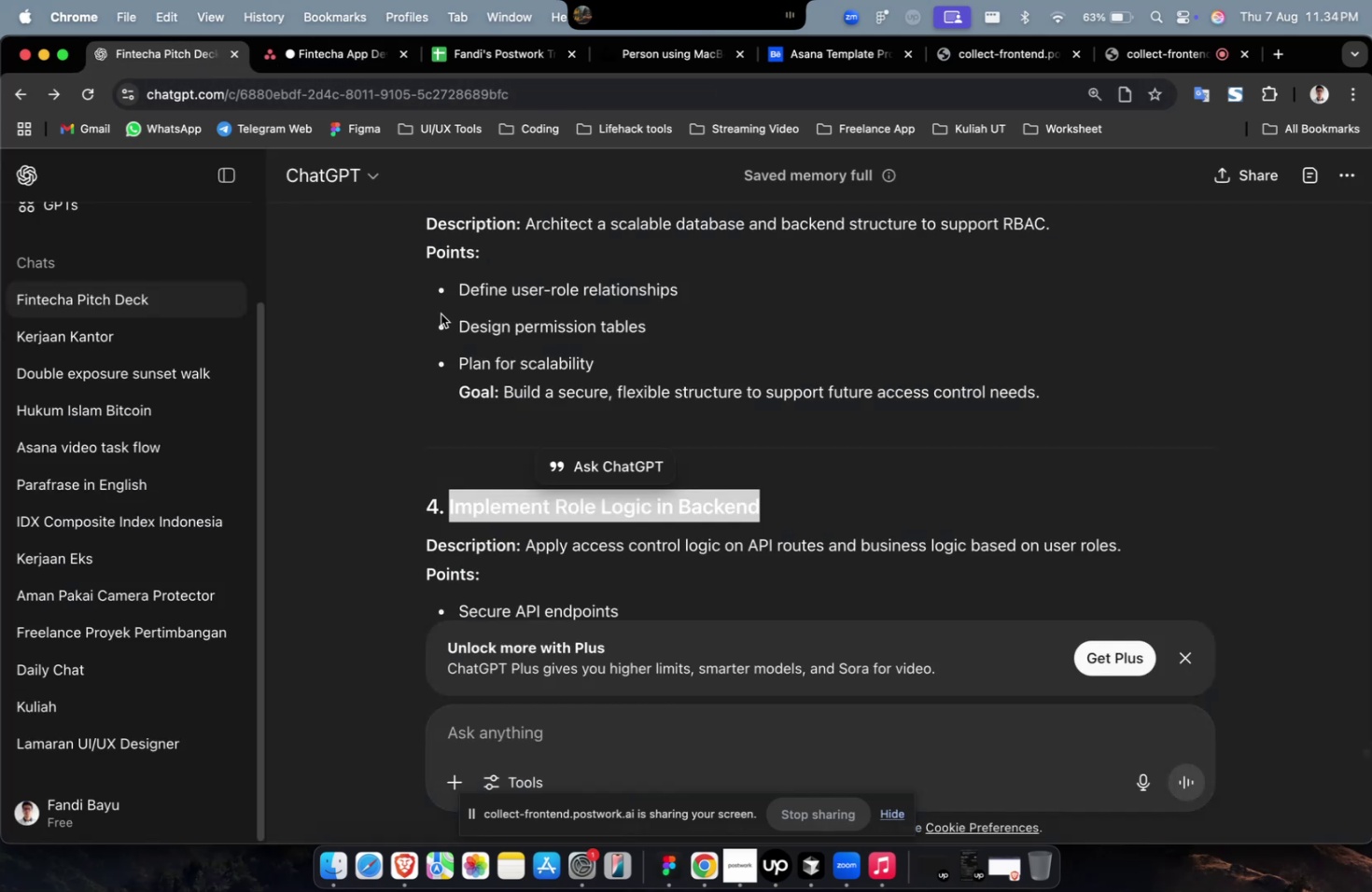 
scroll: coordinate [480, 375], scroll_direction: down, amount: 7.0
 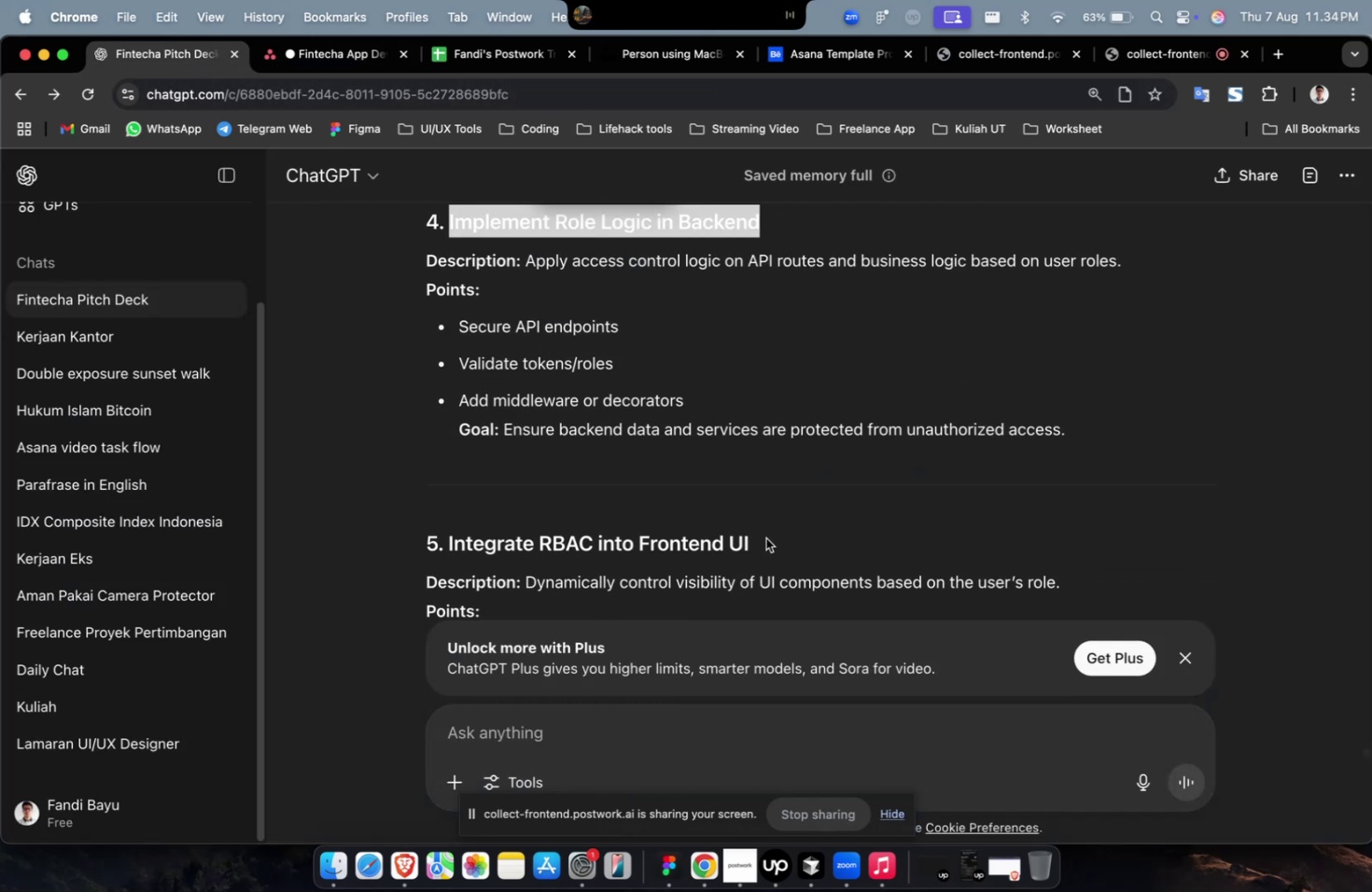 
left_click_drag(start_coordinate=[765, 537], to_coordinate=[447, 537])
 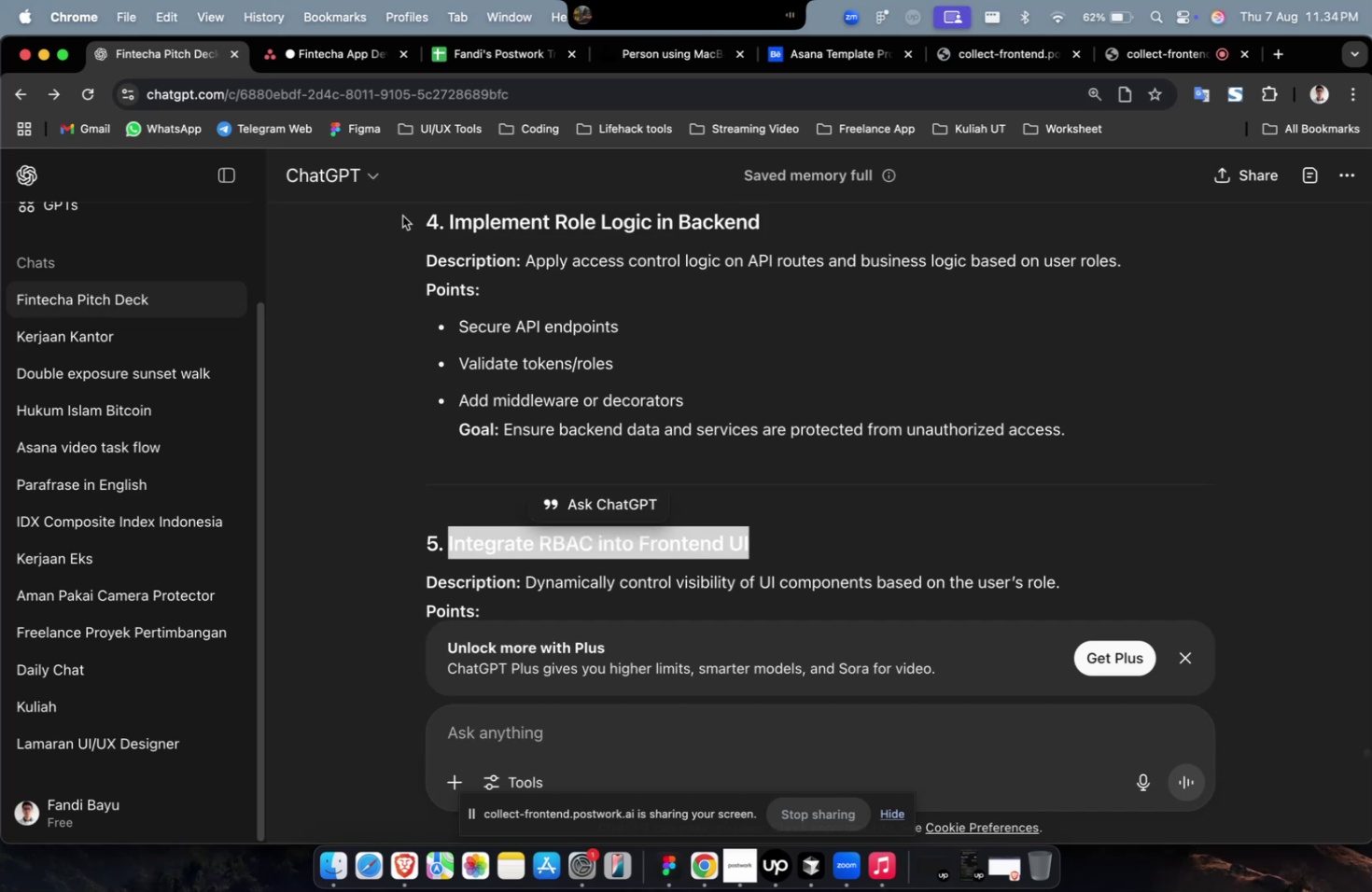 
key(Meta+C)
 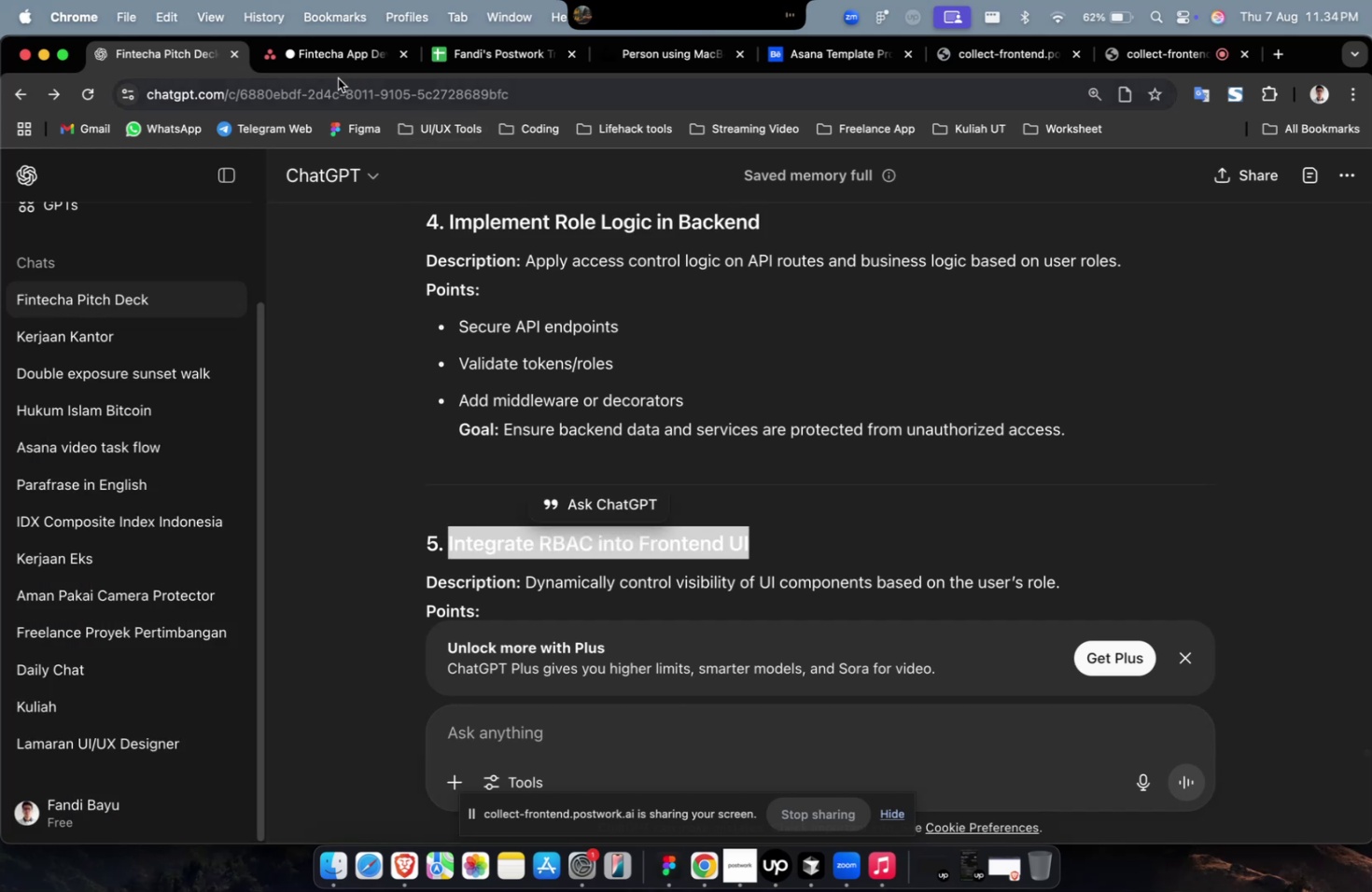 
left_click([342, 68])
 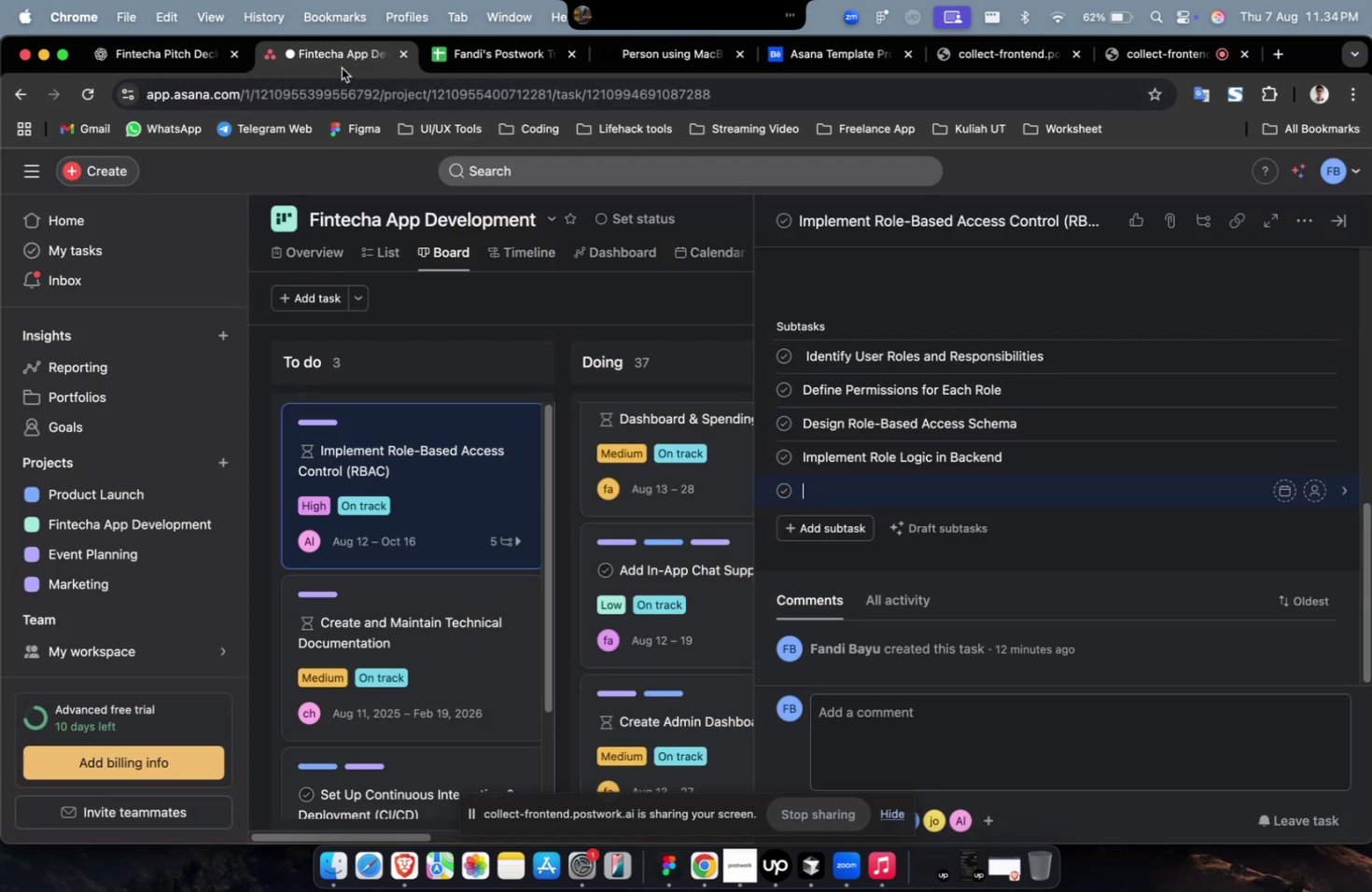 
key(Meta+V)
 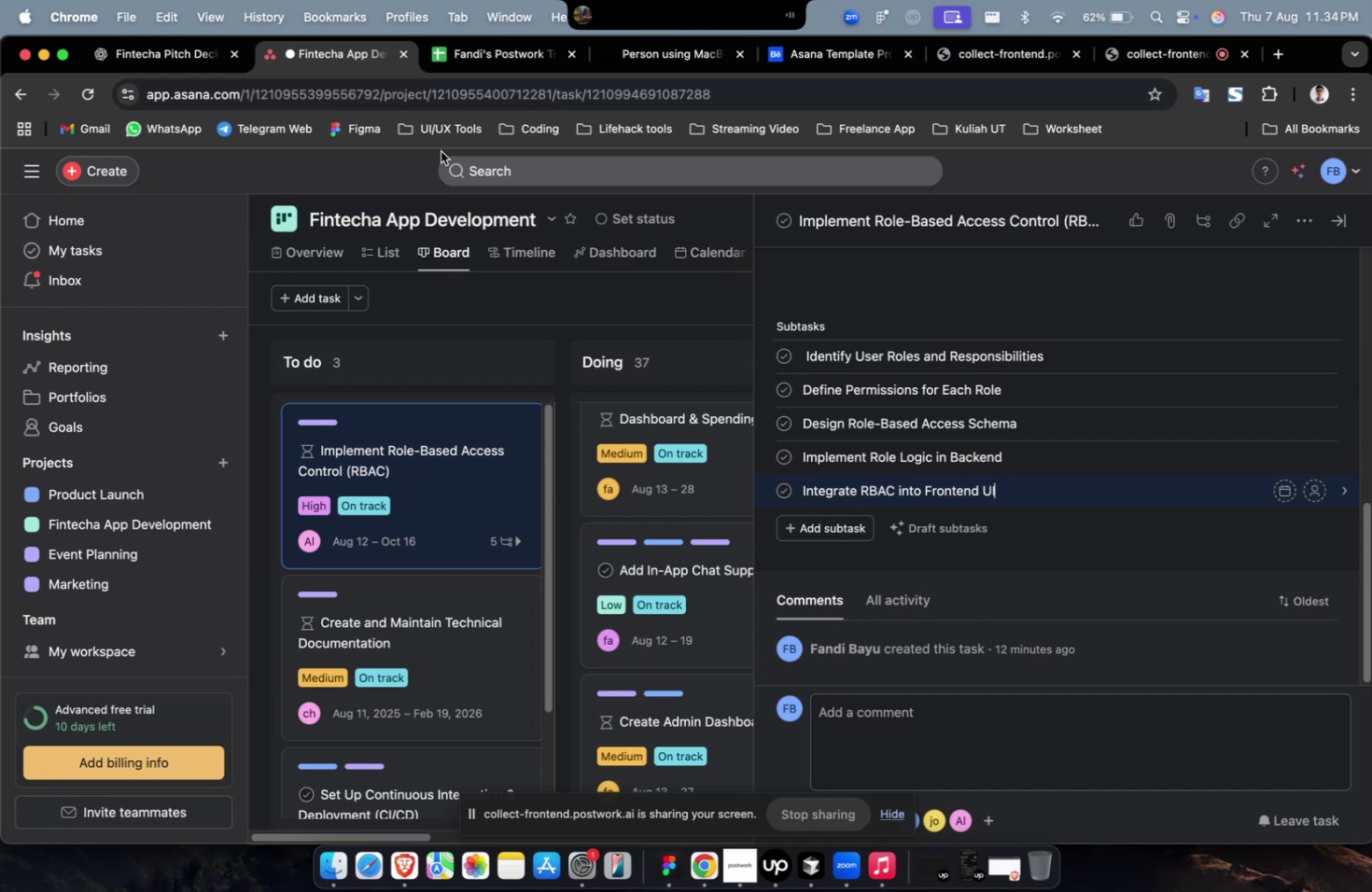 
wait(22.34)
 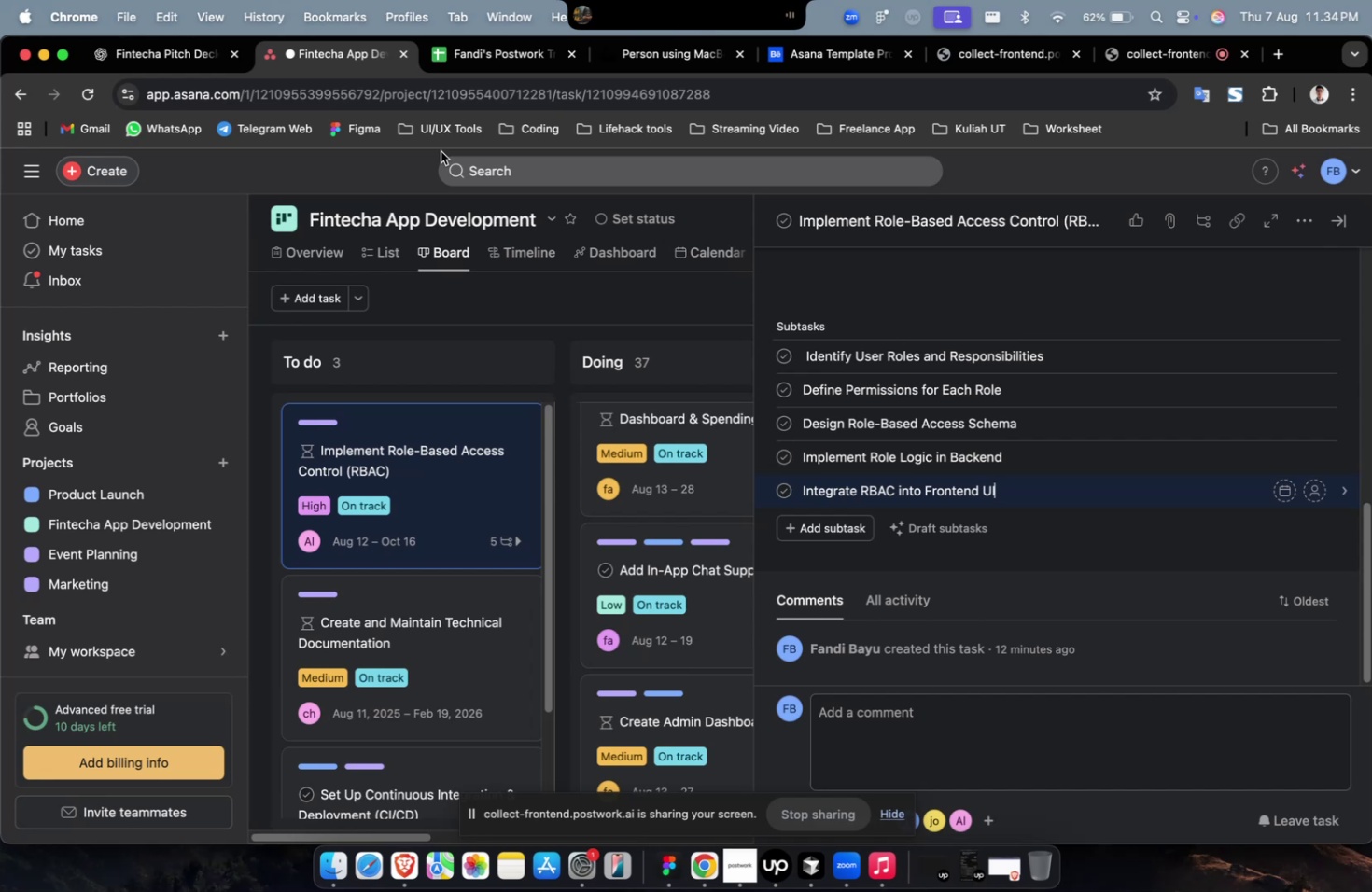 
scroll: coordinate [664, 456], scroll_direction: down, amount: 19.0
 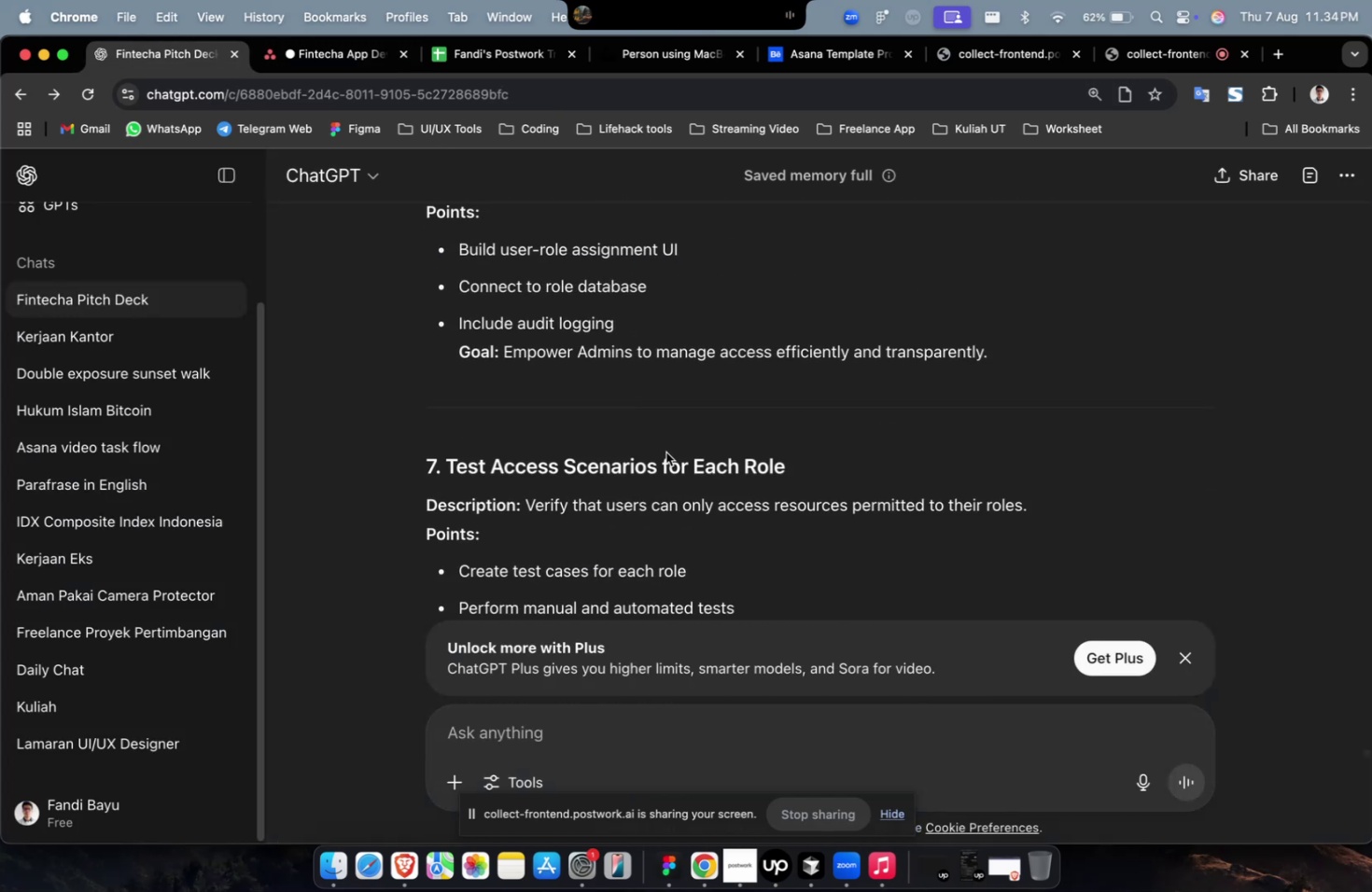 
scroll: coordinate [665, 452], scroll_direction: up, amount: 7.0
 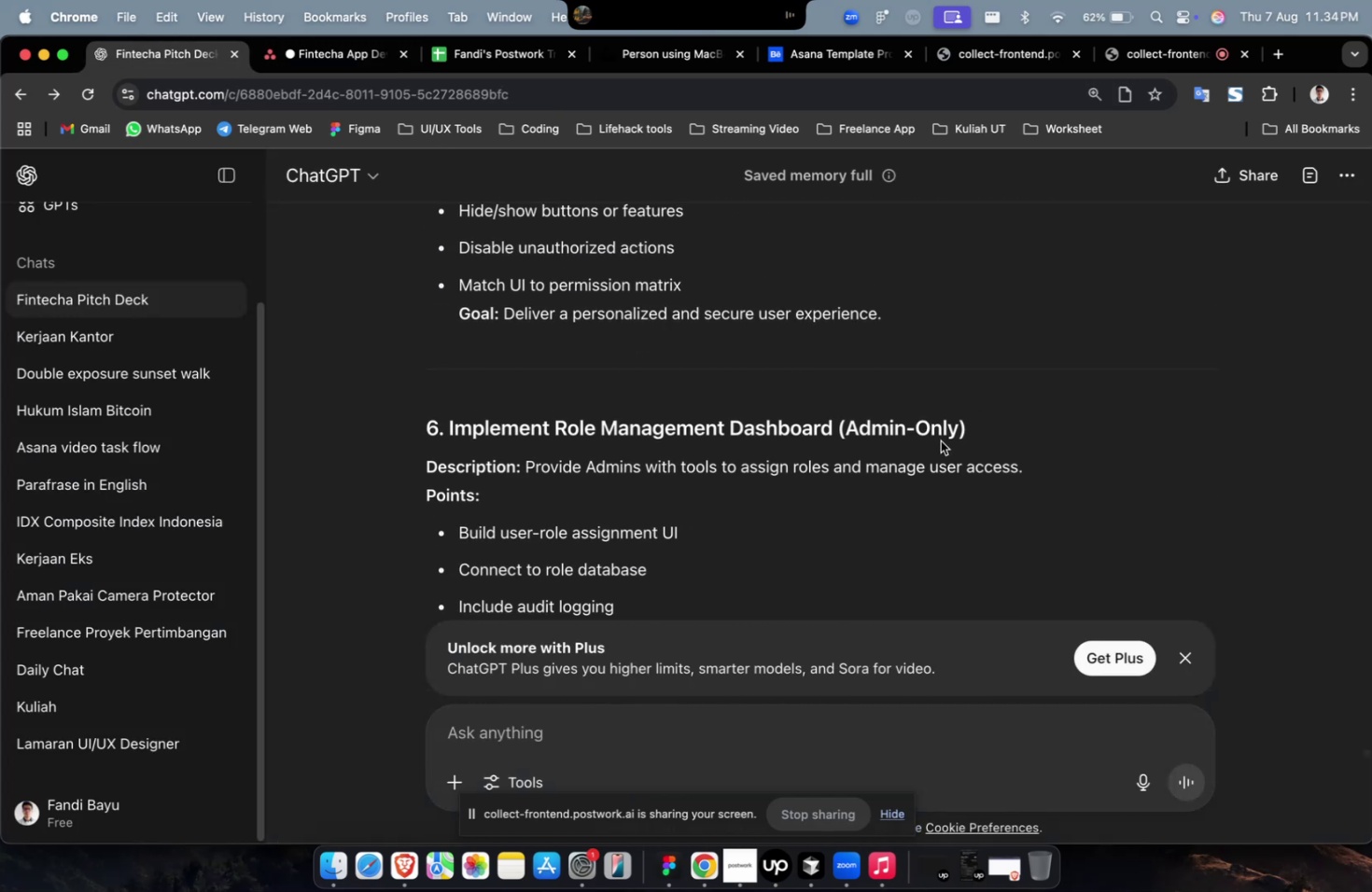 
left_click_drag(start_coordinate=[977, 433], to_coordinate=[448, 432])
 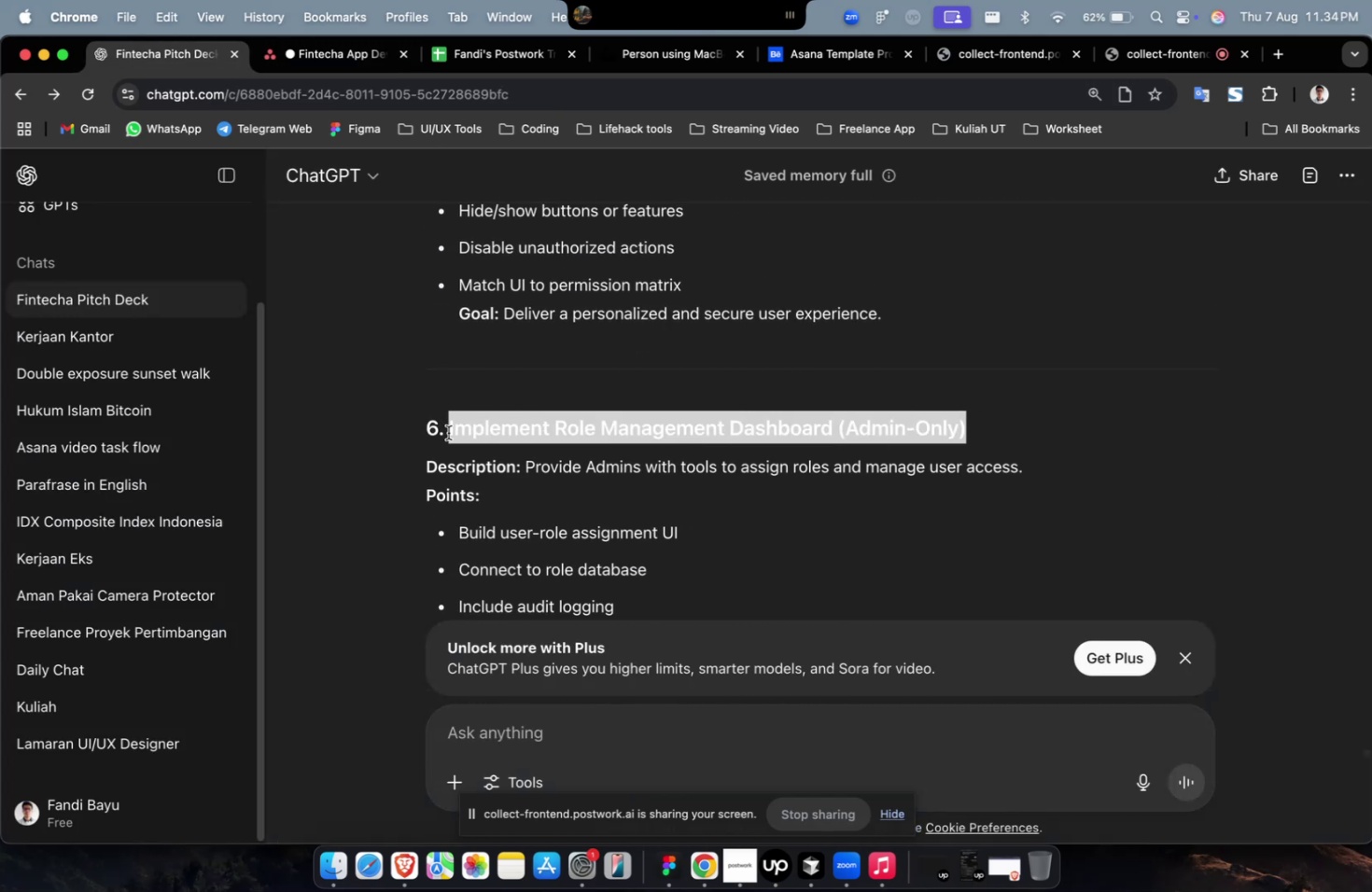 
key(Meta+CommandLeft)
 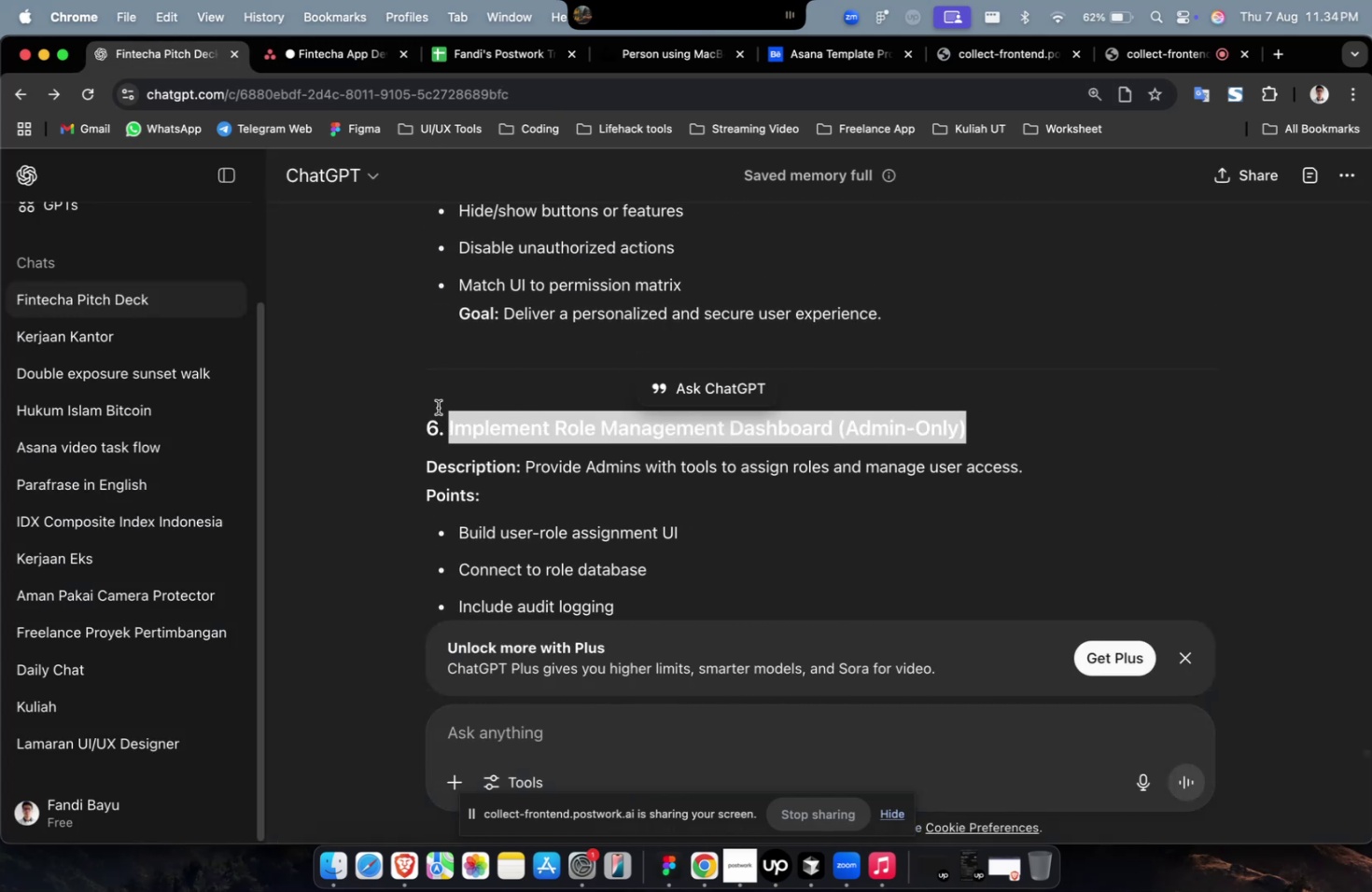 
key(Meta+C)
 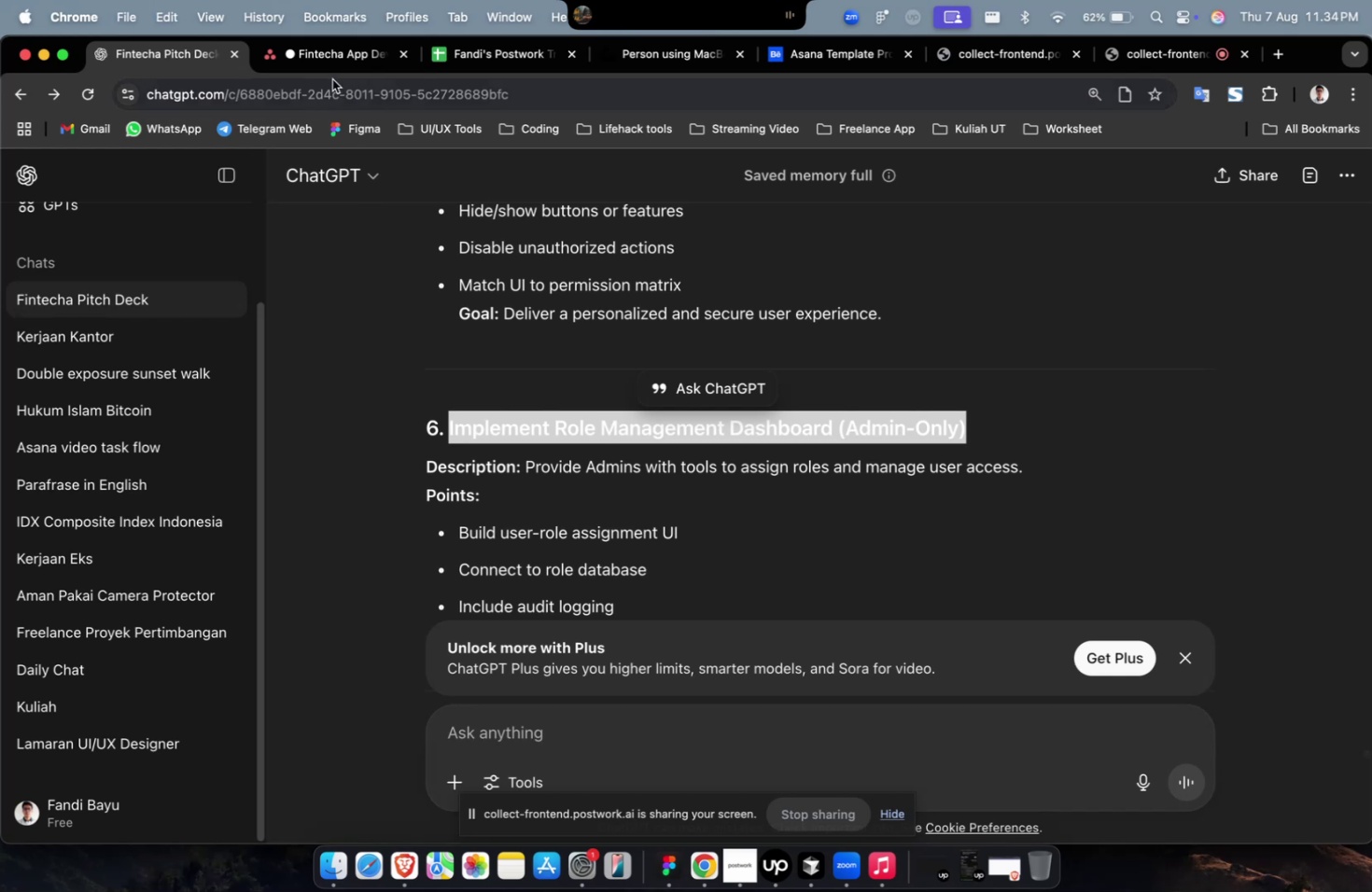 
left_click_drag(start_coordinate=[329, 70], to_coordinate=[334, 68])
 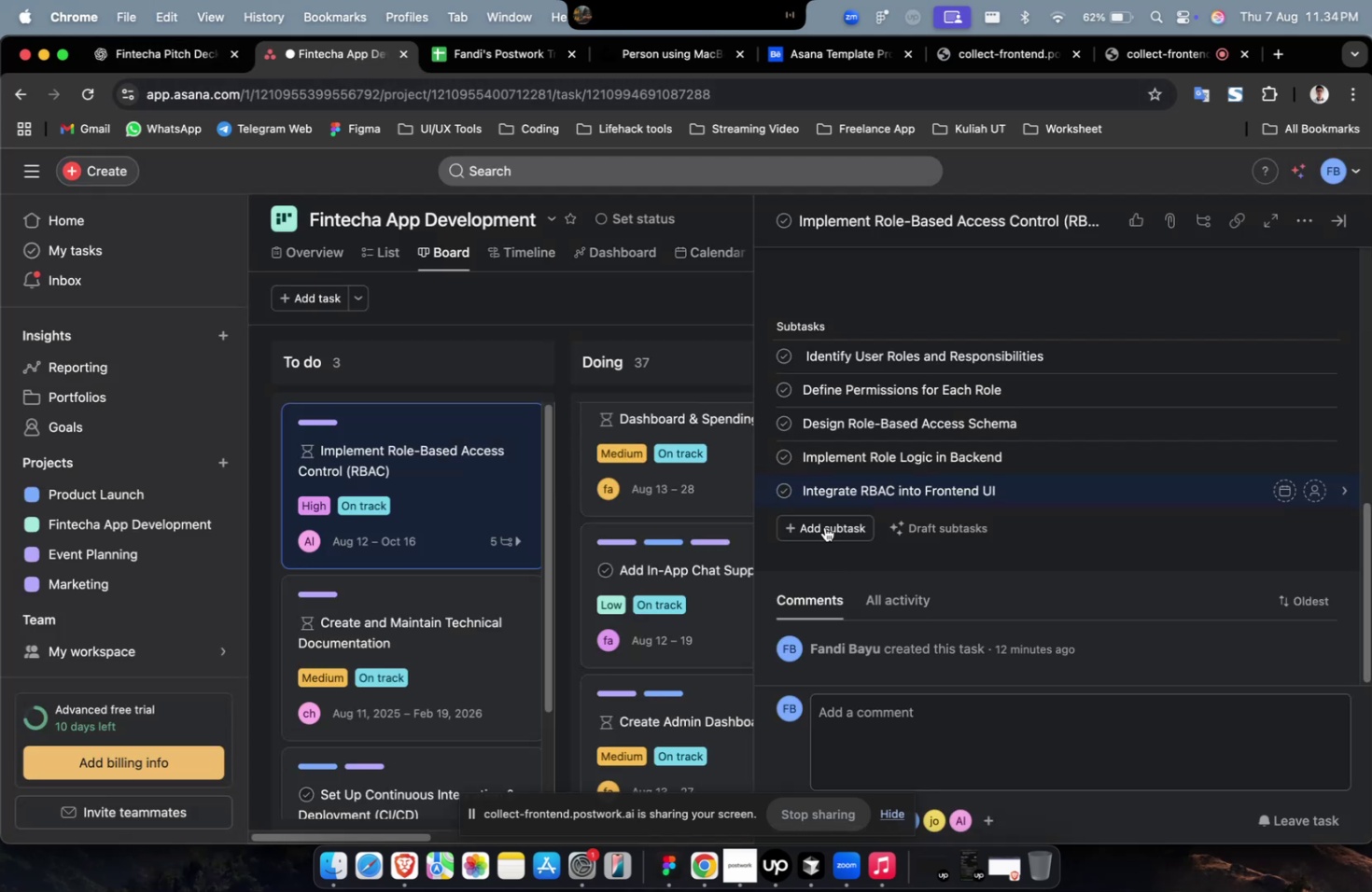 
left_click([822, 522])
 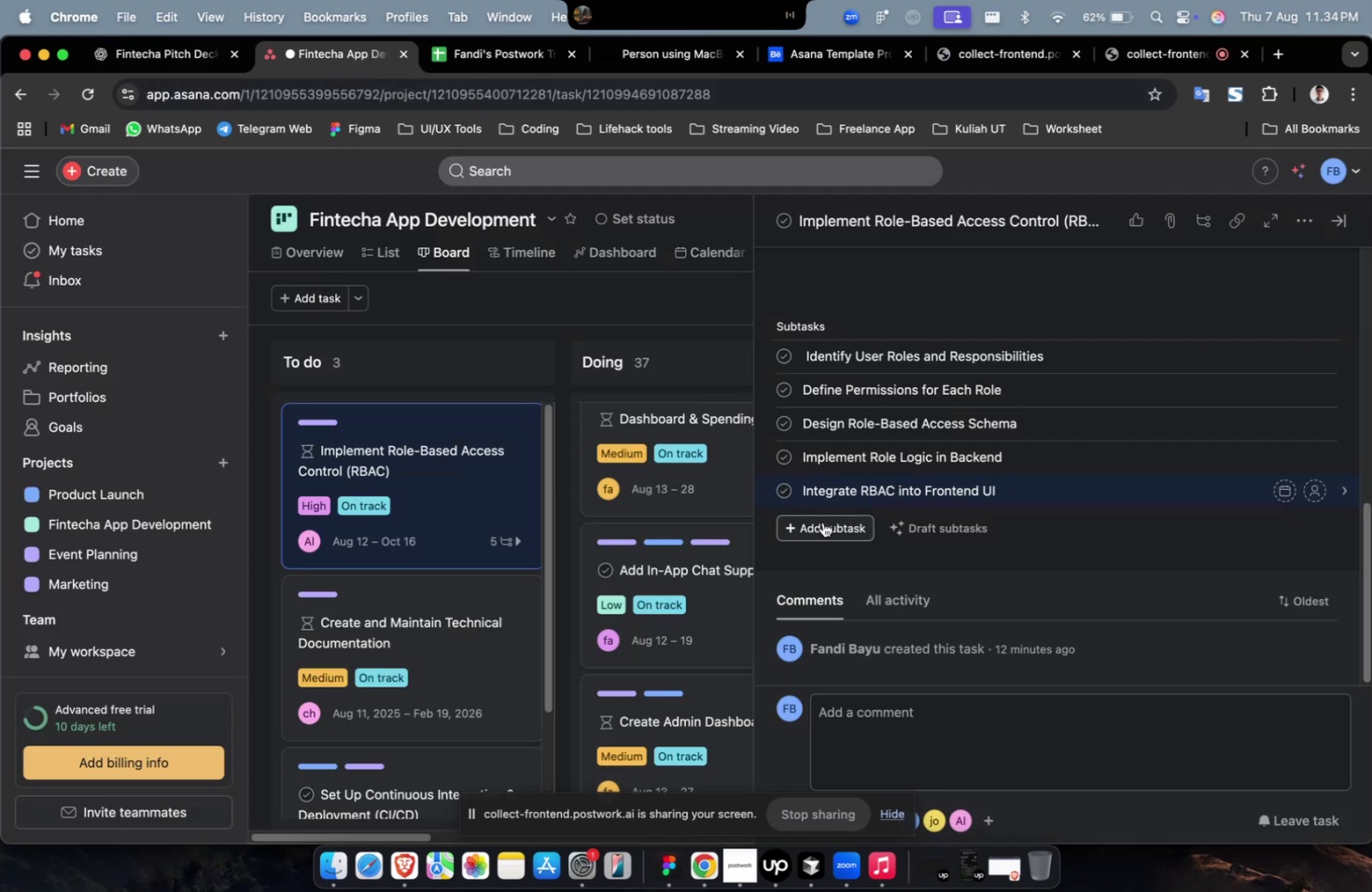 
key(Meta+CommandLeft)
 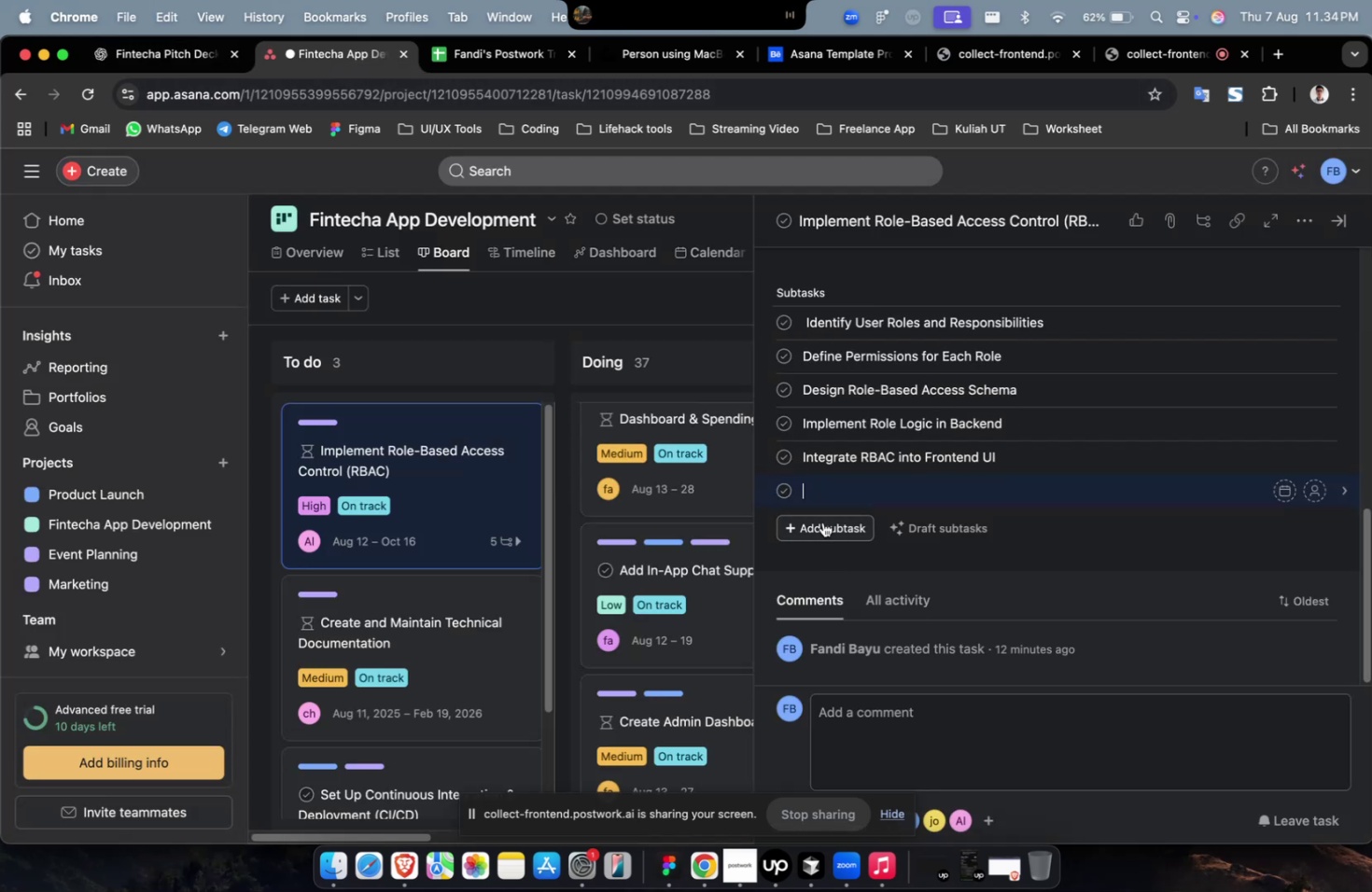 
key(Meta+V)
 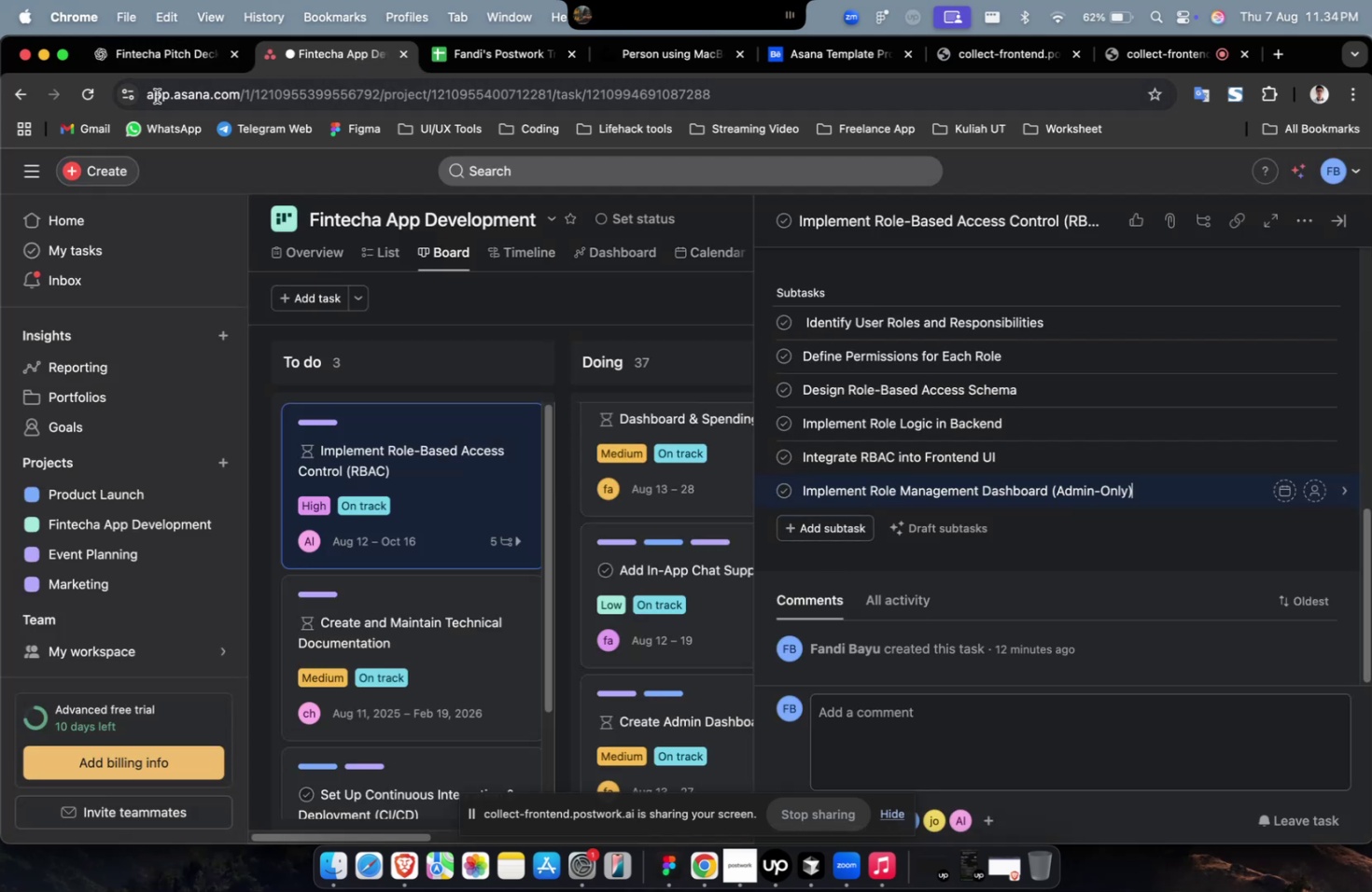 
mouse_move([171, 72])
 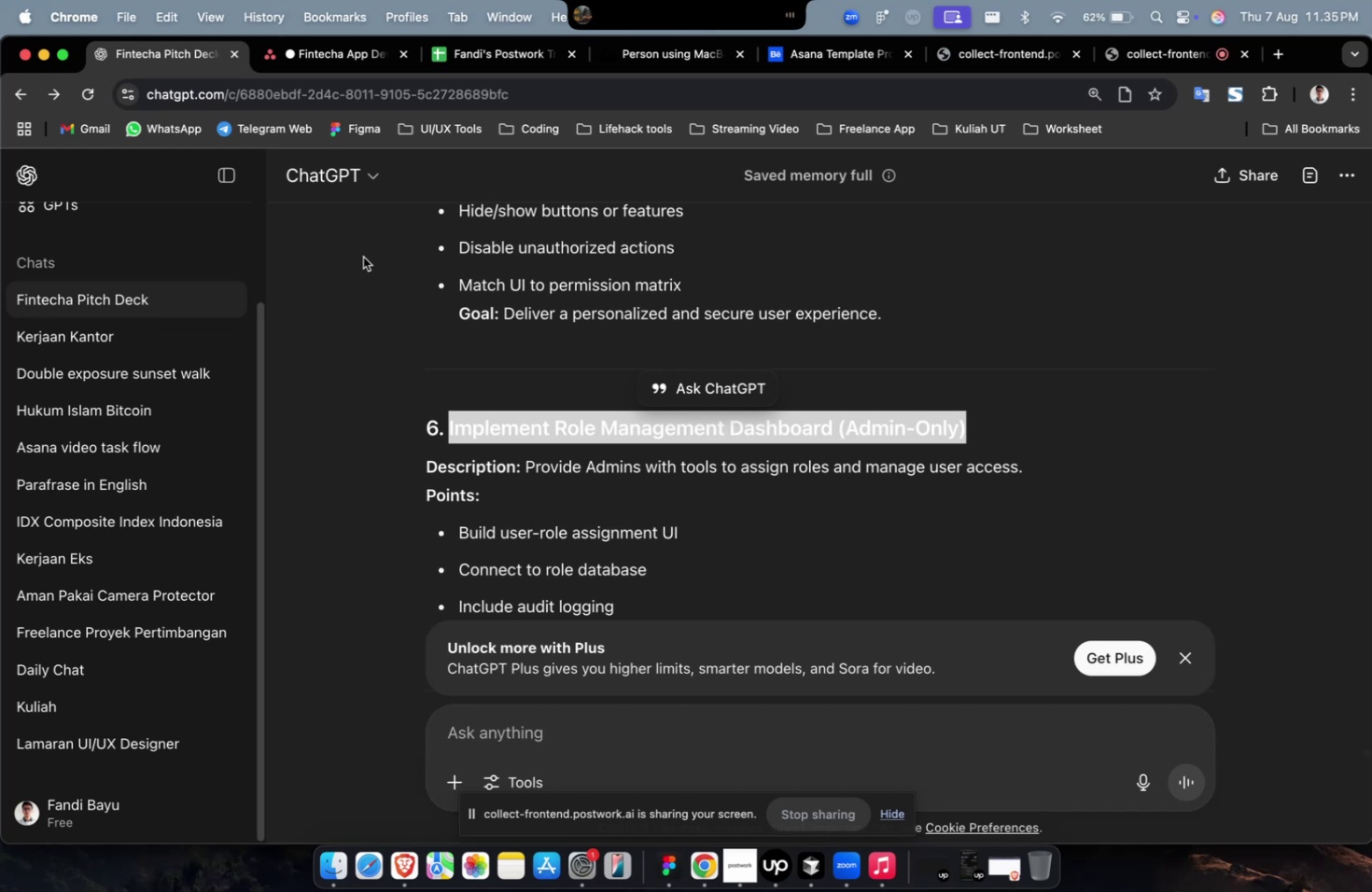 
wait(34.61)
 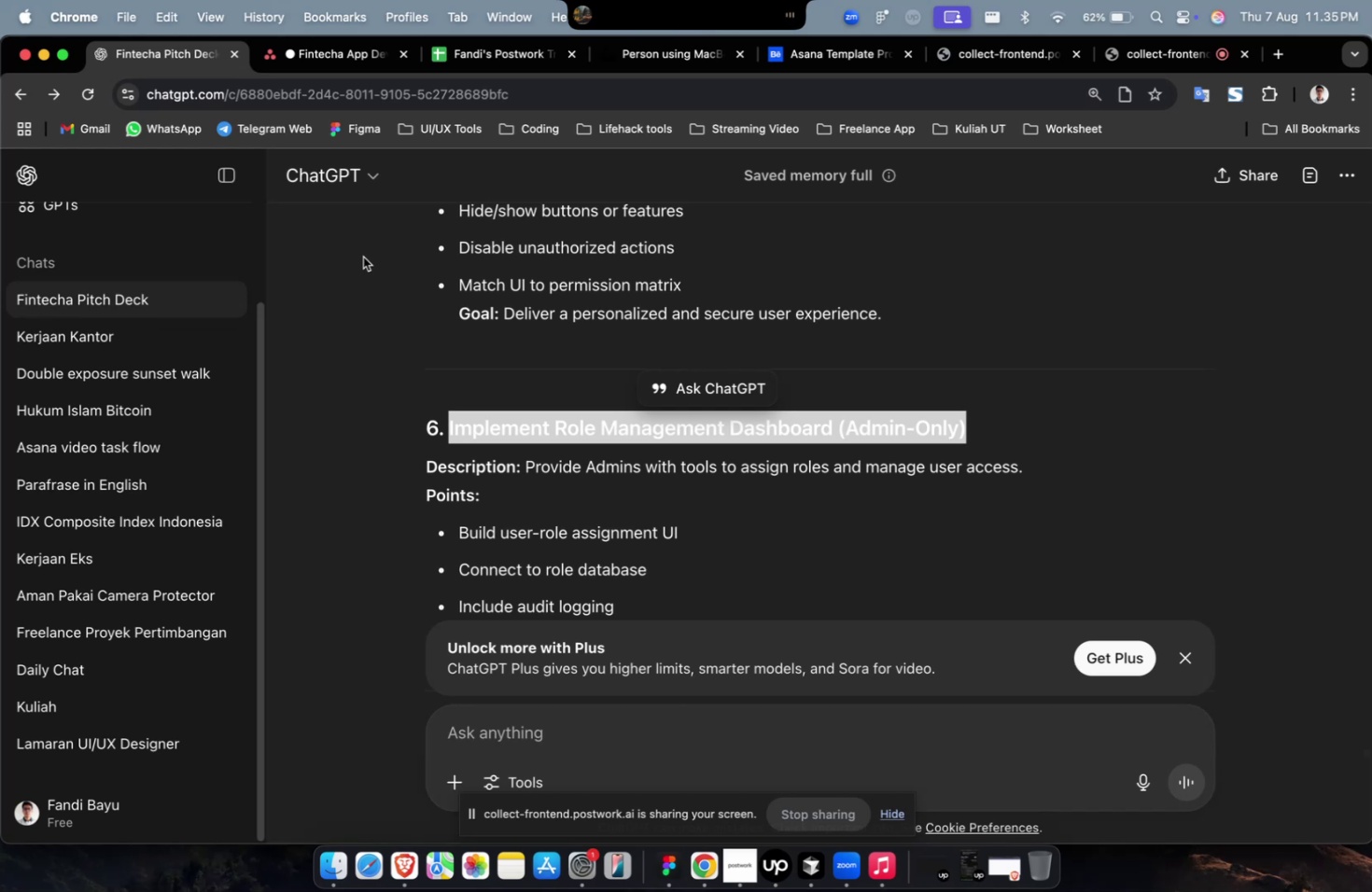 
scroll: coordinate [421, 219], scroll_direction: down, amount: 6.0
 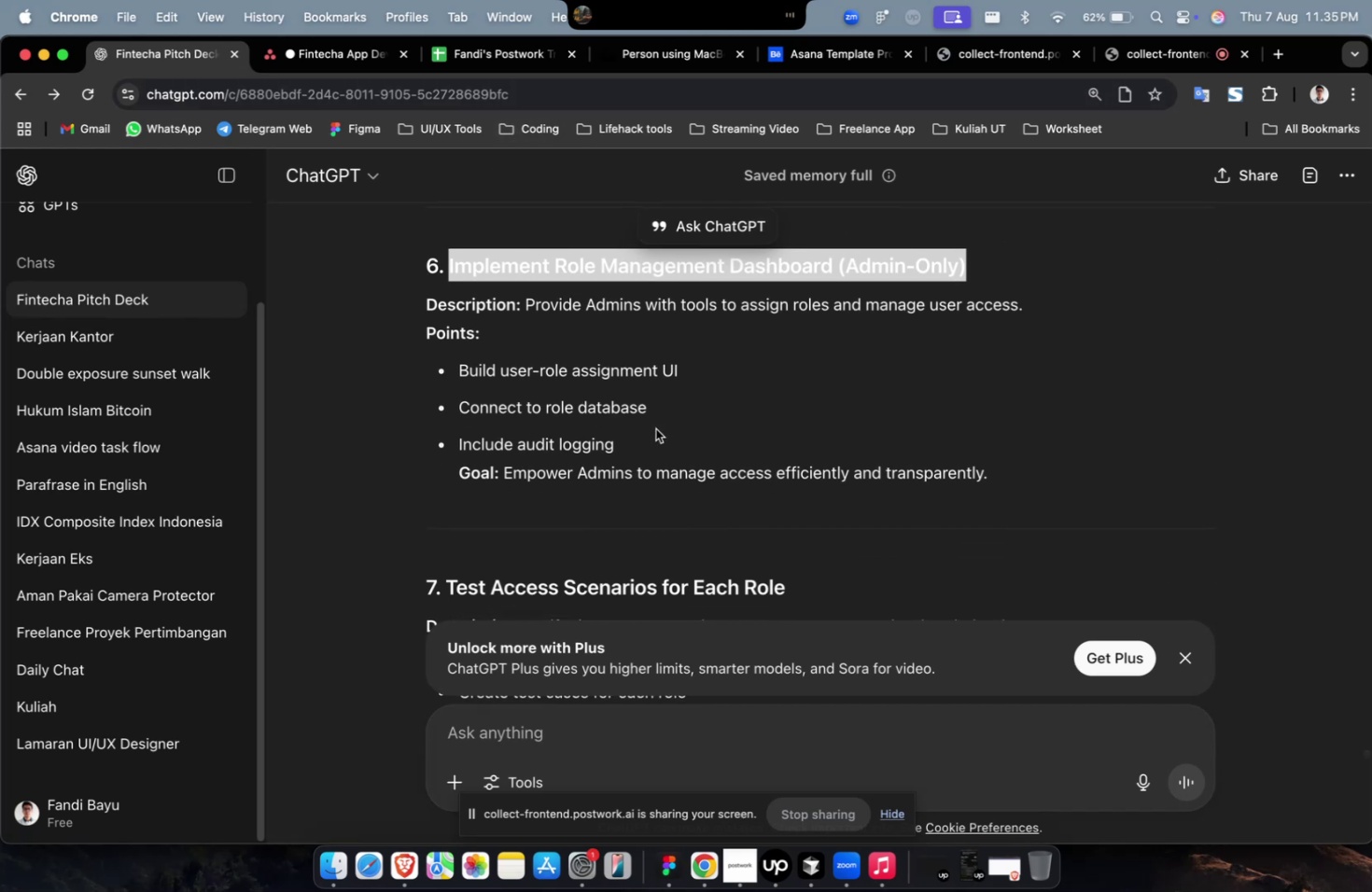 
left_click_drag(start_coordinate=[788, 580], to_coordinate=[451, 583])
 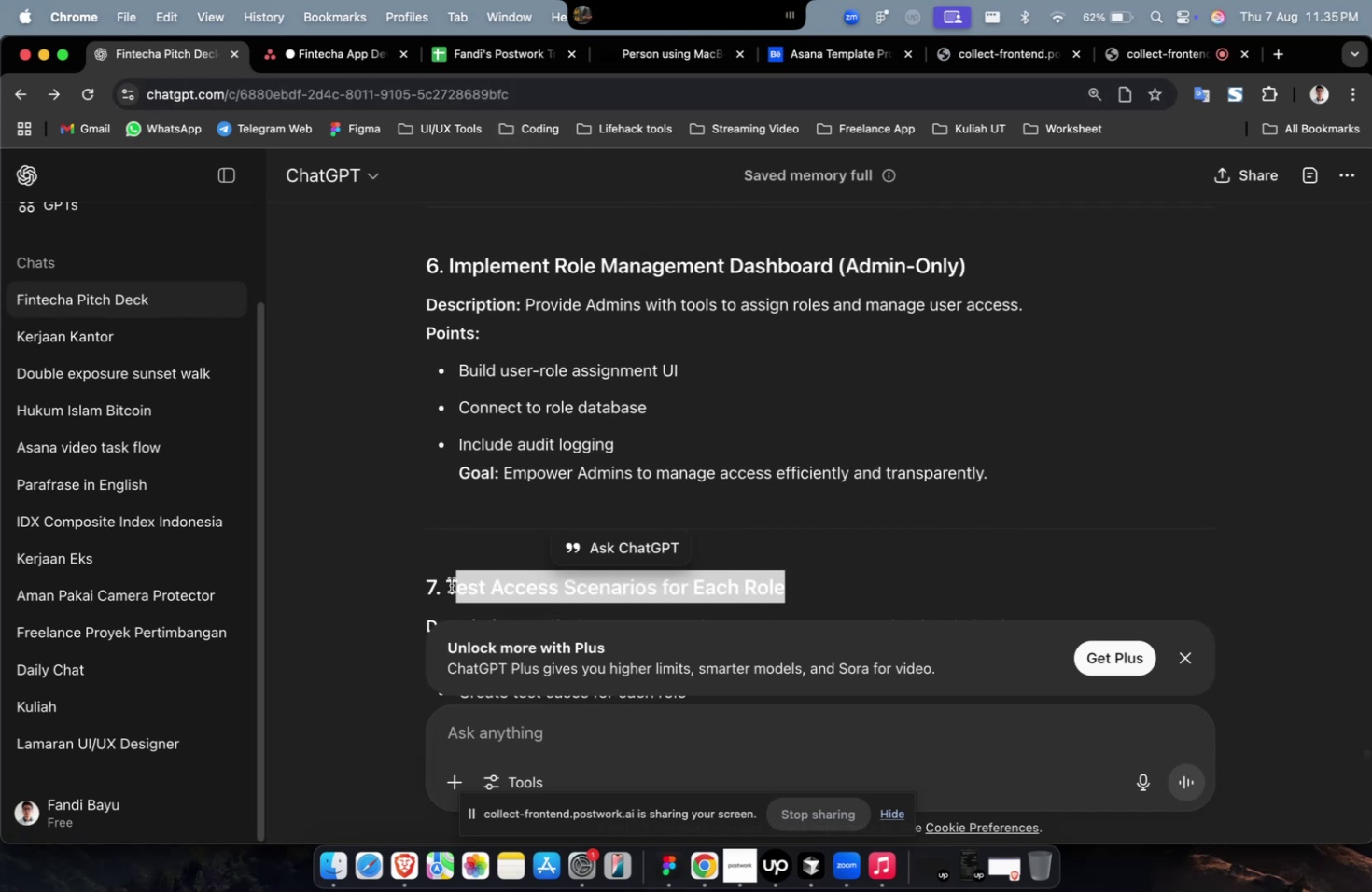 
left_click([451, 584])
 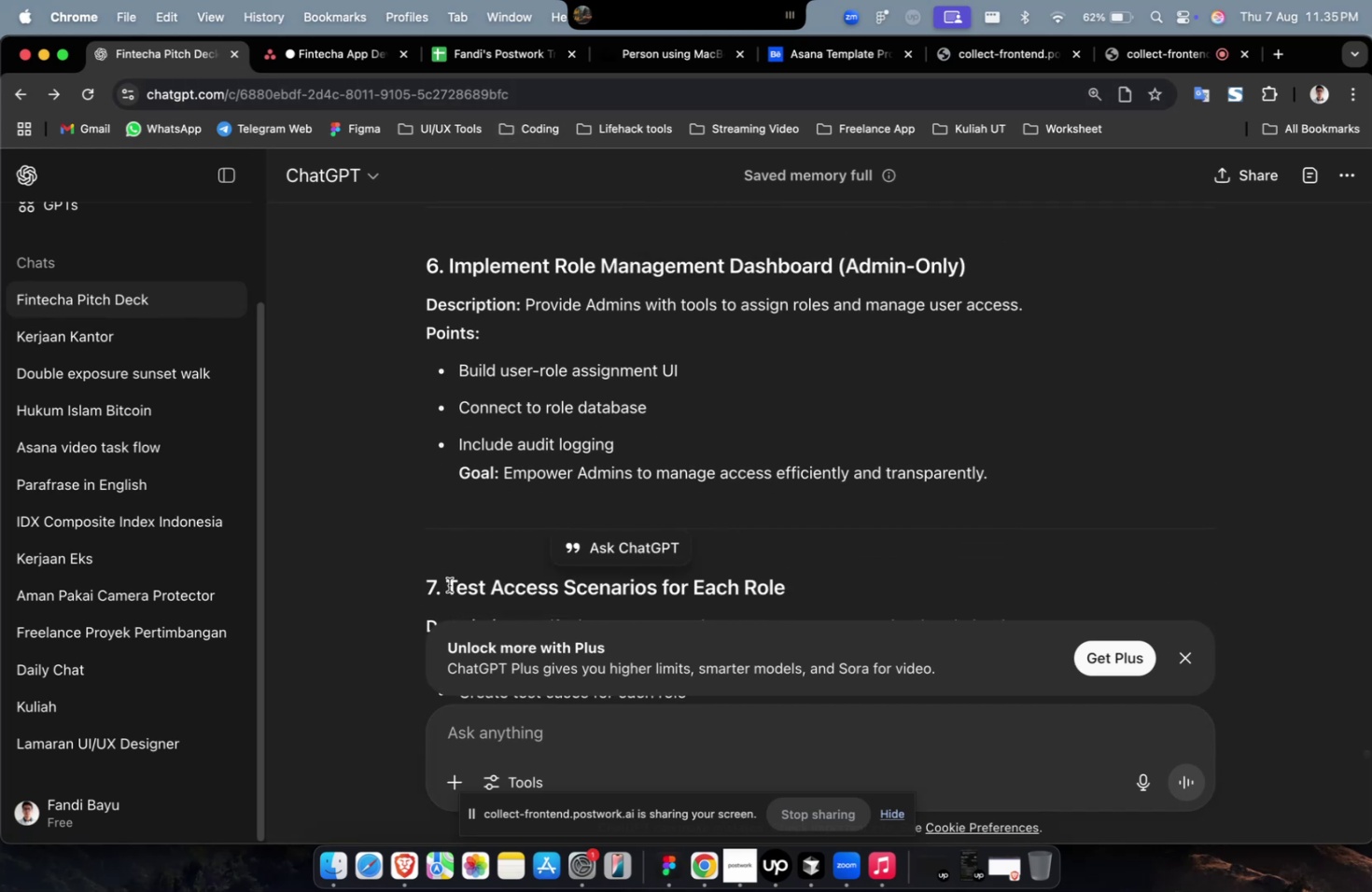 
left_click_drag(start_coordinate=[448, 585], to_coordinate=[791, 605])
 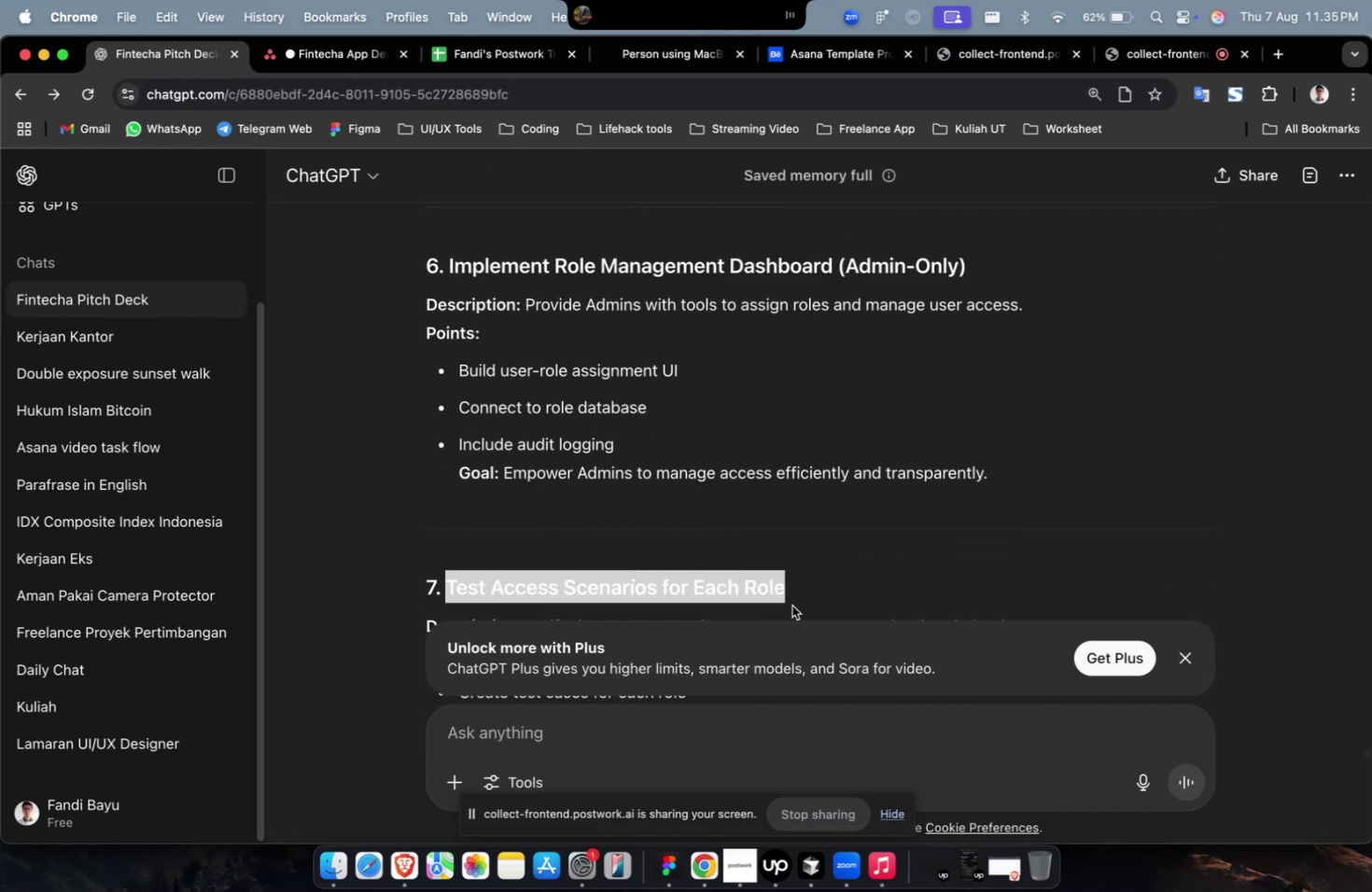 
key(Meta+C)
 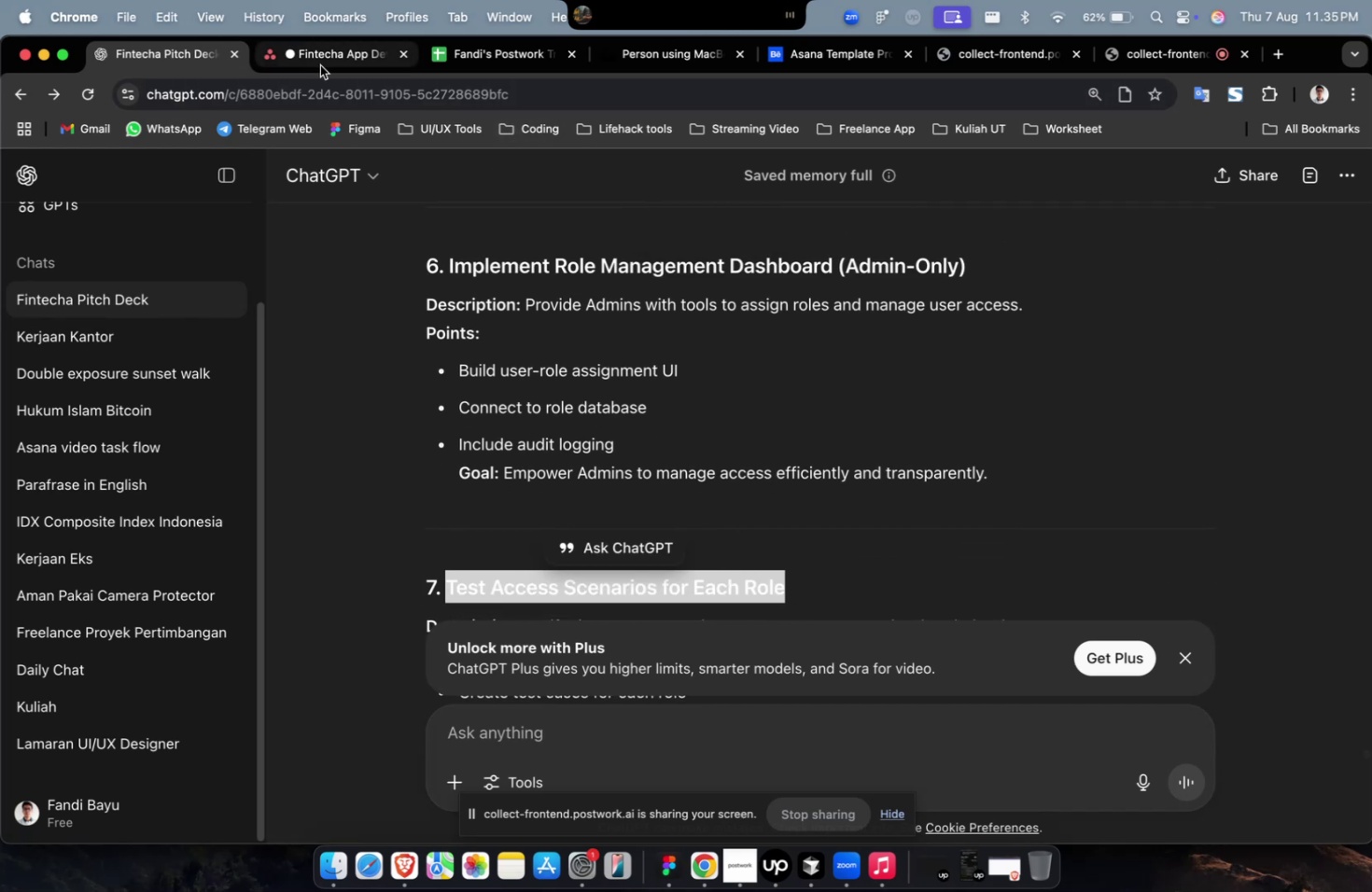 
left_click([324, 66])
 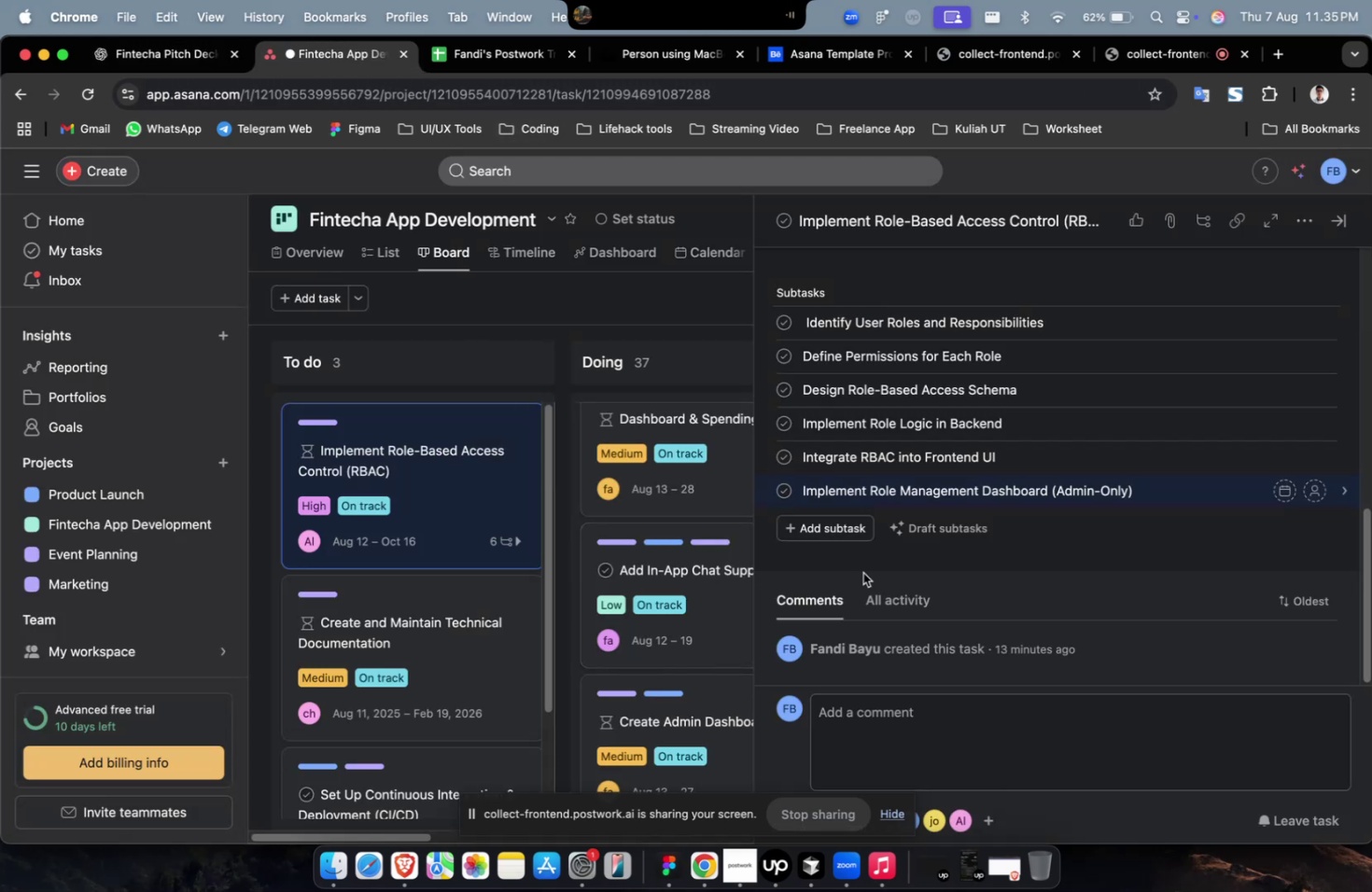 
left_click([837, 531])
 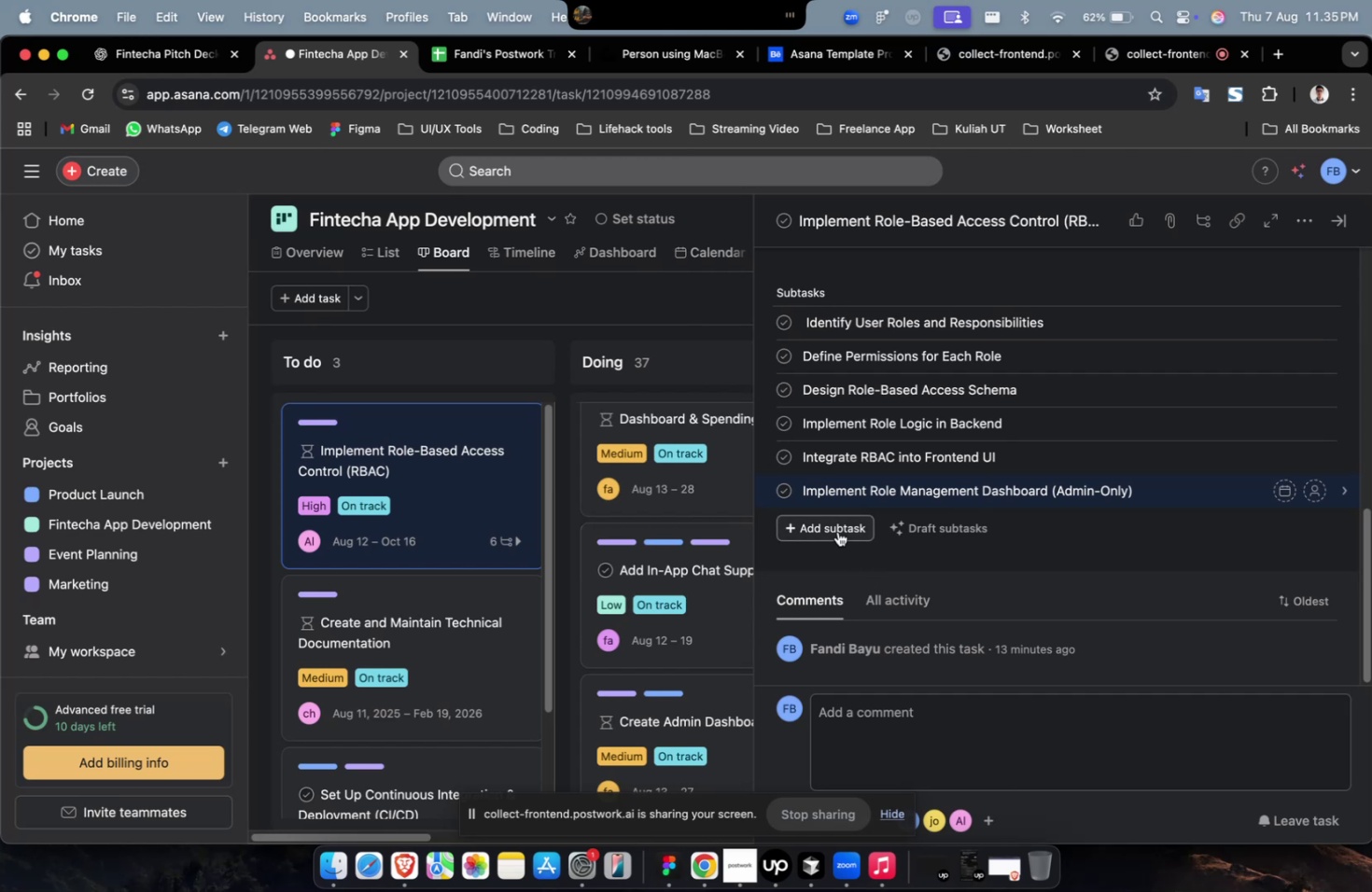 
key(Meta+V)
 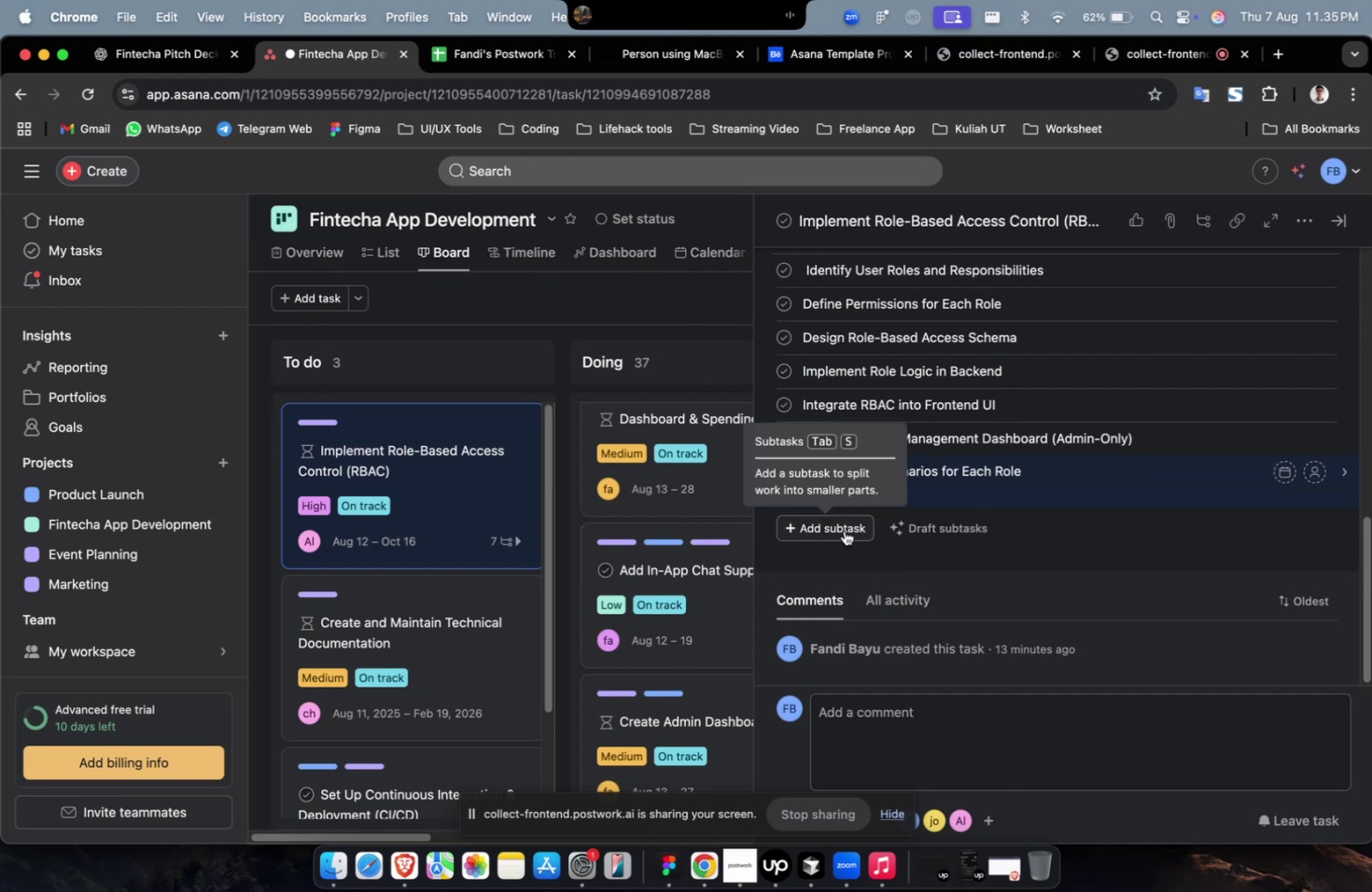 
key(Backspace)
 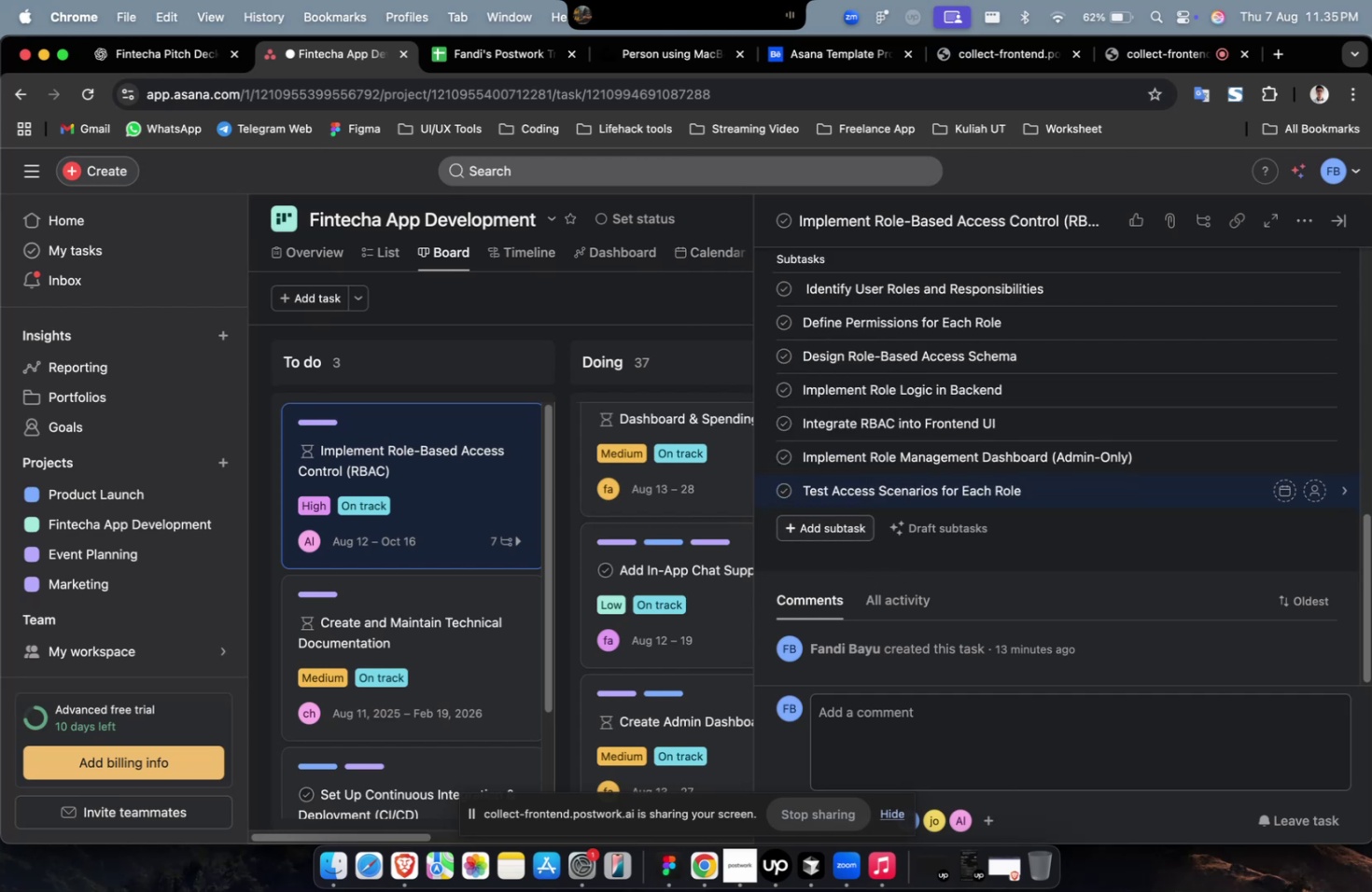 
left_click([845, 525])
 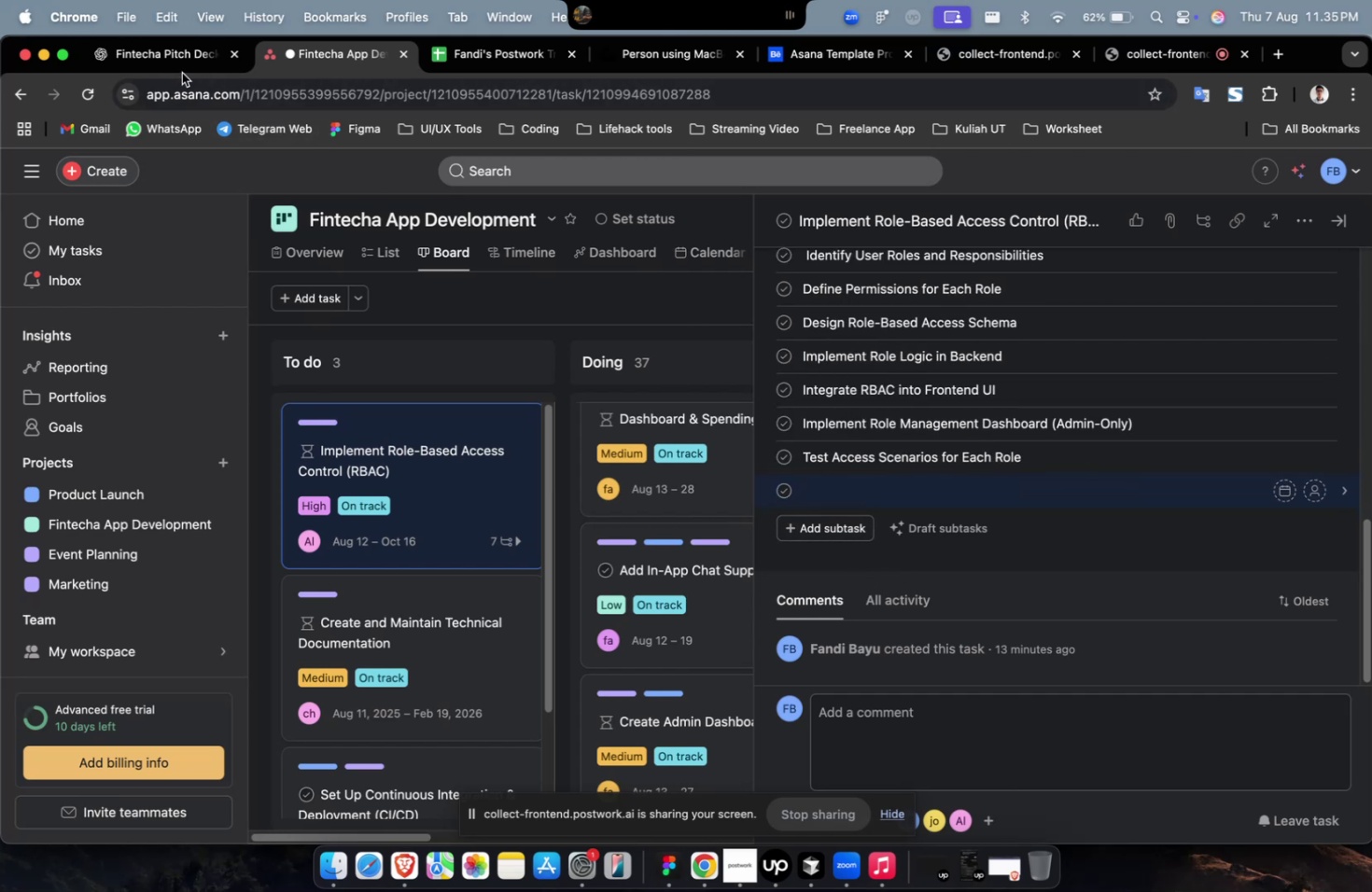 
double_click([198, 63])
 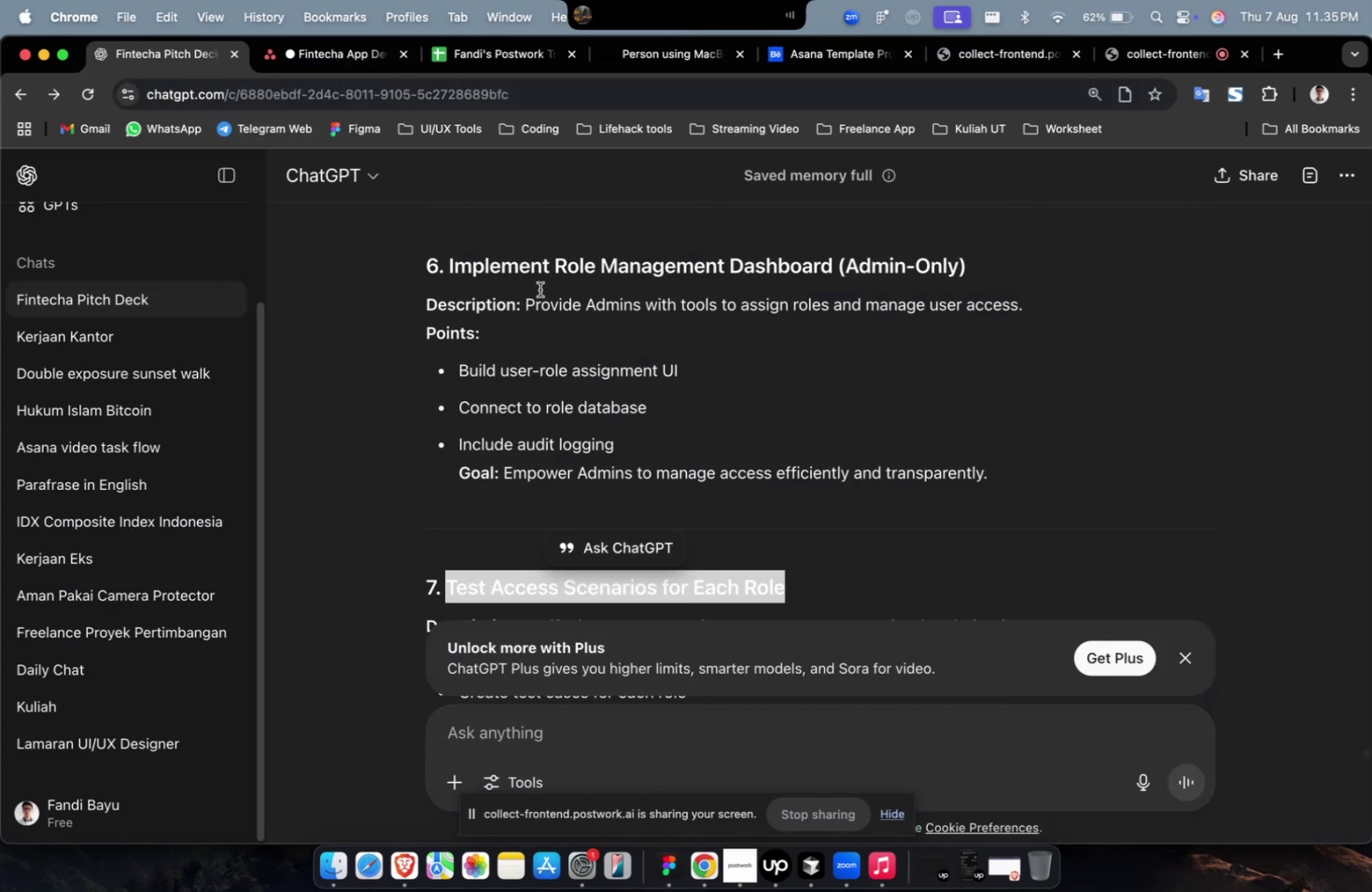 
scroll: coordinate [767, 398], scroll_direction: down, amount: 11.0
 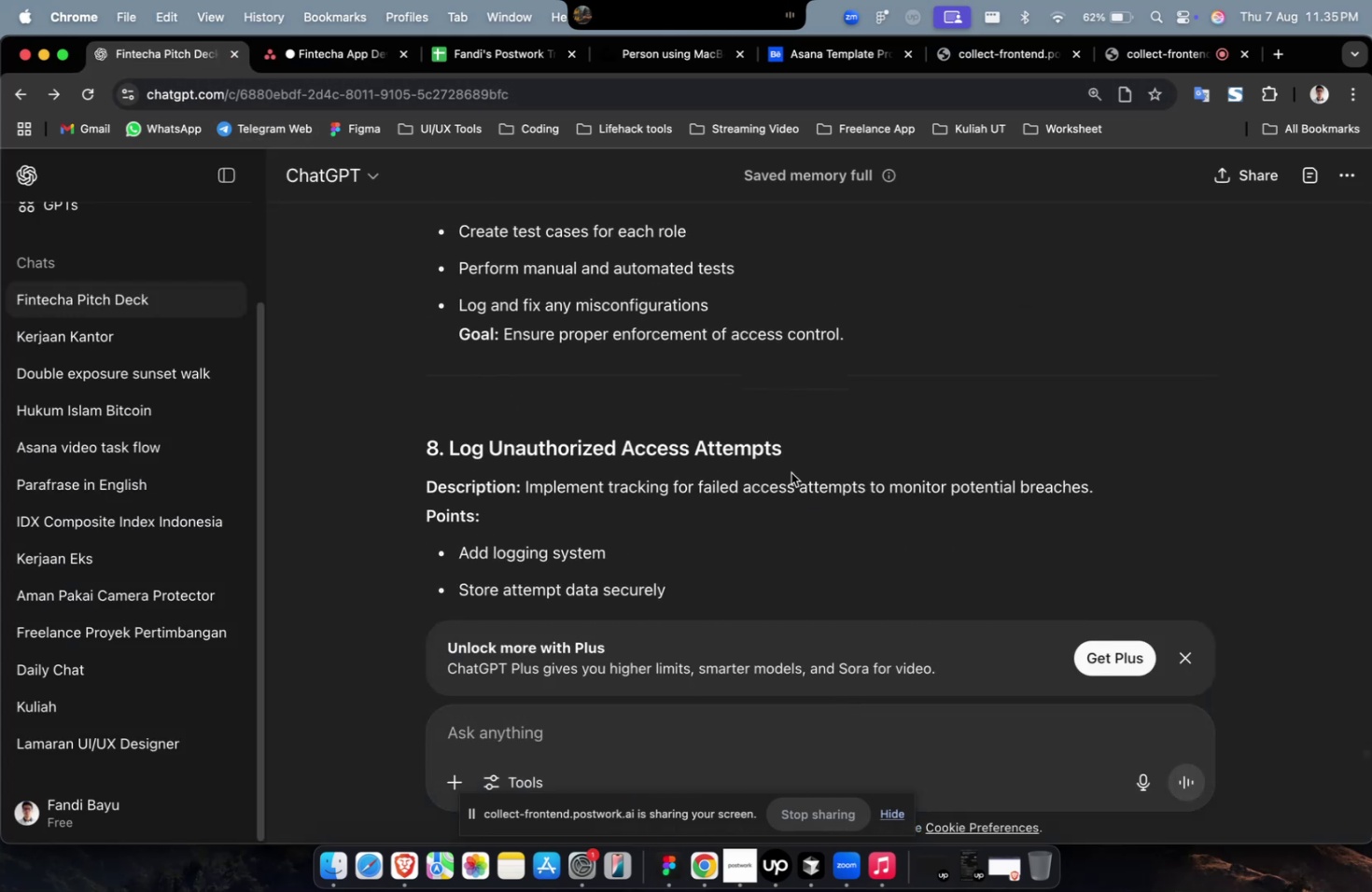 
left_click_drag(start_coordinate=[796, 451], to_coordinate=[448, 448])
 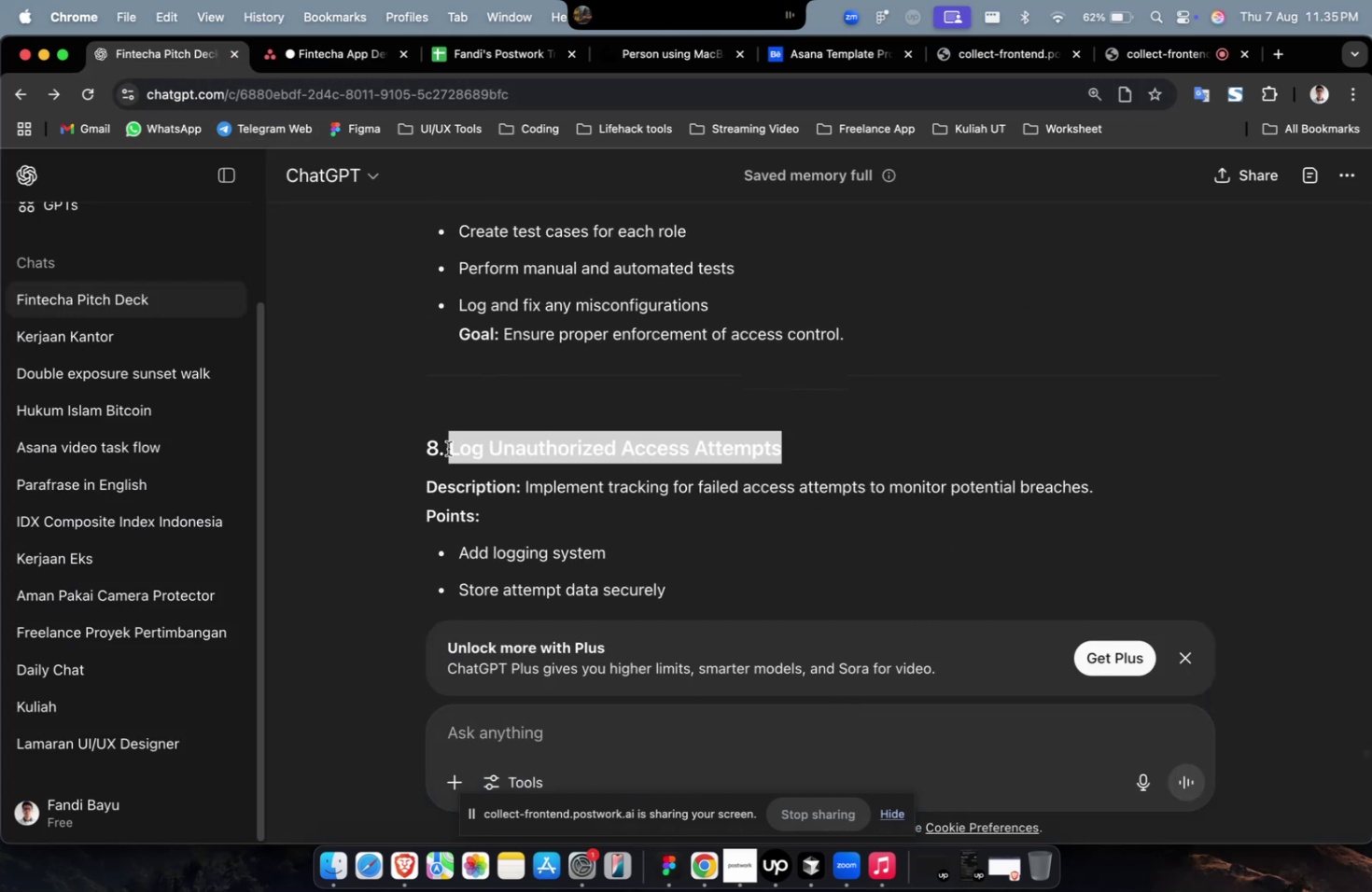 
key(Meta+C)
 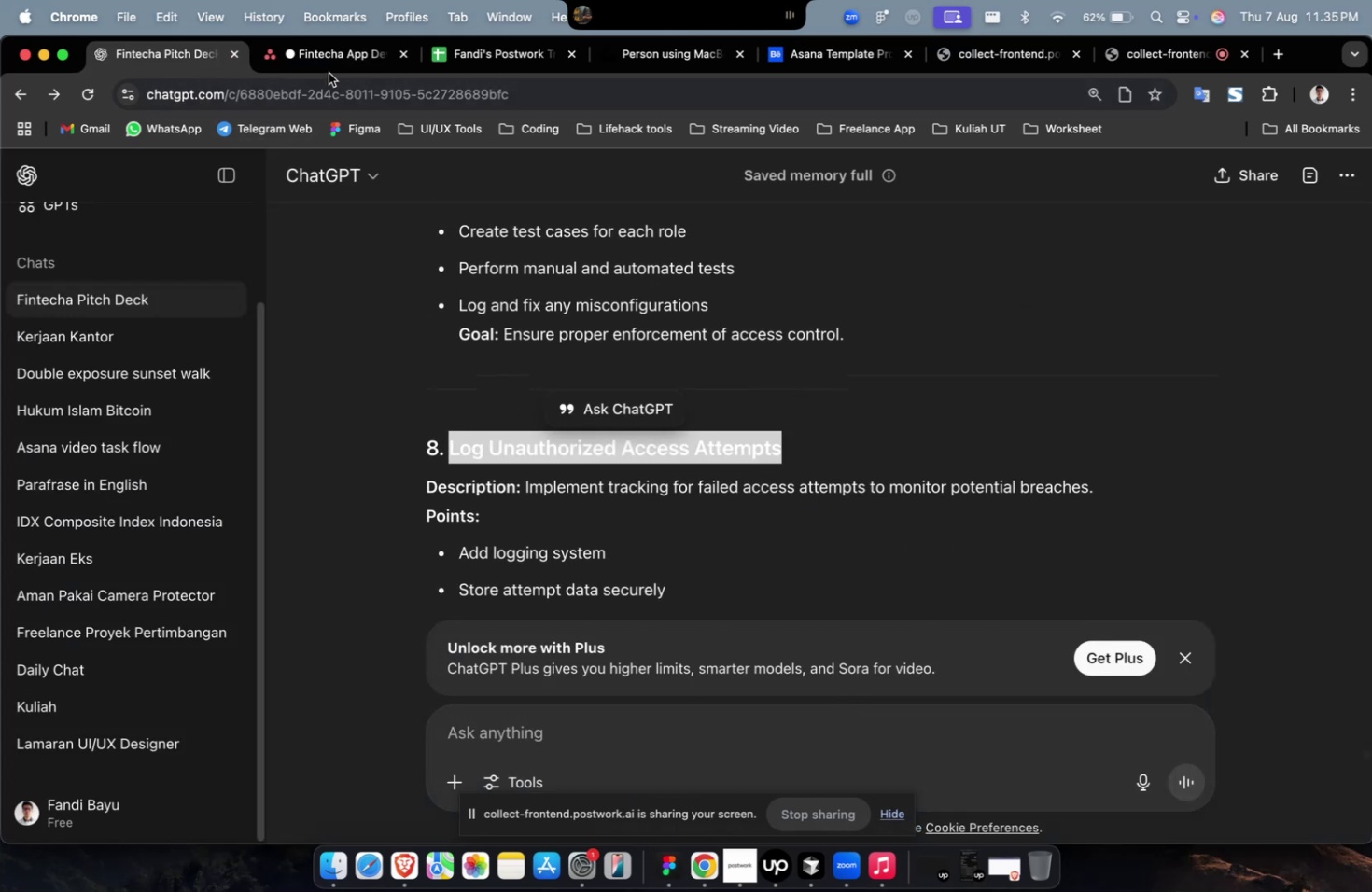 
left_click([331, 70])
 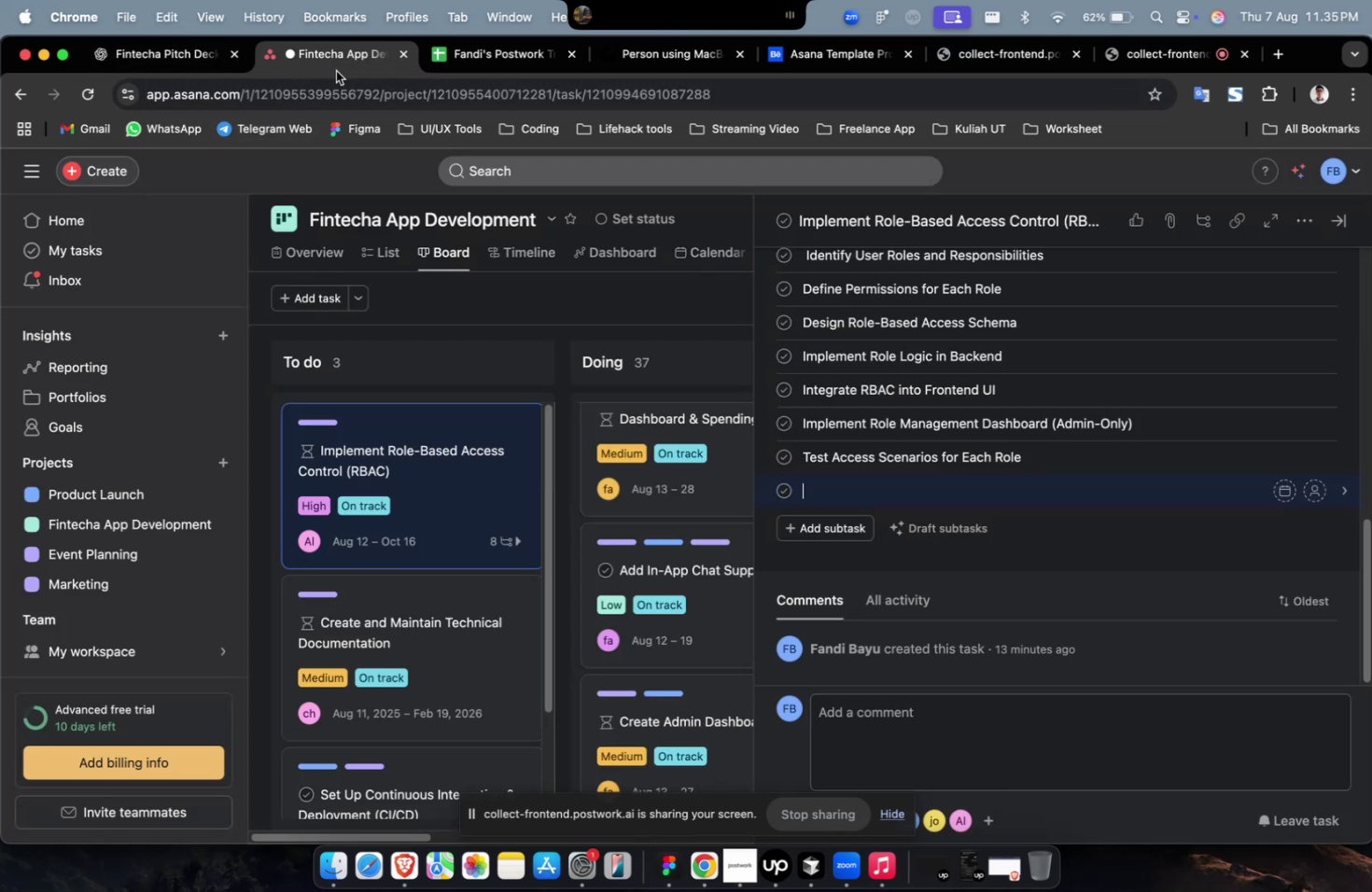 
key(Meta+V)
 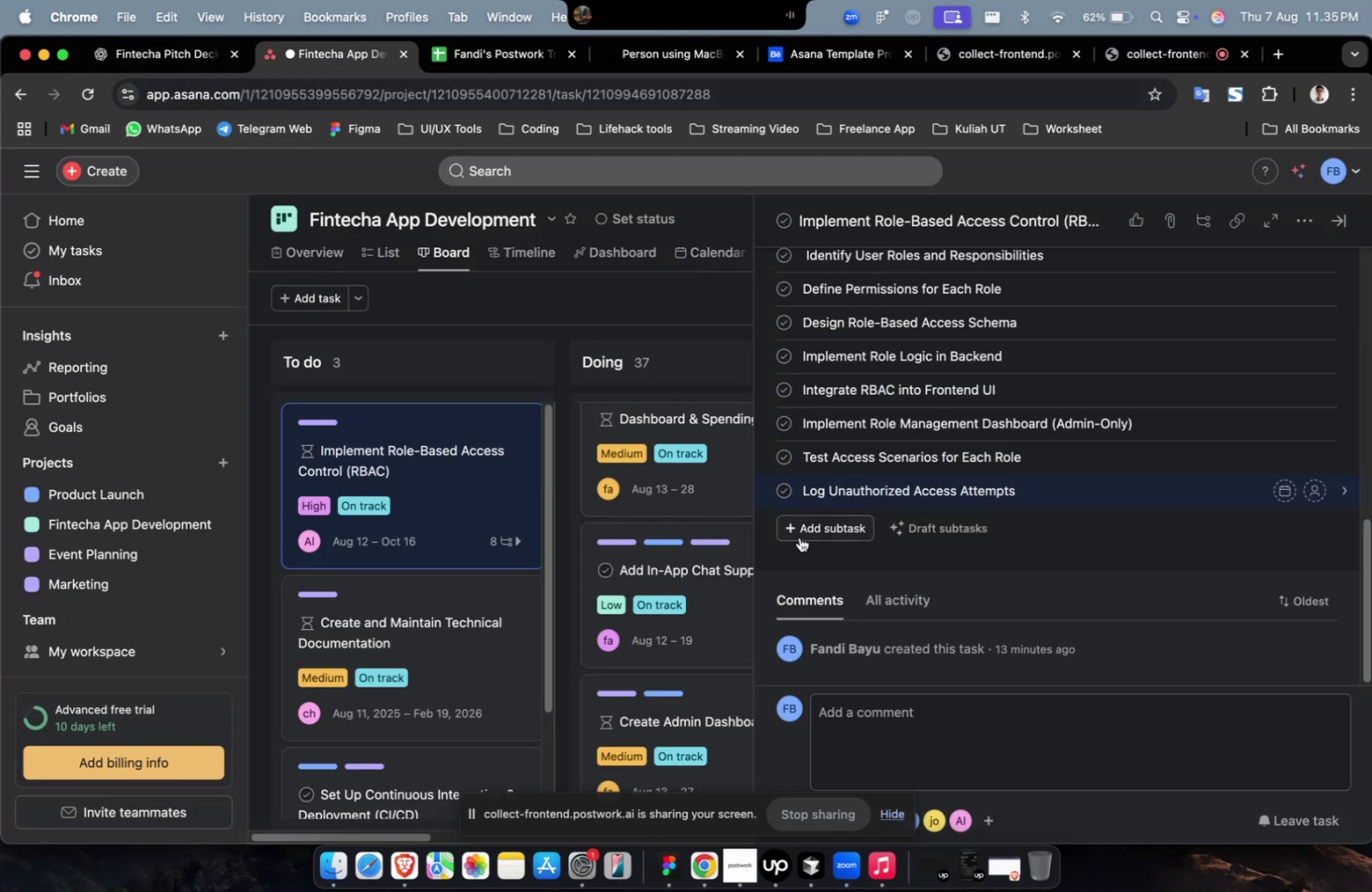 
left_click([801, 540])
 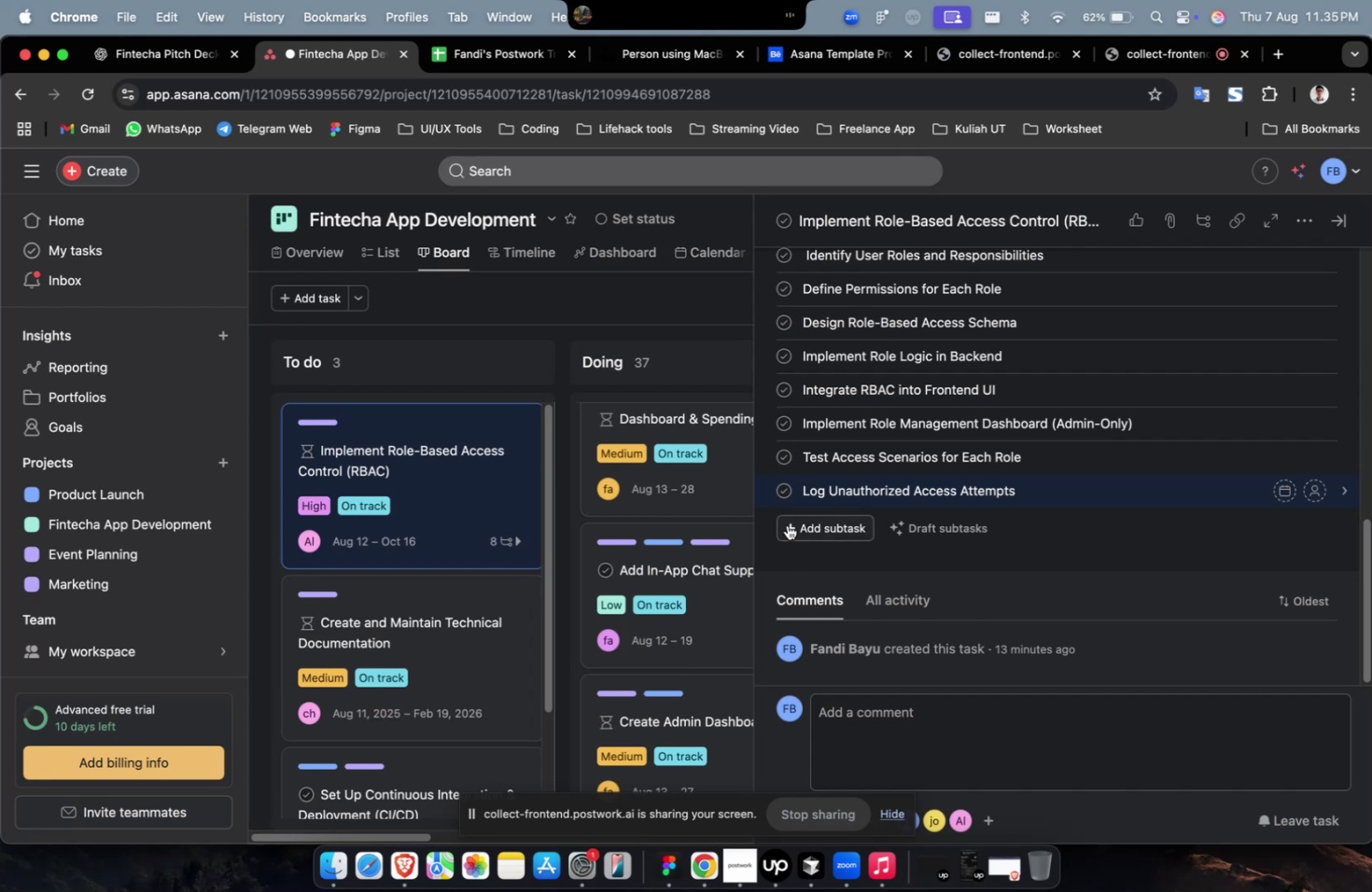 
double_click([788, 524])
 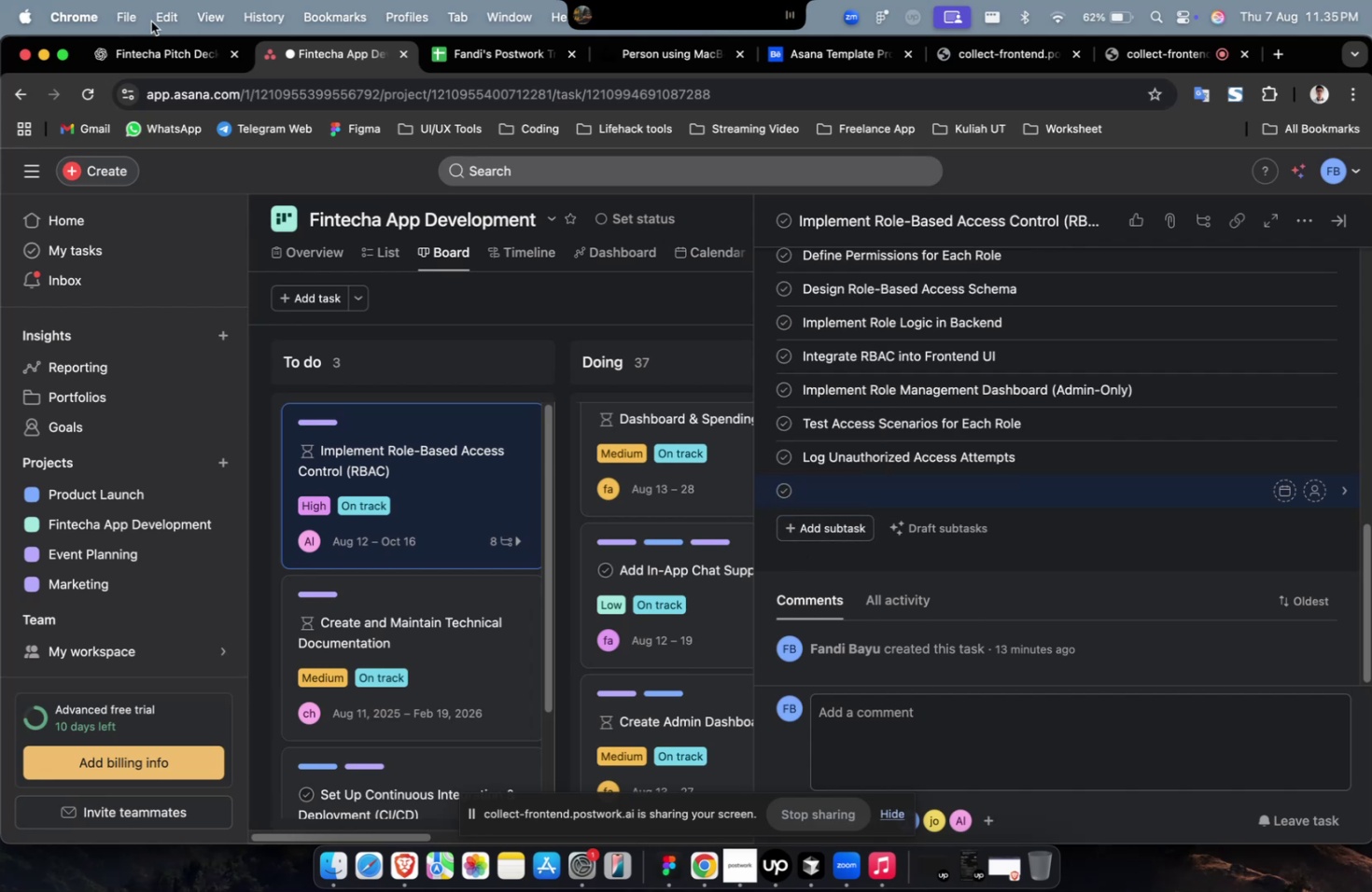 
left_click([150, 49])
 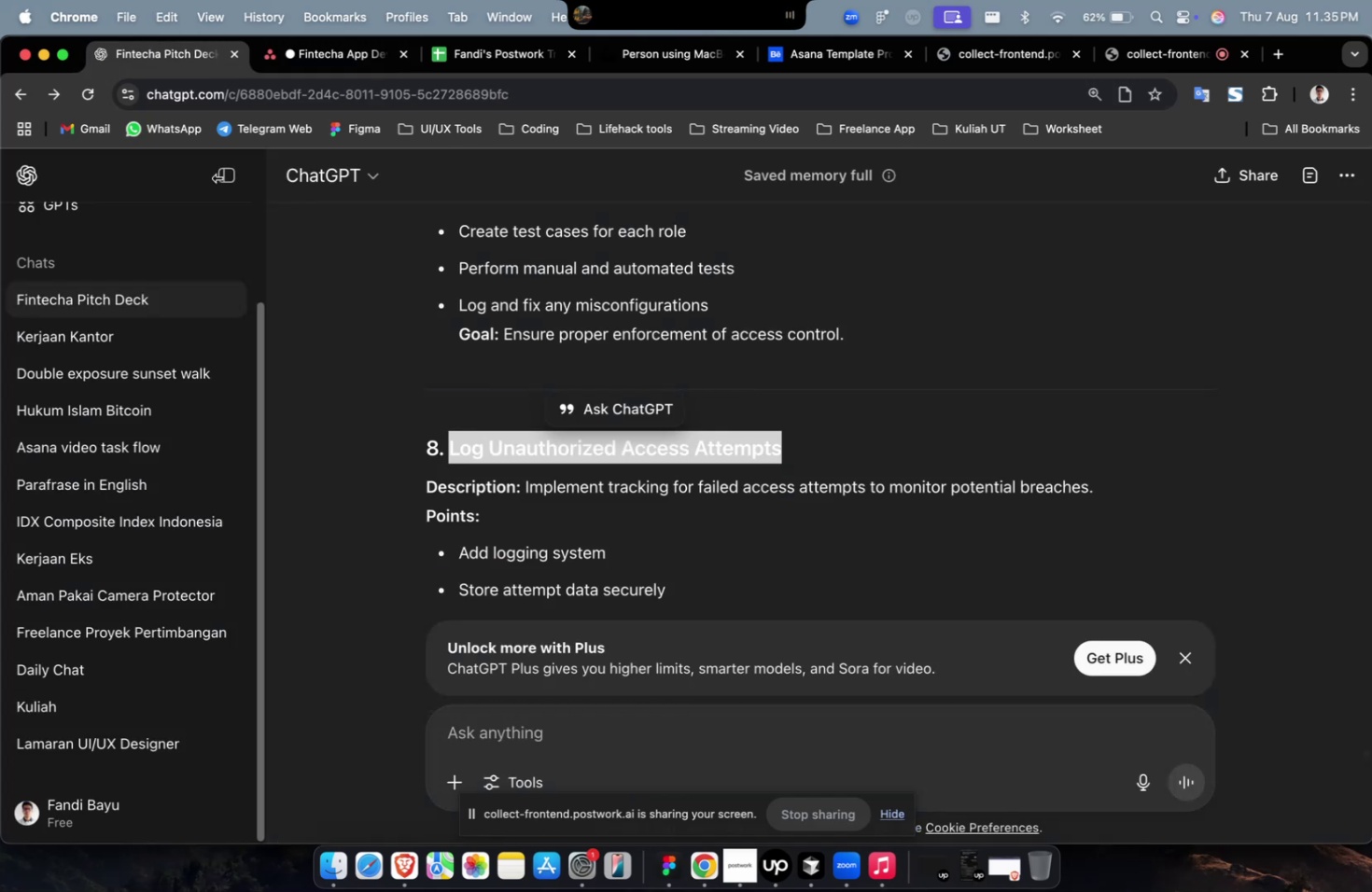 
scroll: coordinate [288, 284], scroll_direction: down, amount: 7.0
 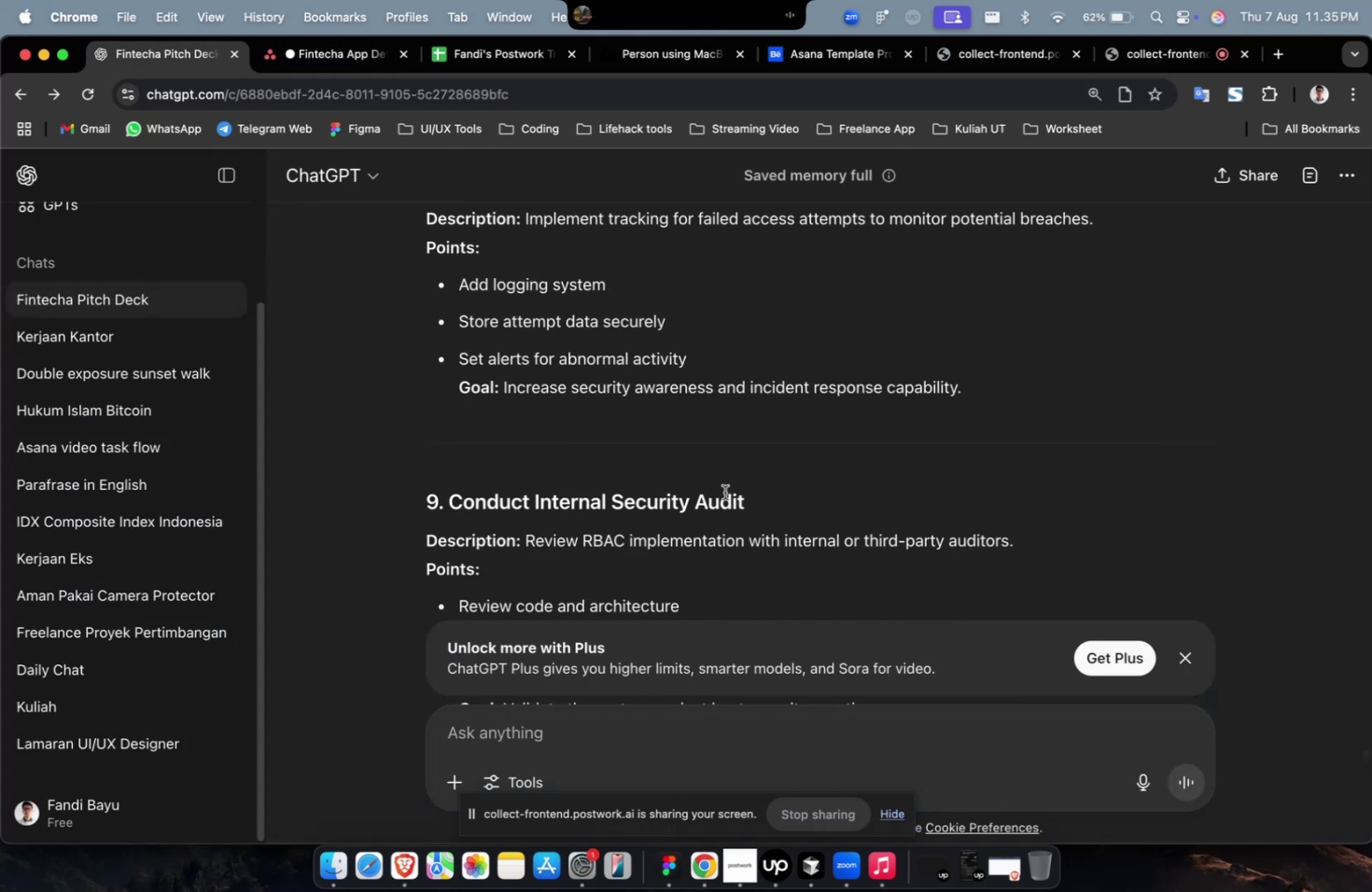 
left_click_drag(start_coordinate=[751, 501], to_coordinate=[453, 510])
 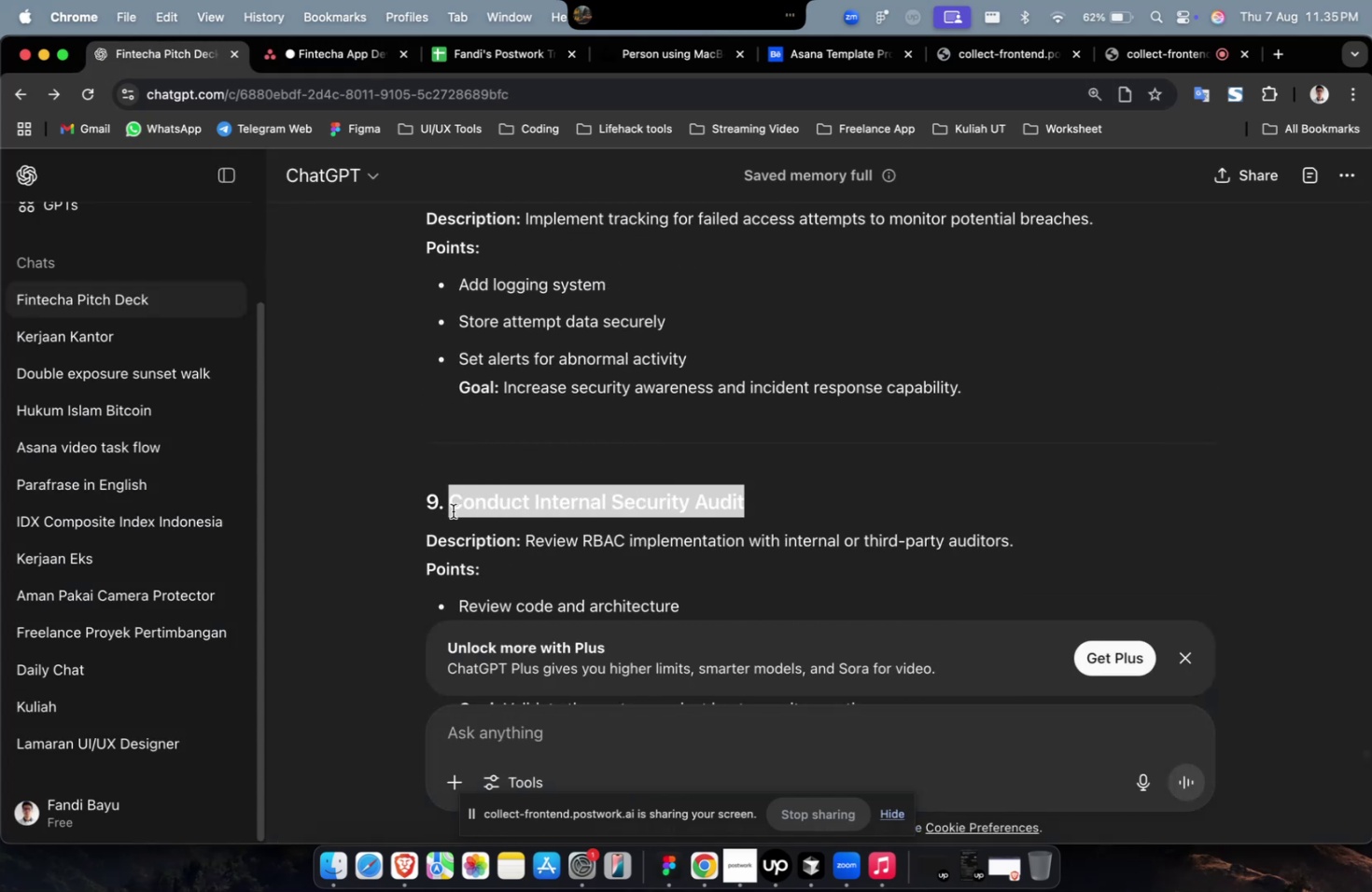 
key(Meta+C)
 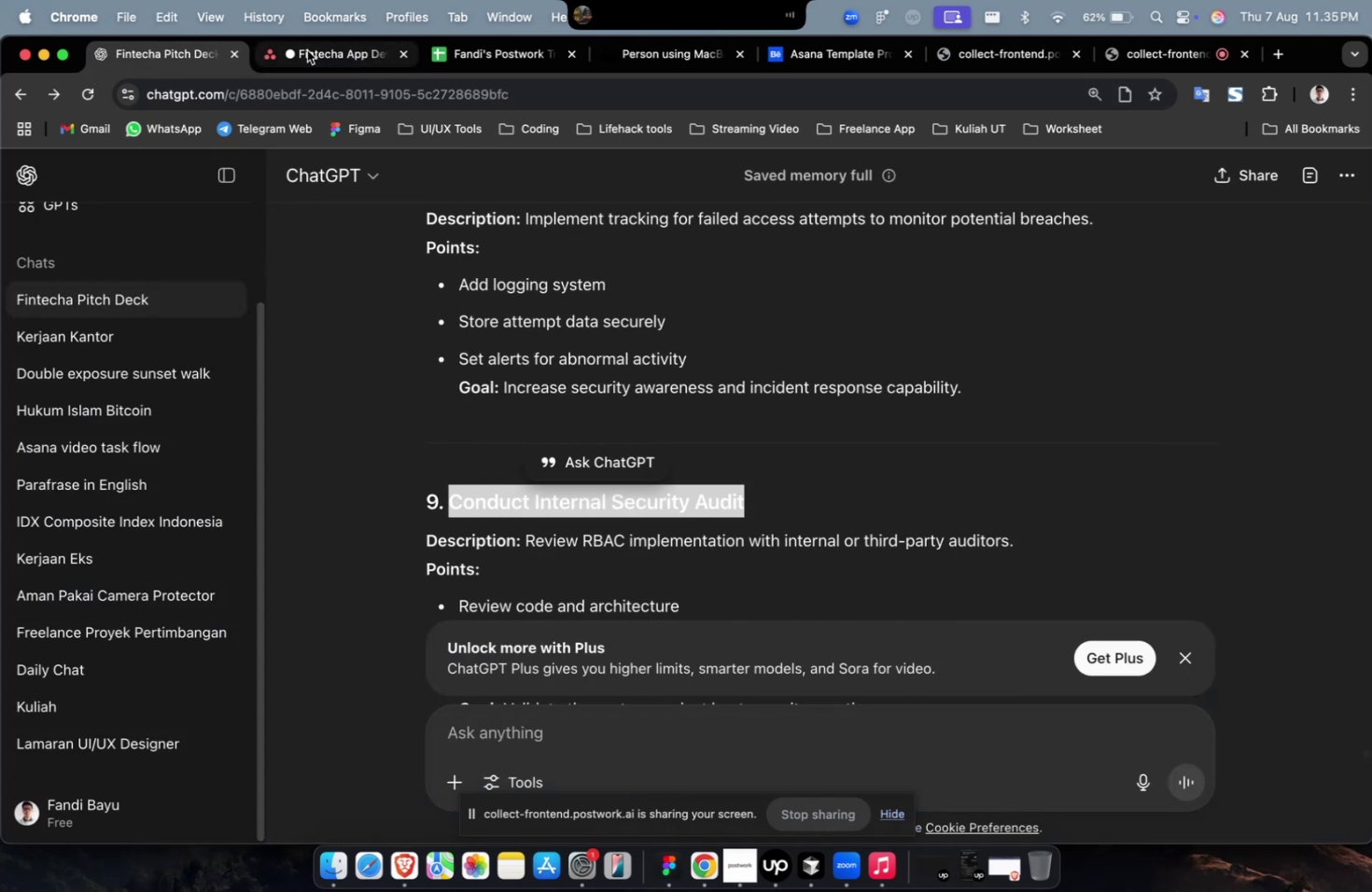 
left_click([315, 54])
 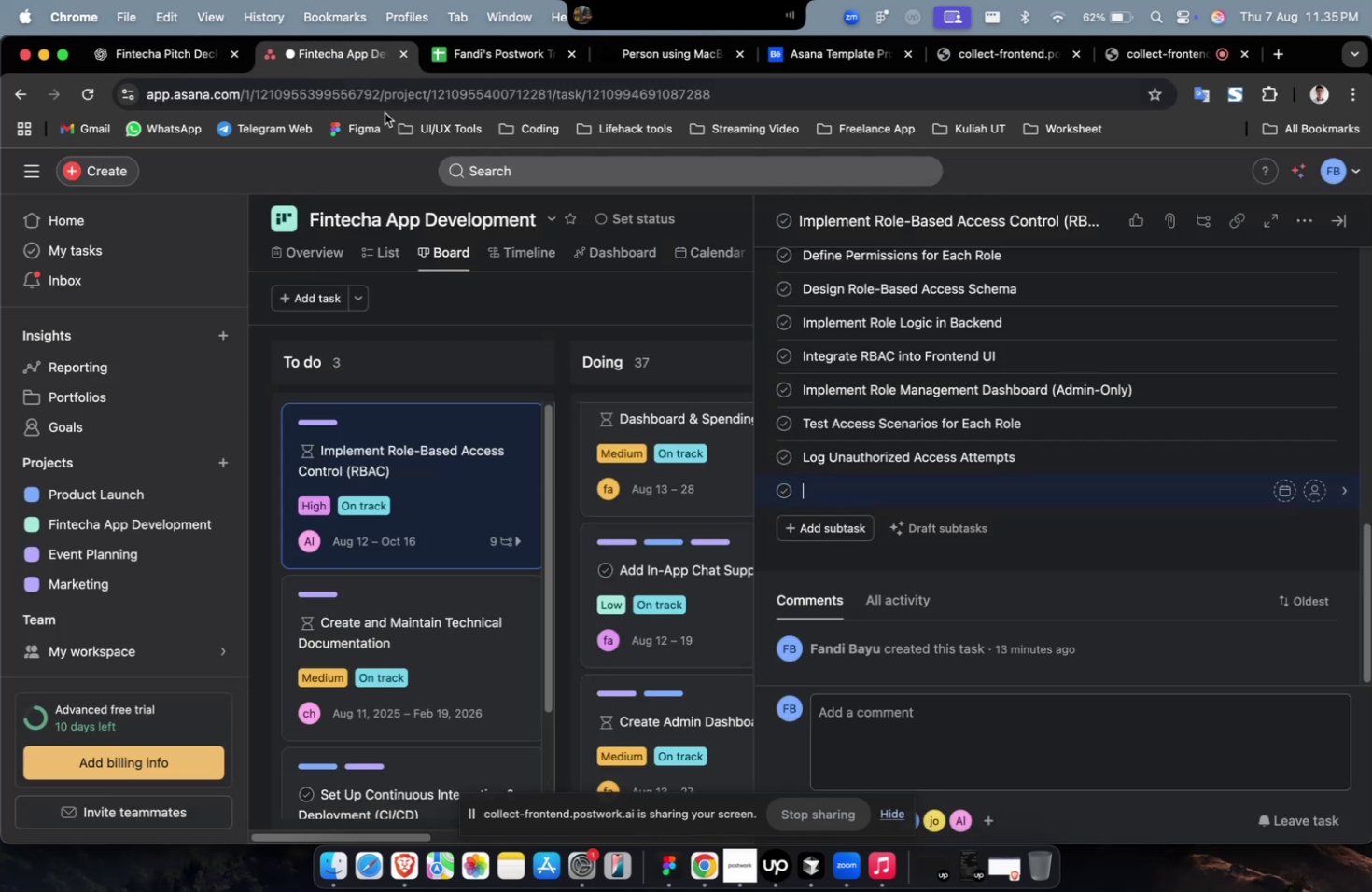 
key(Meta+V)
 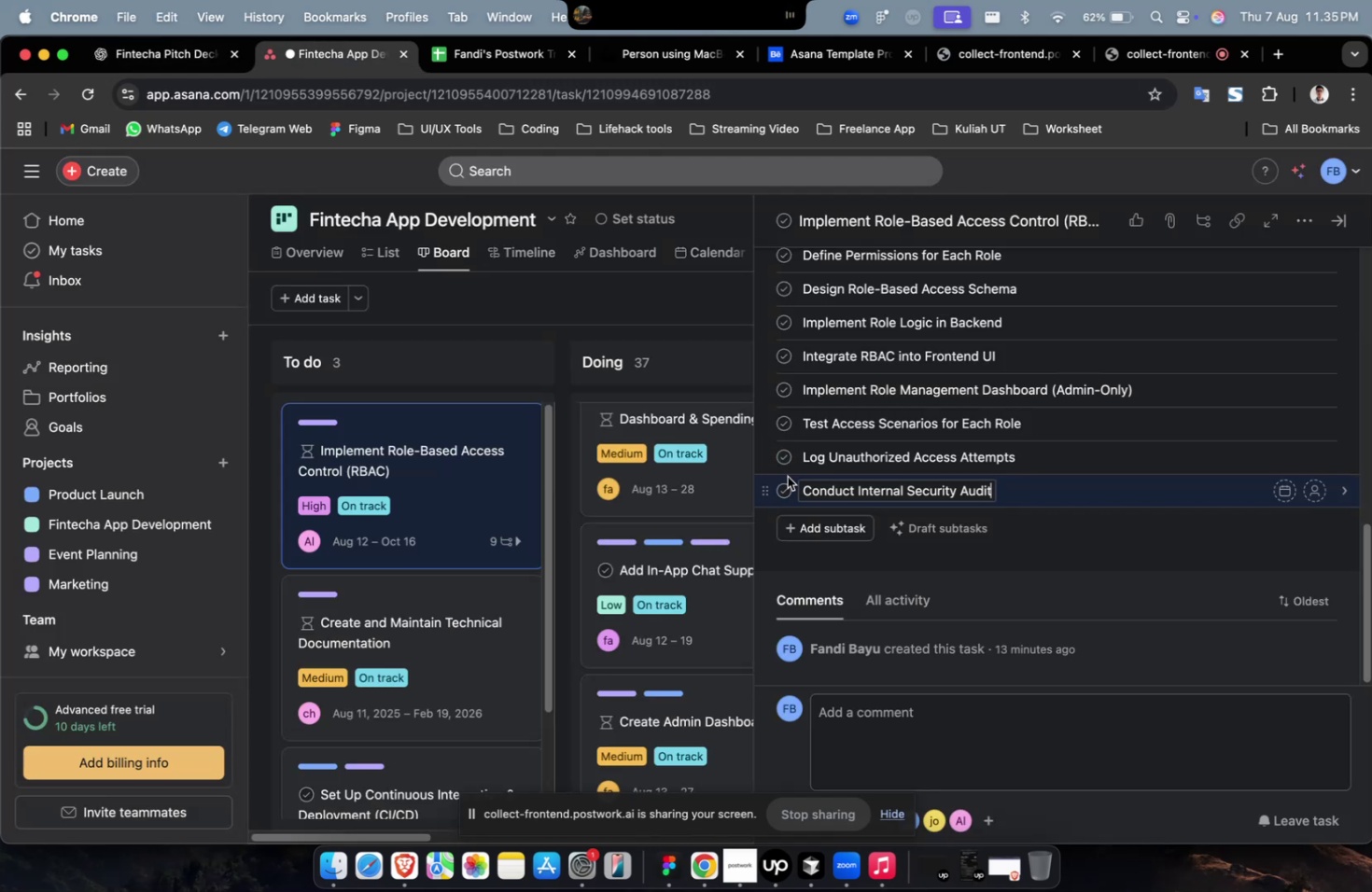 
left_click([811, 520])
 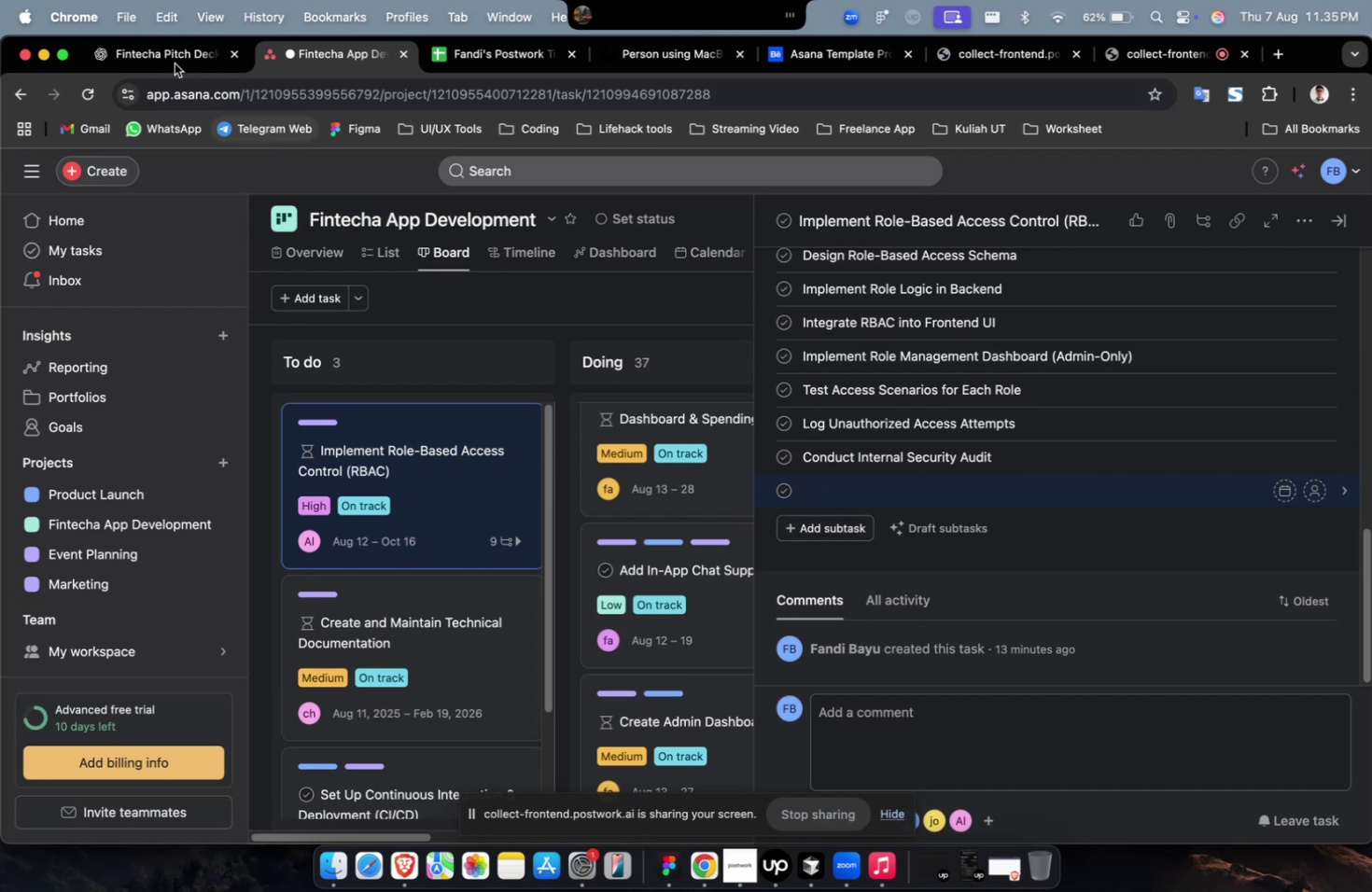 
left_click([168, 44])
 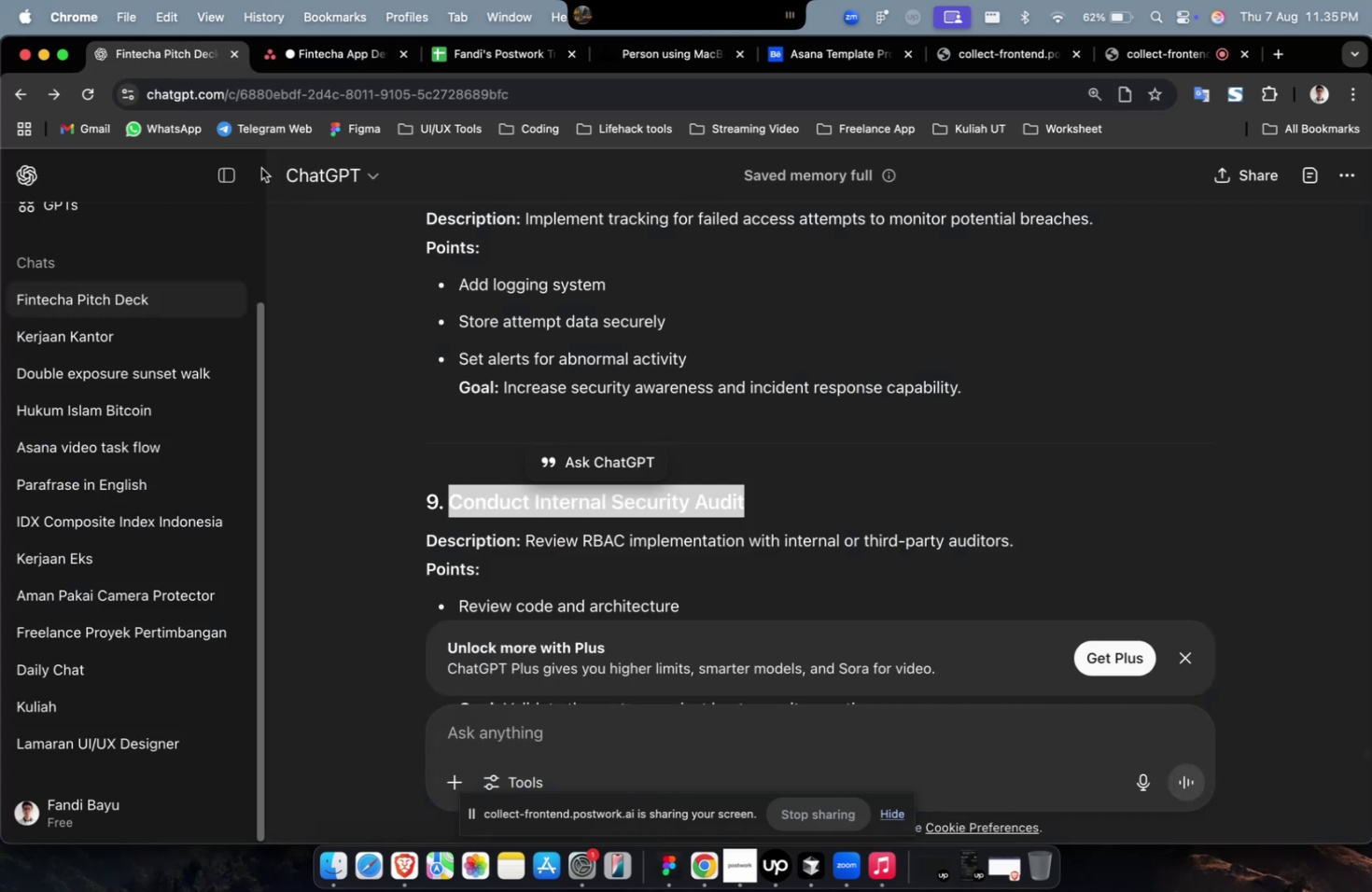 
scroll: coordinate [436, 326], scroll_direction: down, amount: 7.0
 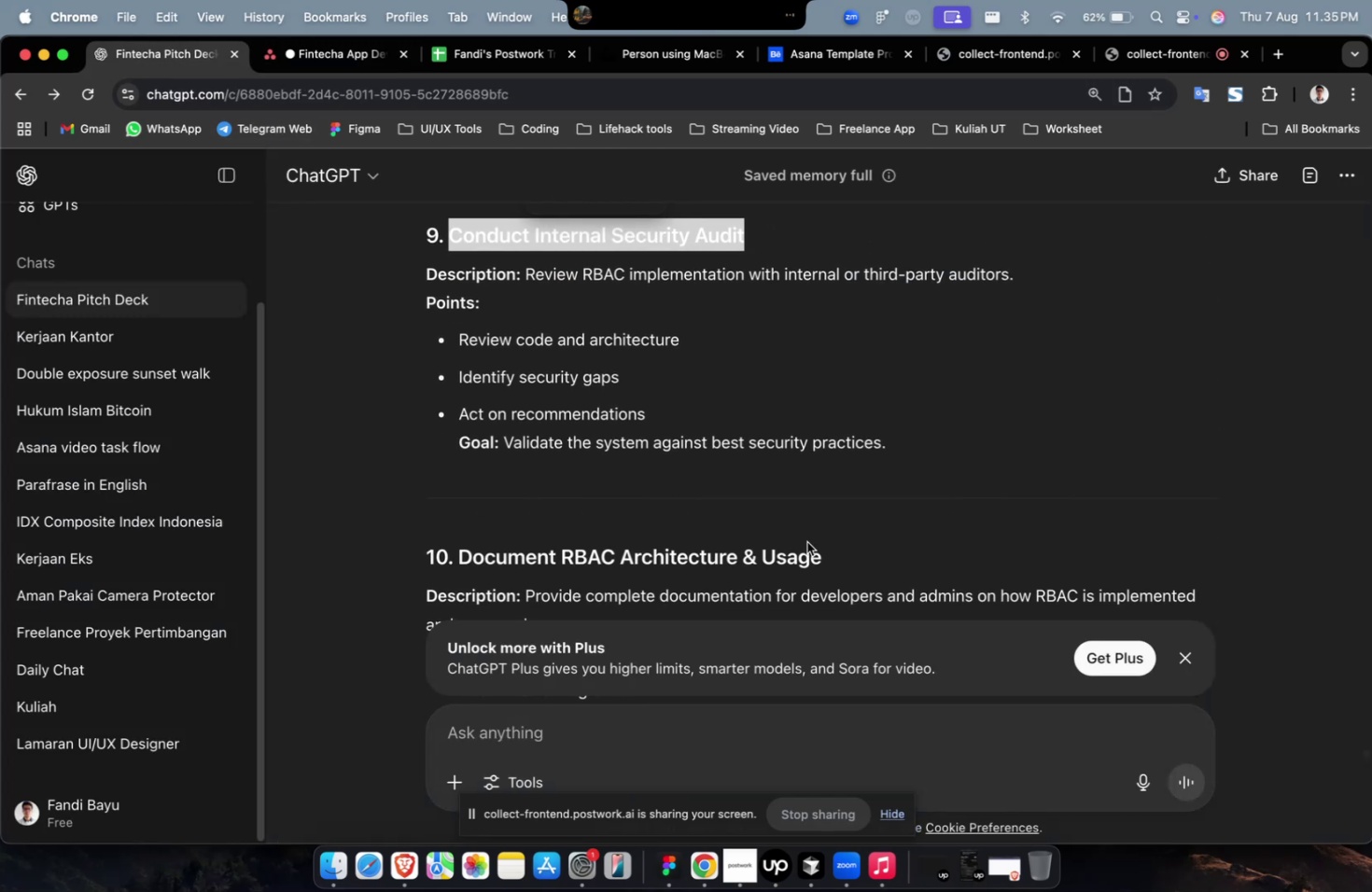 
left_click_drag(start_coordinate=[833, 552], to_coordinate=[460, 556])
 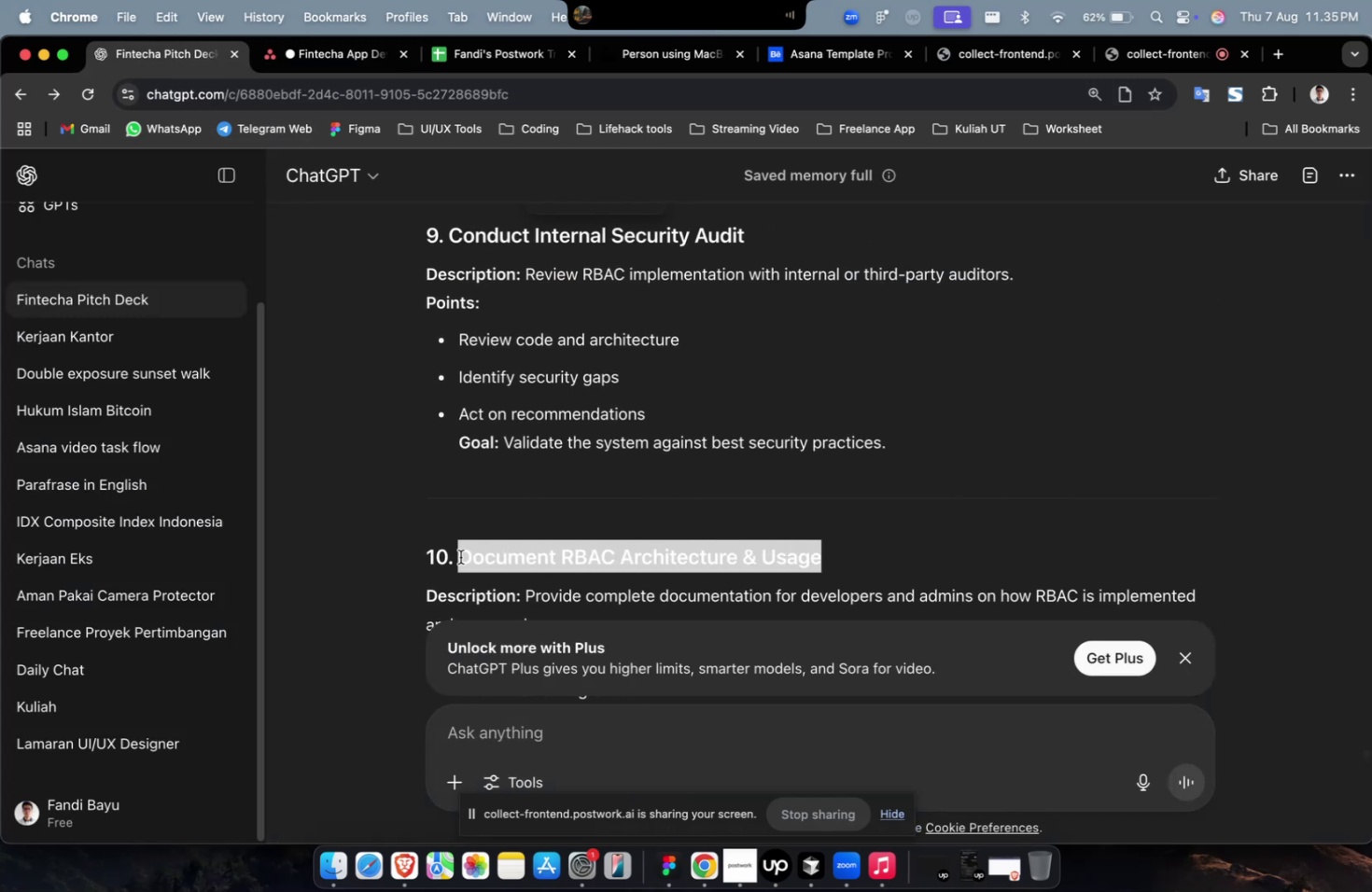 
key(Meta+C)
 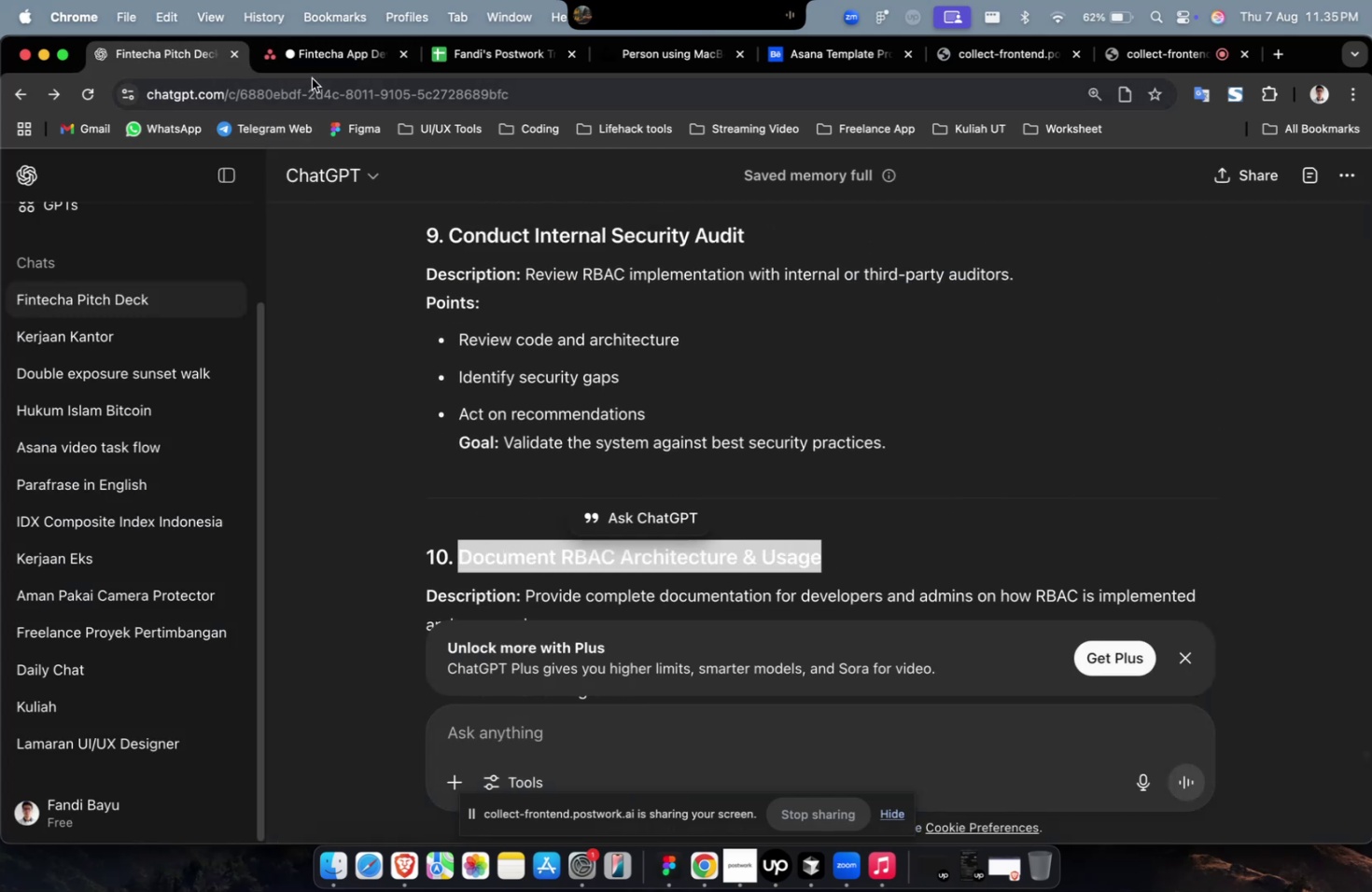 
left_click([325, 59])
 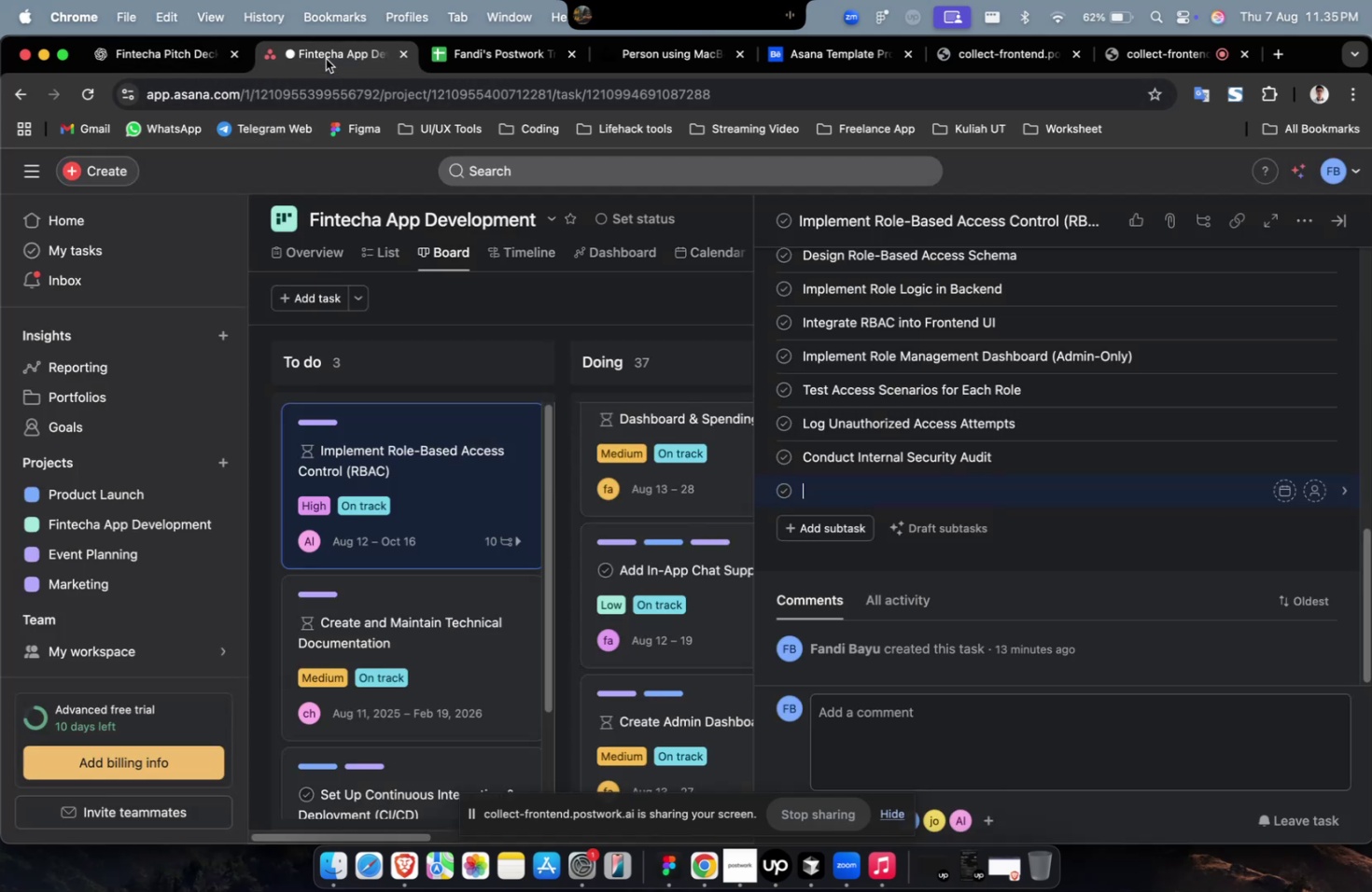 
key(Meta+V)
 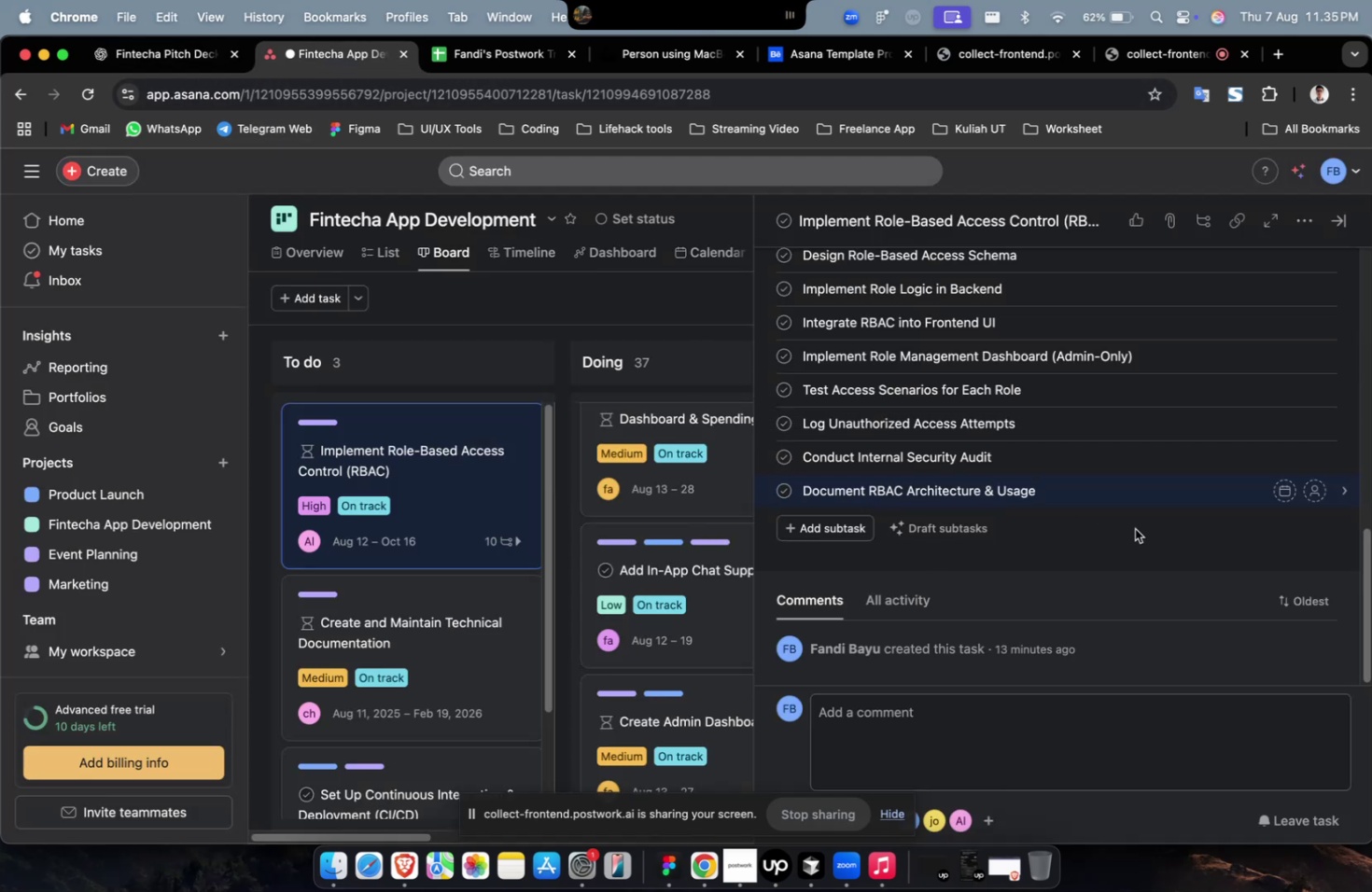 
left_click([1139, 495])
 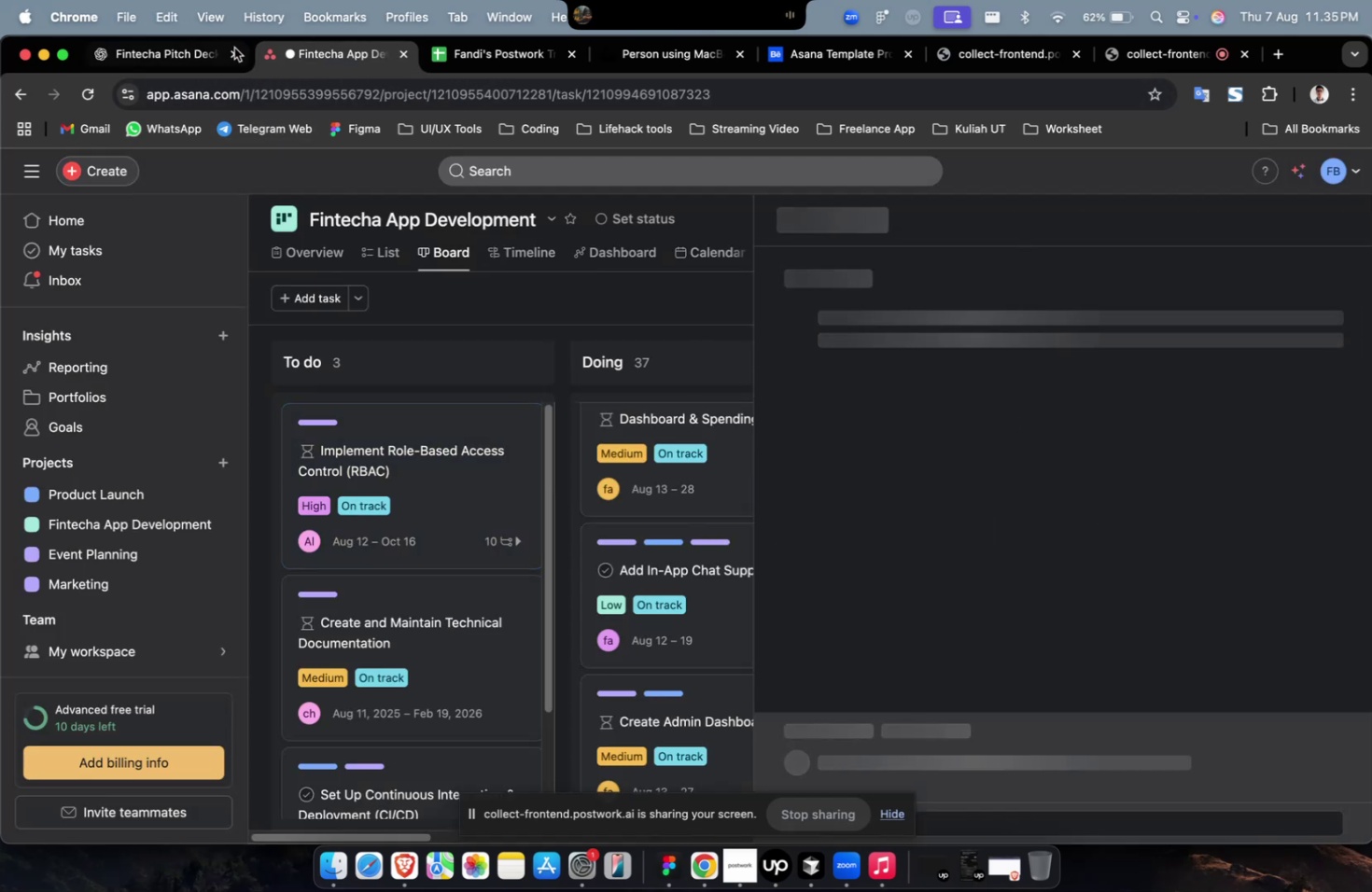 
left_click([193, 60])
 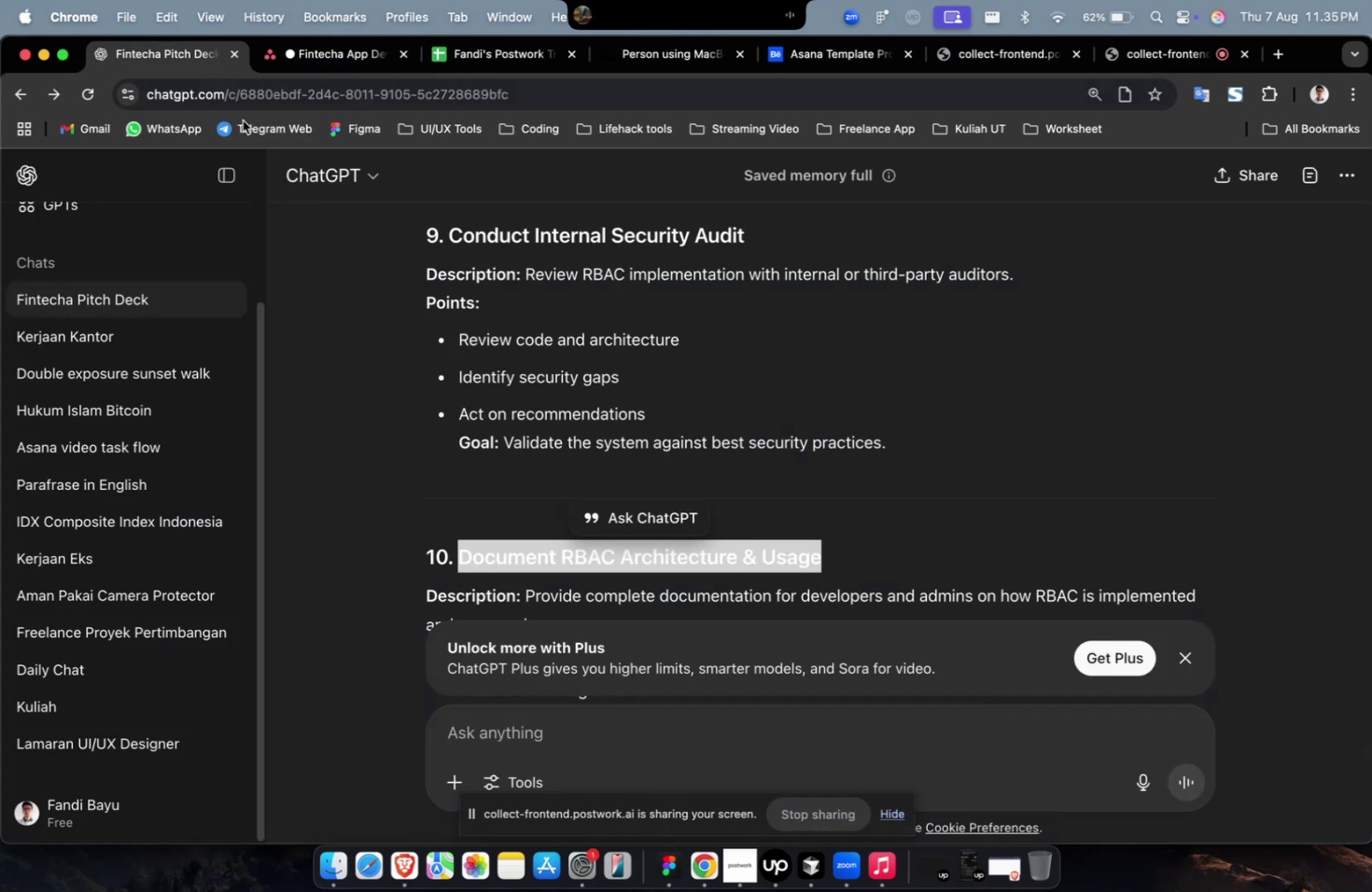 
scroll: coordinate [448, 252], scroll_direction: down, amount: 7.0
 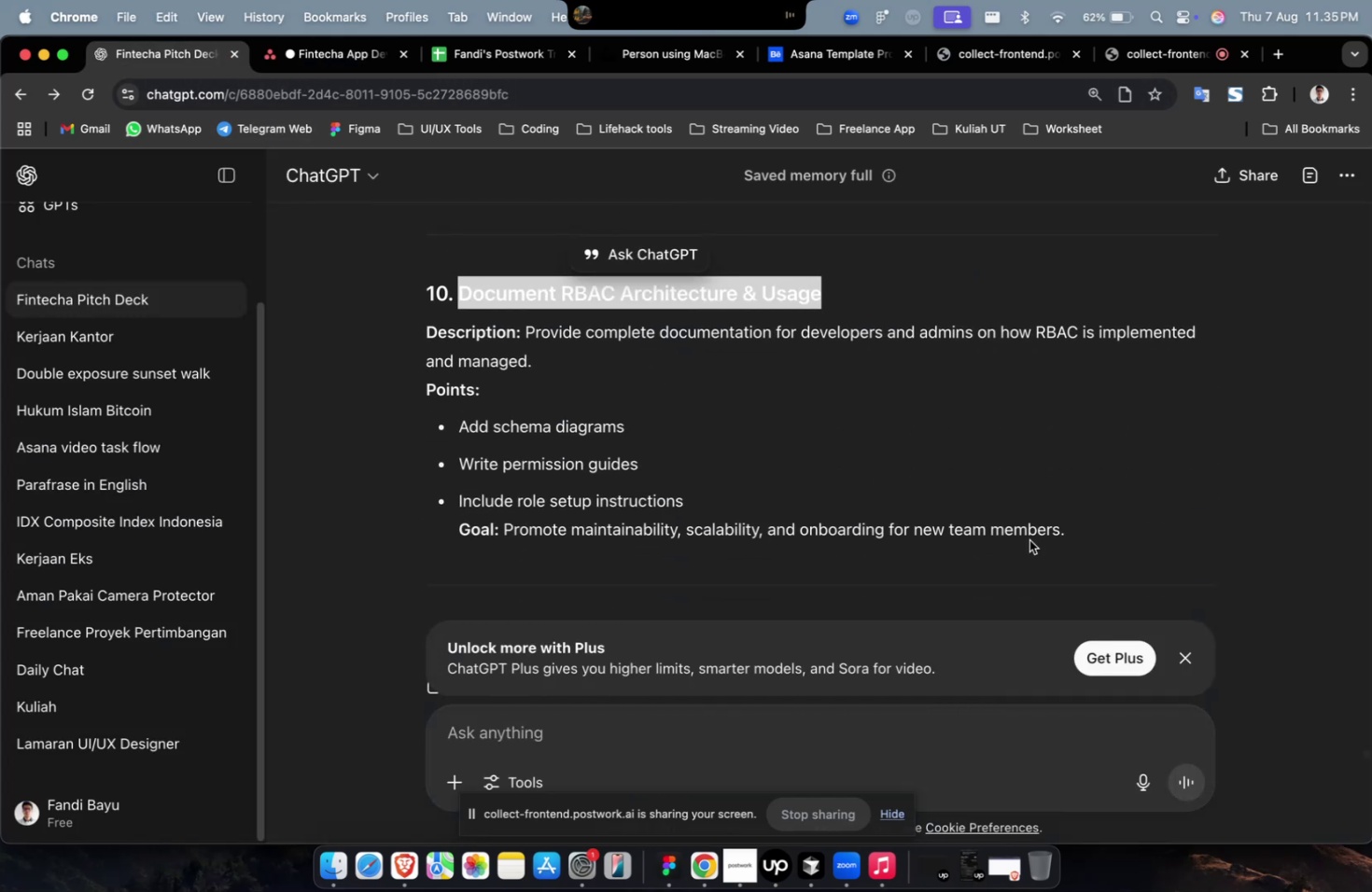 
left_click_drag(start_coordinate=[1062, 535], to_coordinate=[525, 340])
 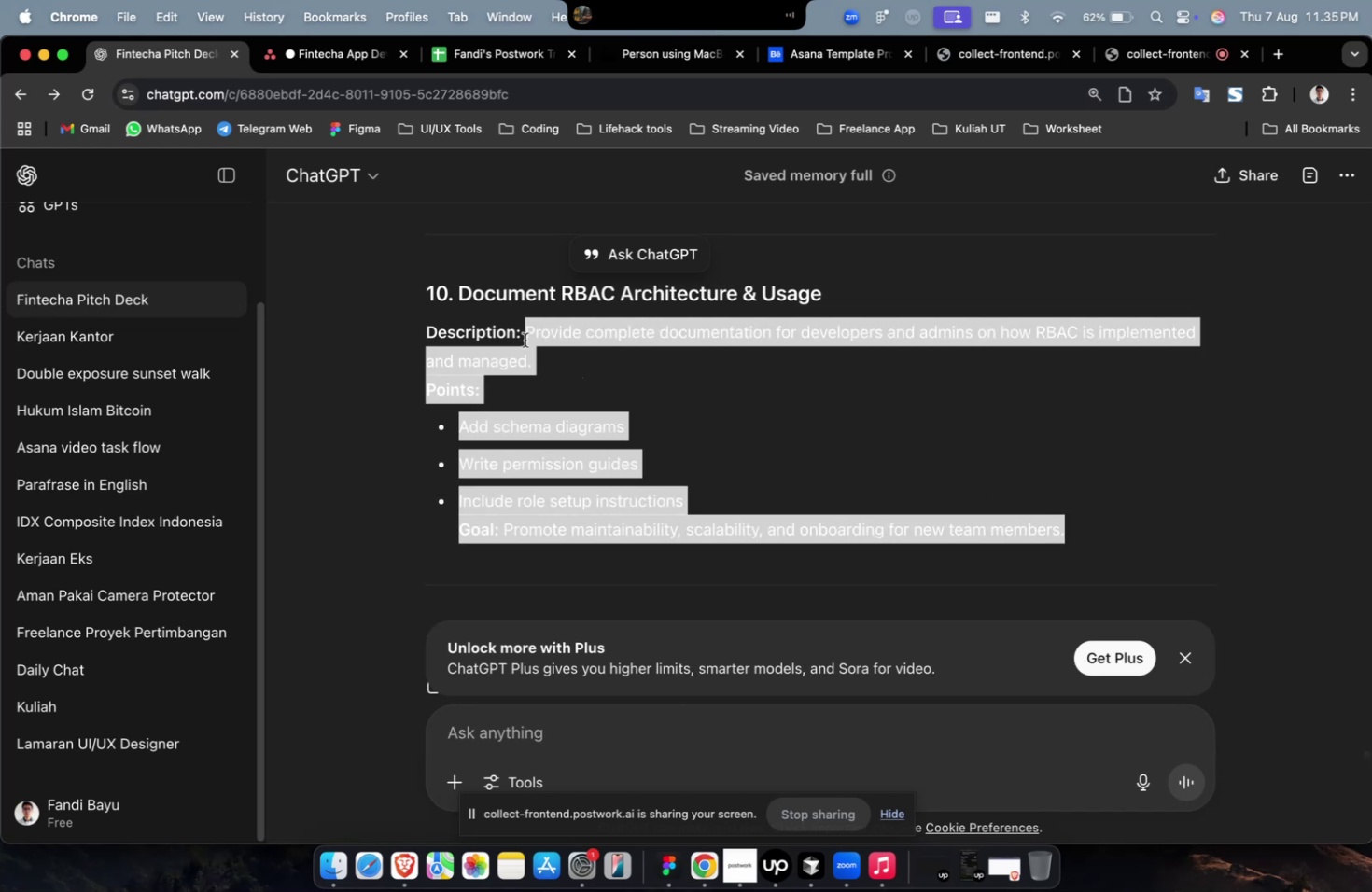 
key(Meta+CommandLeft)
 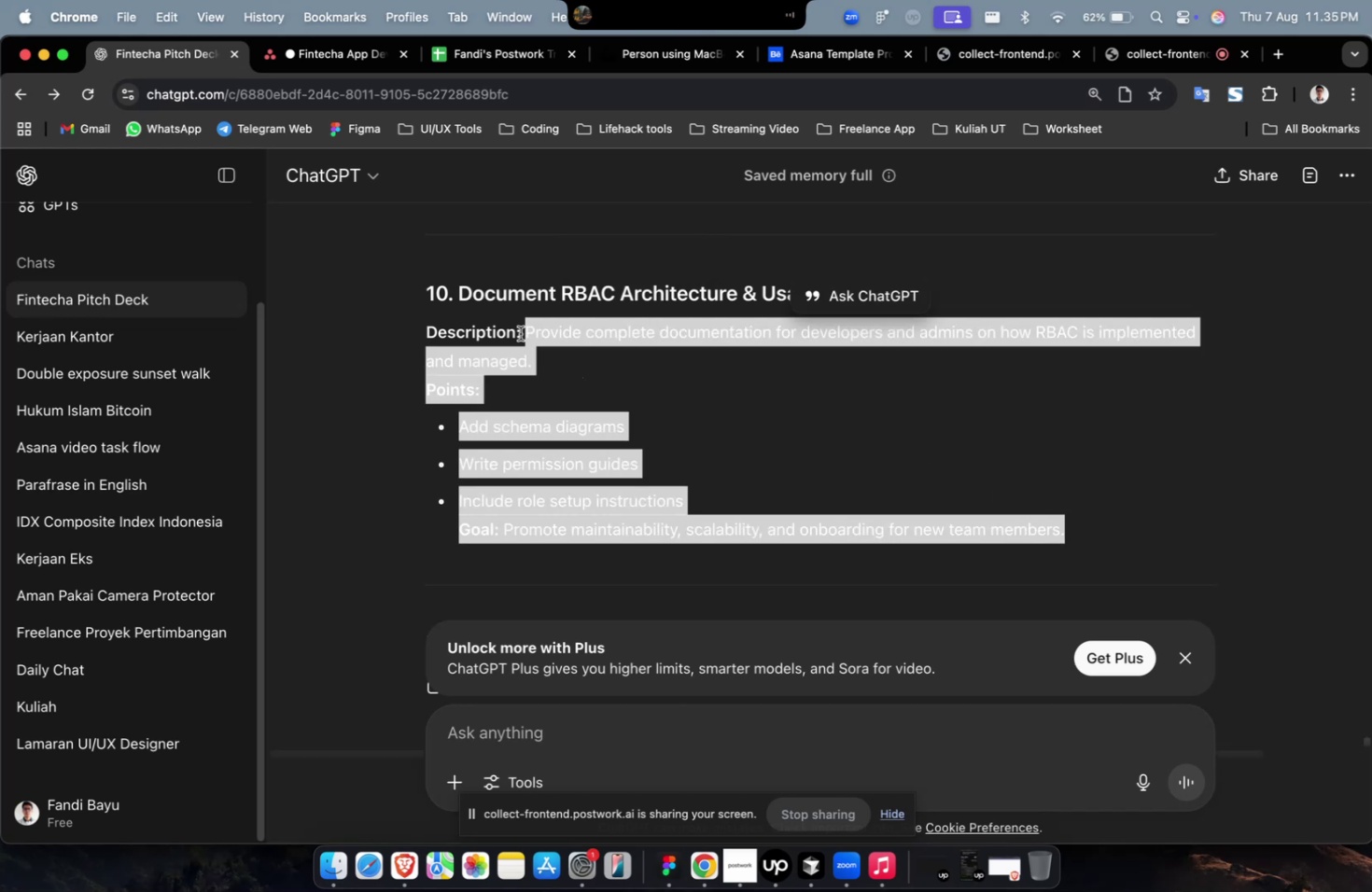 
key(Meta+C)
 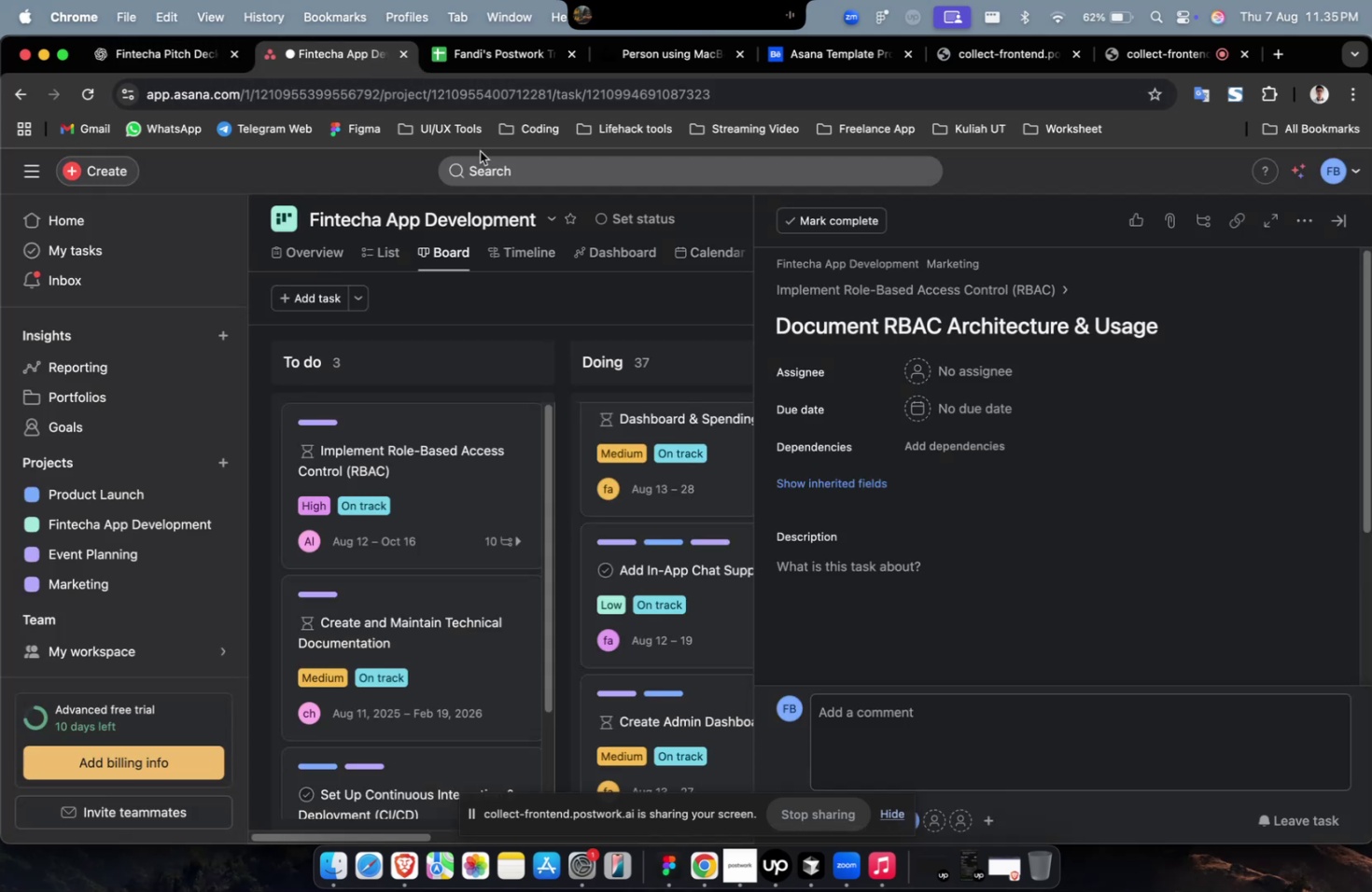 
double_click([992, 605])
 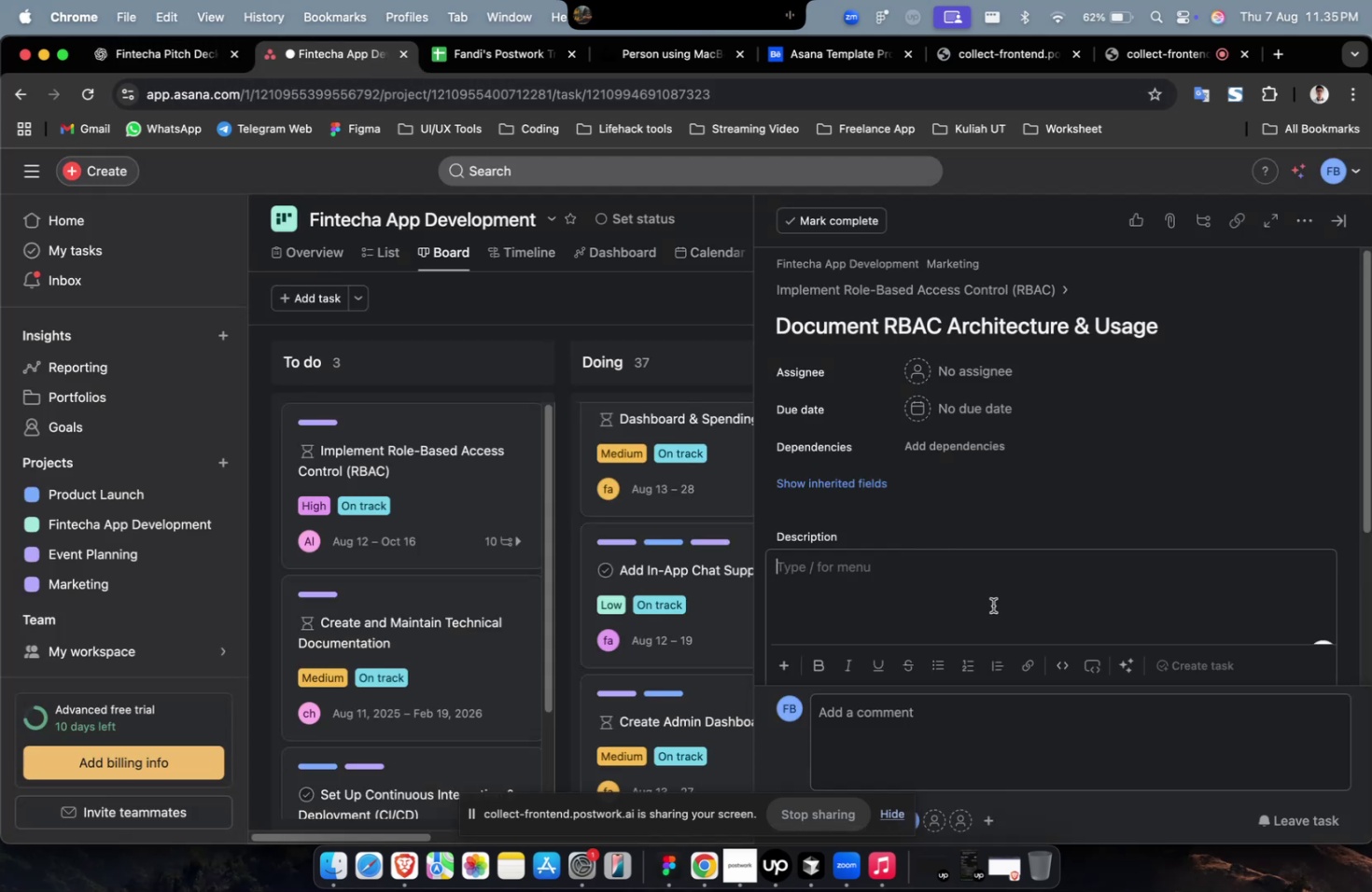 
key(Meta+V)
 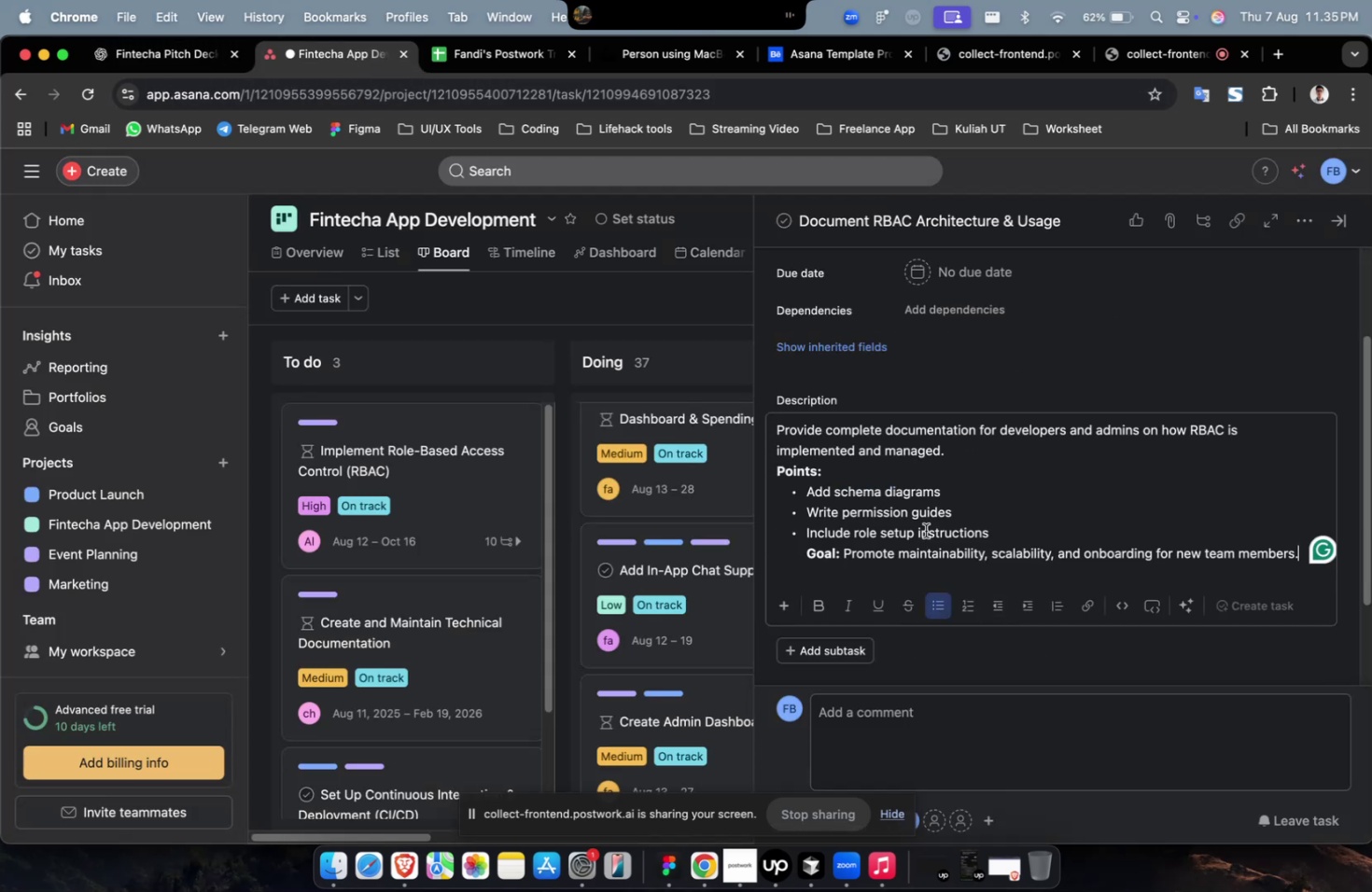 
scroll: coordinate [895, 476], scroll_direction: up, amount: 6.0
 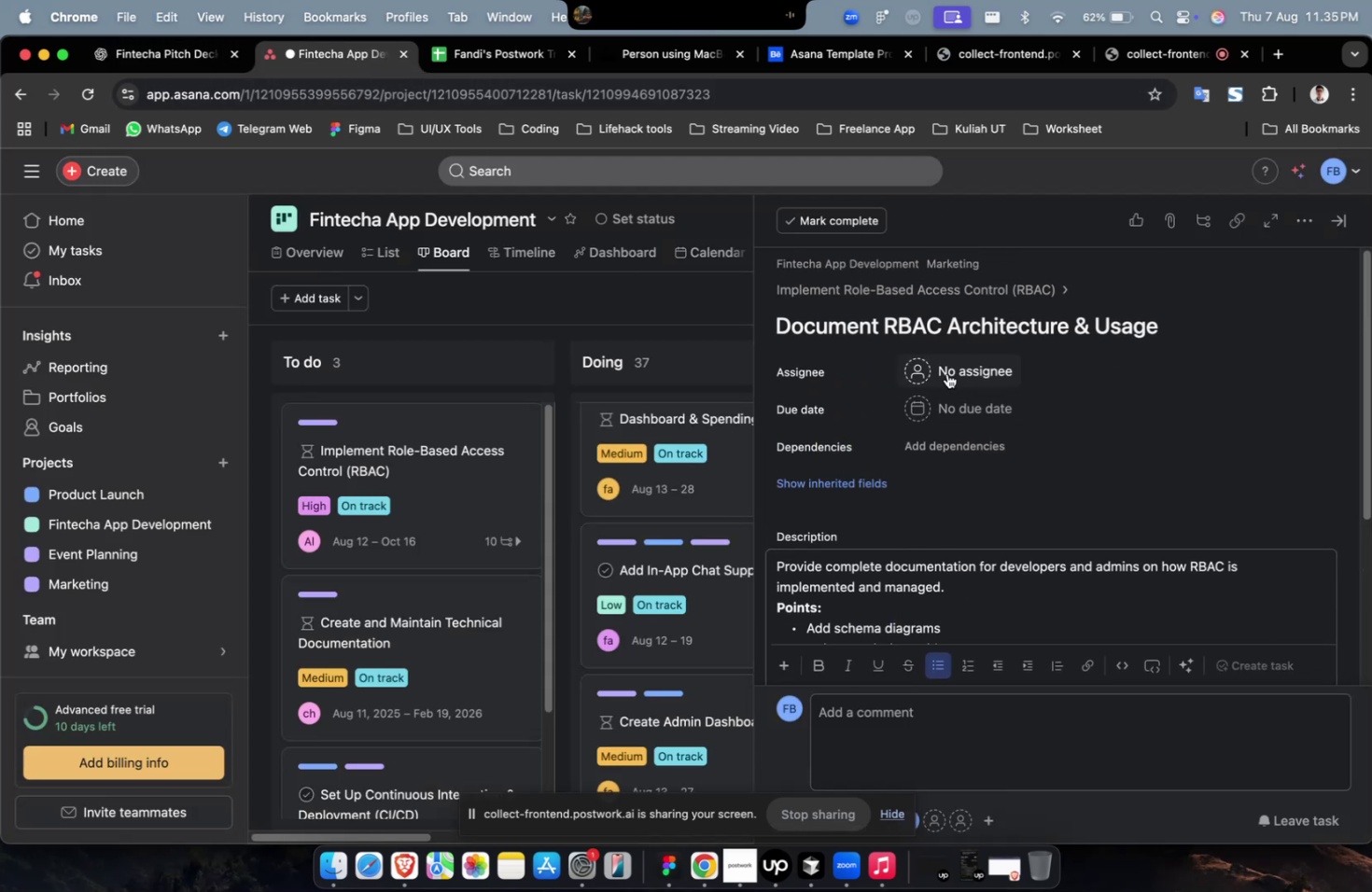 
left_click([947, 372])
 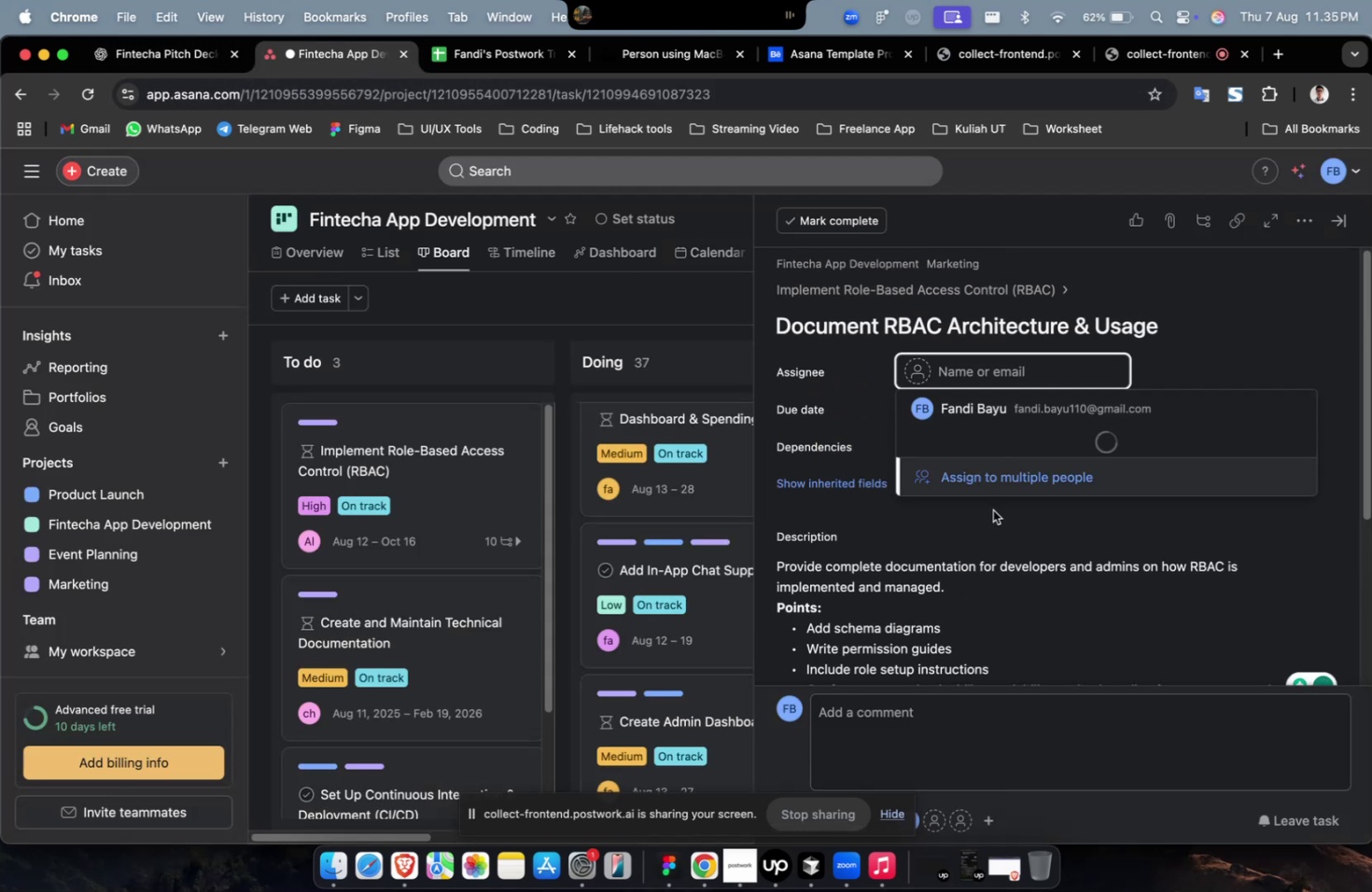 
mouse_move([1024, 508])
 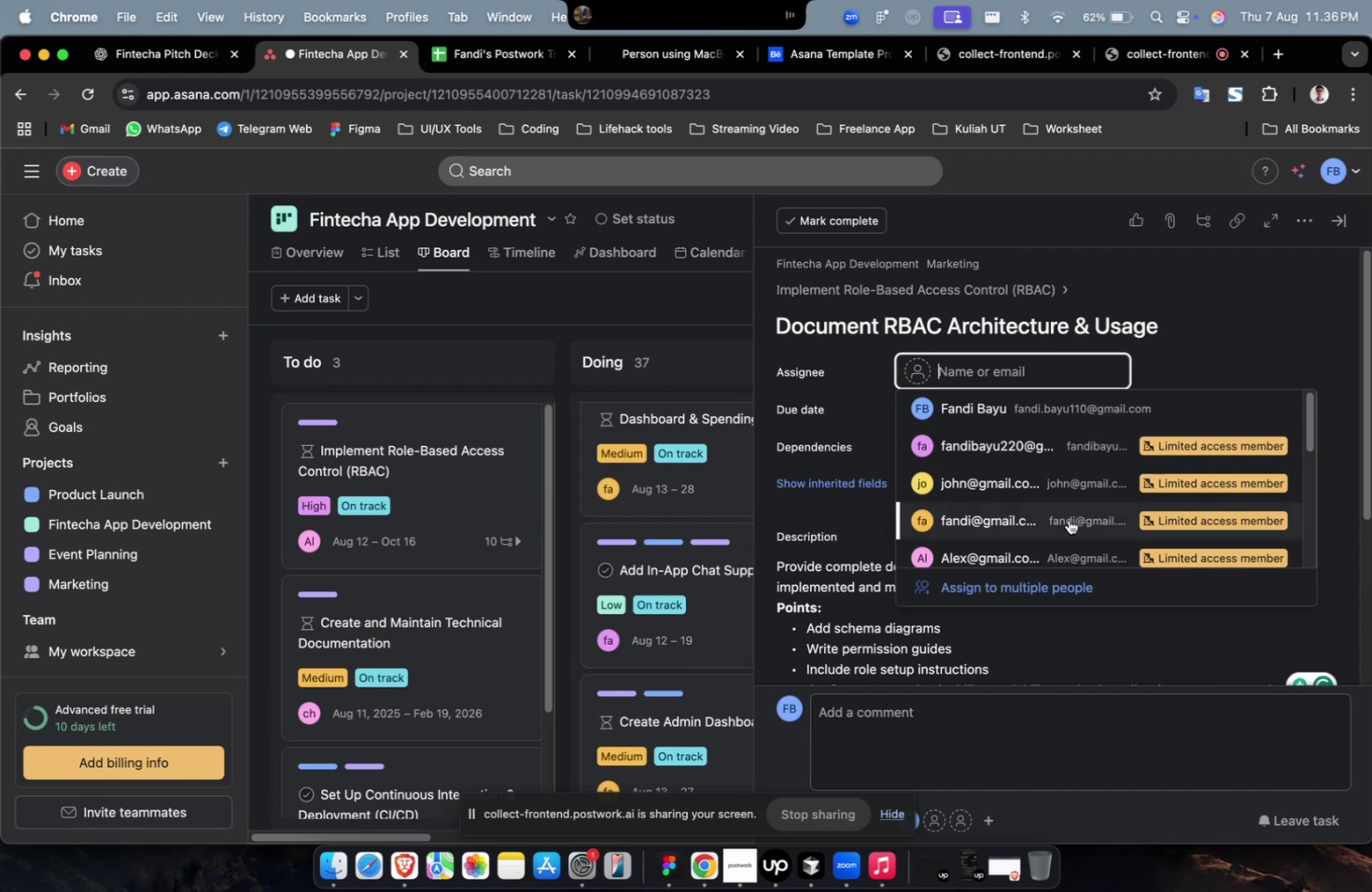 
left_click([1069, 519])
 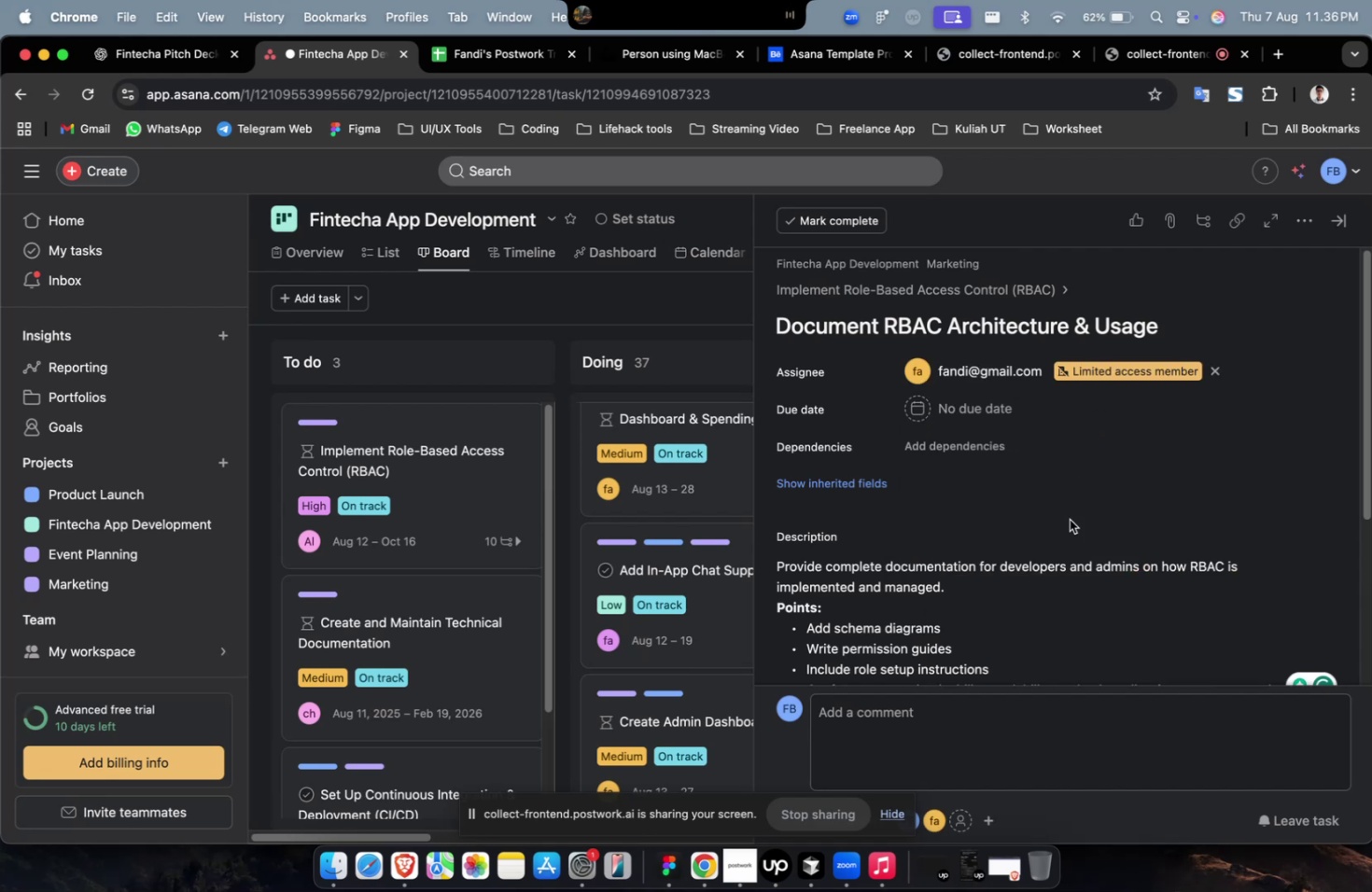 
wait(6.76)
 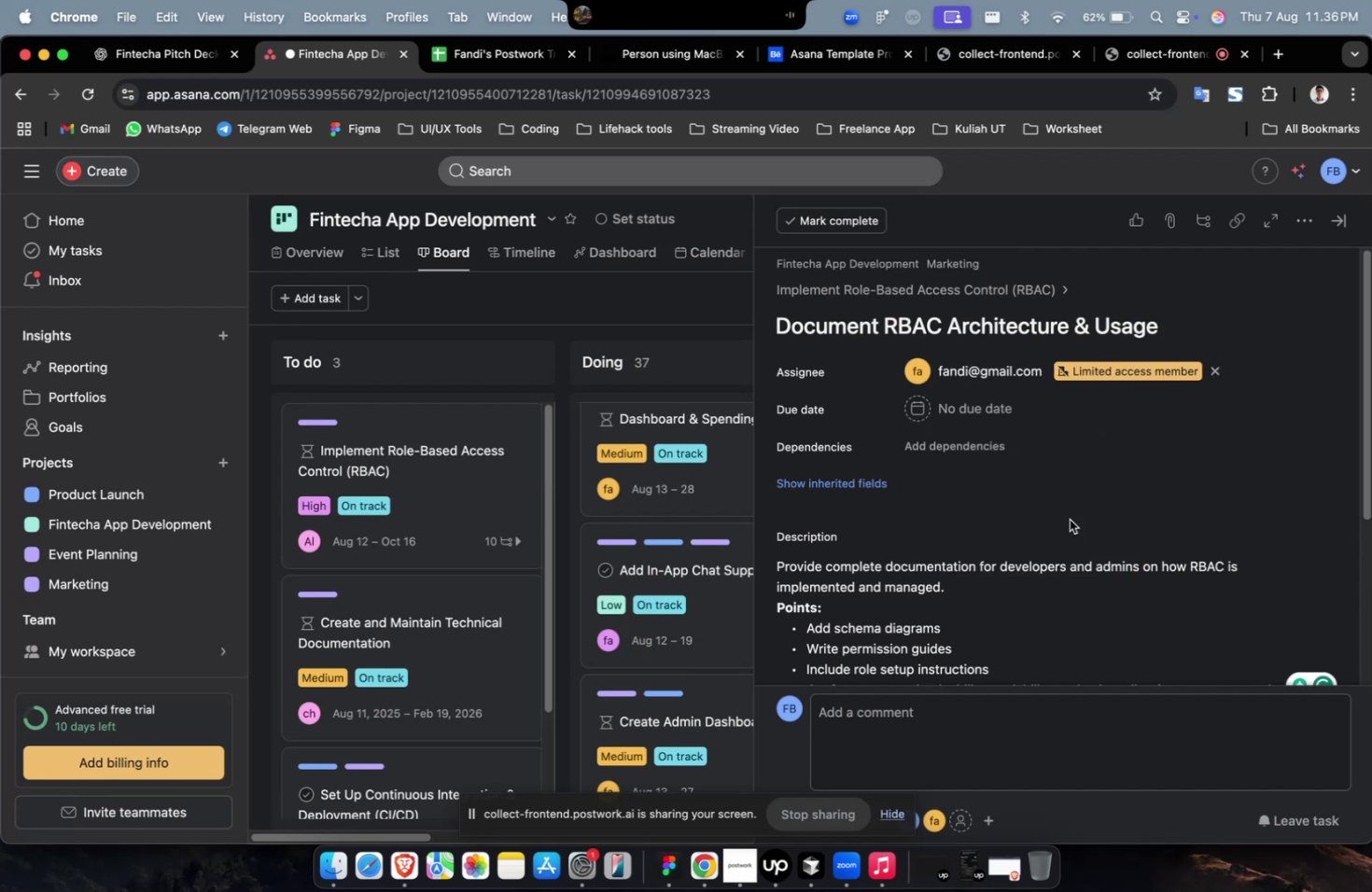 
scroll: coordinate [1099, 470], scroll_direction: down, amount: 17.0
 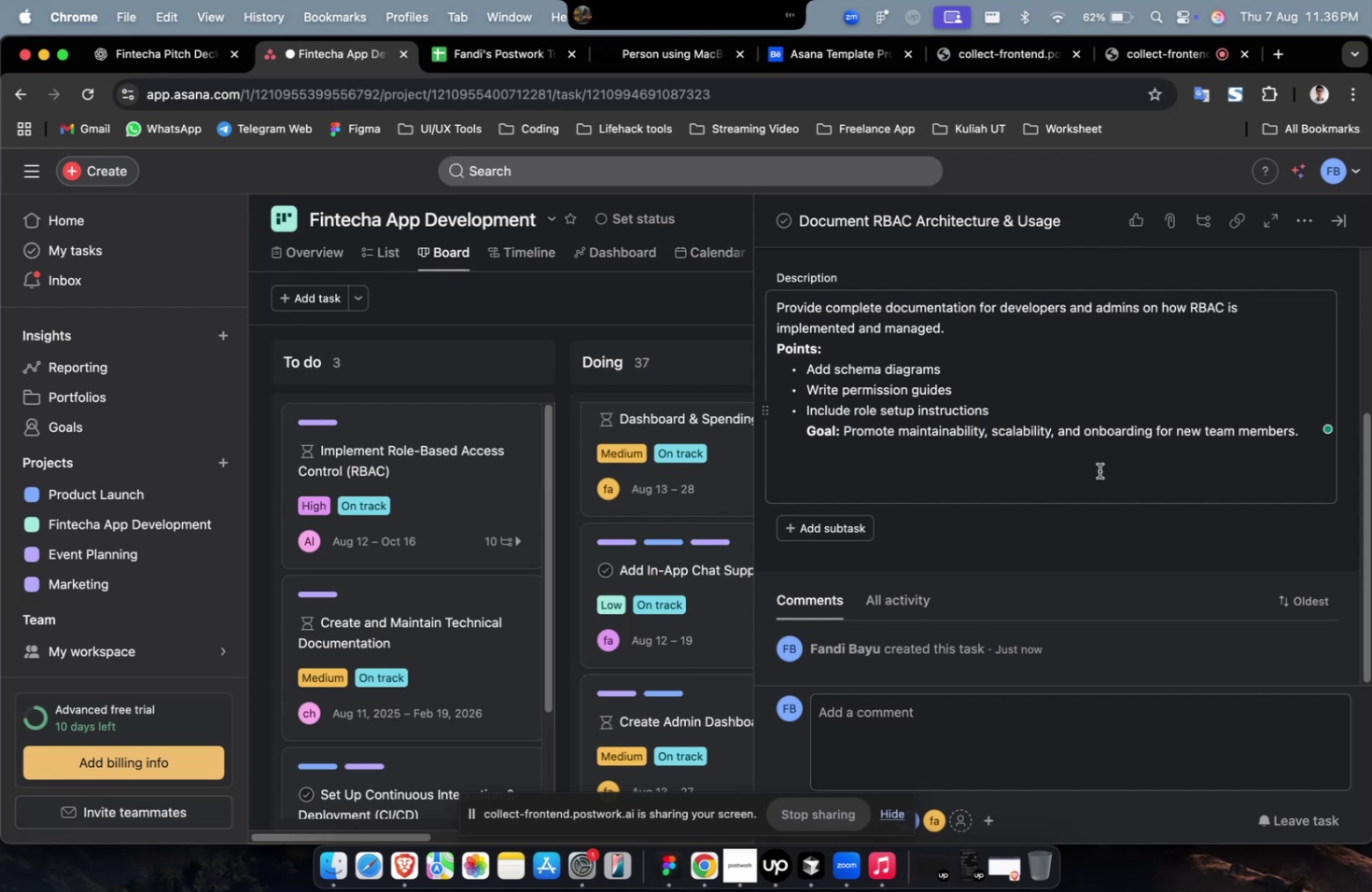 
wait(22.23)
 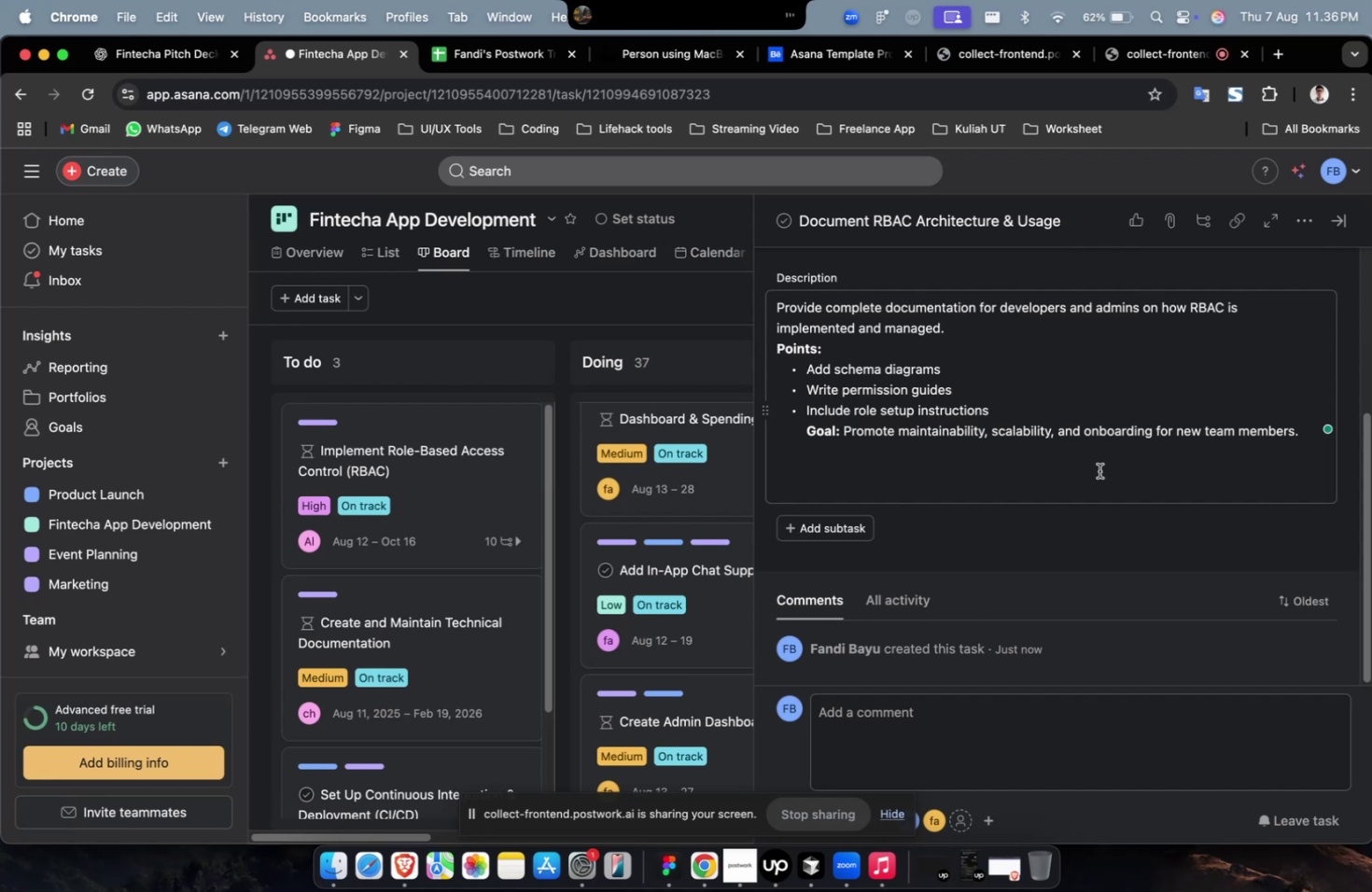 
scroll: coordinate [968, 424], scroll_direction: up, amount: 23.0
 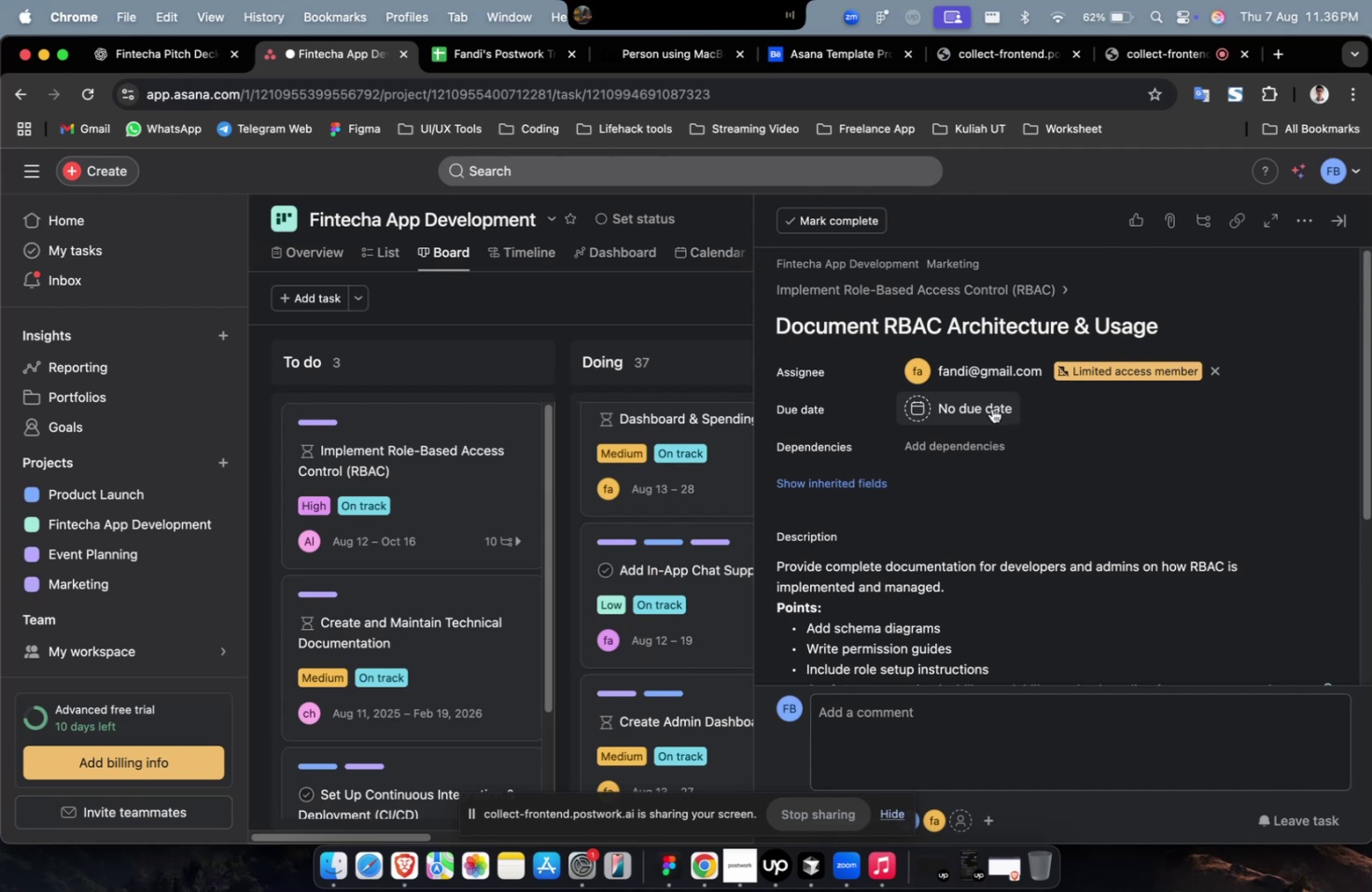 
left_click([991, 408])
 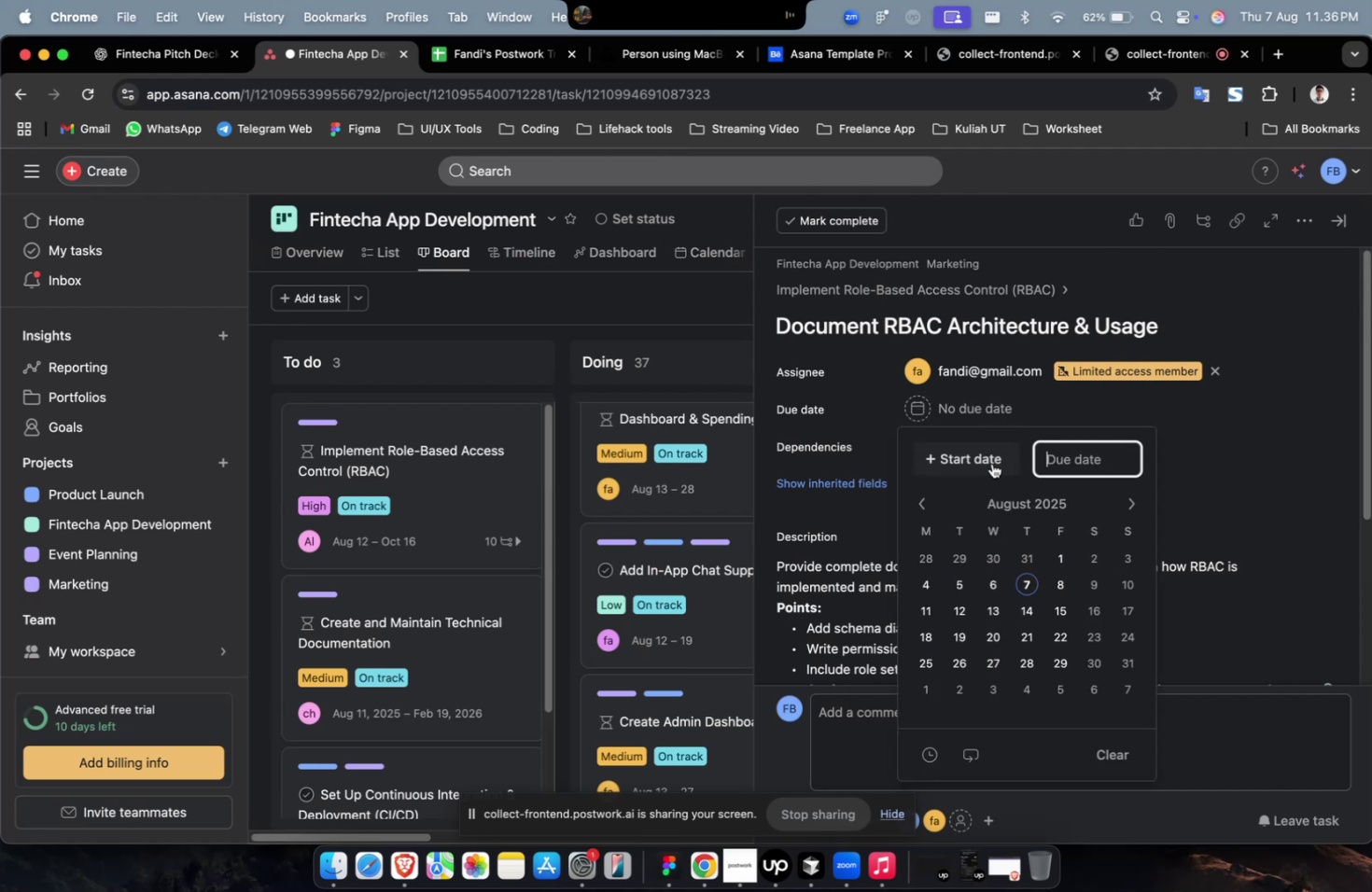 
double_click([987, 466])
 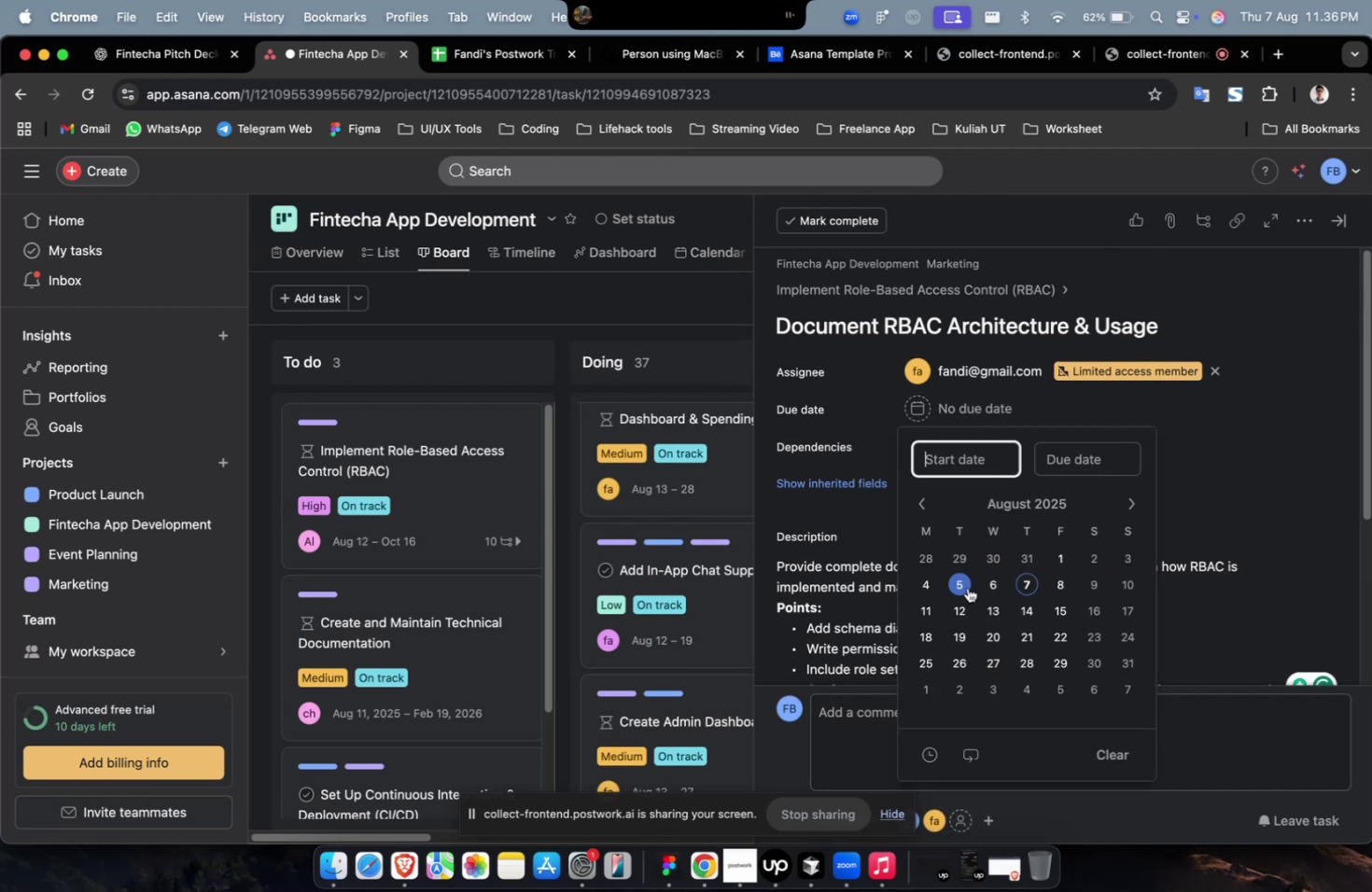 
triple_click([966, 592])
 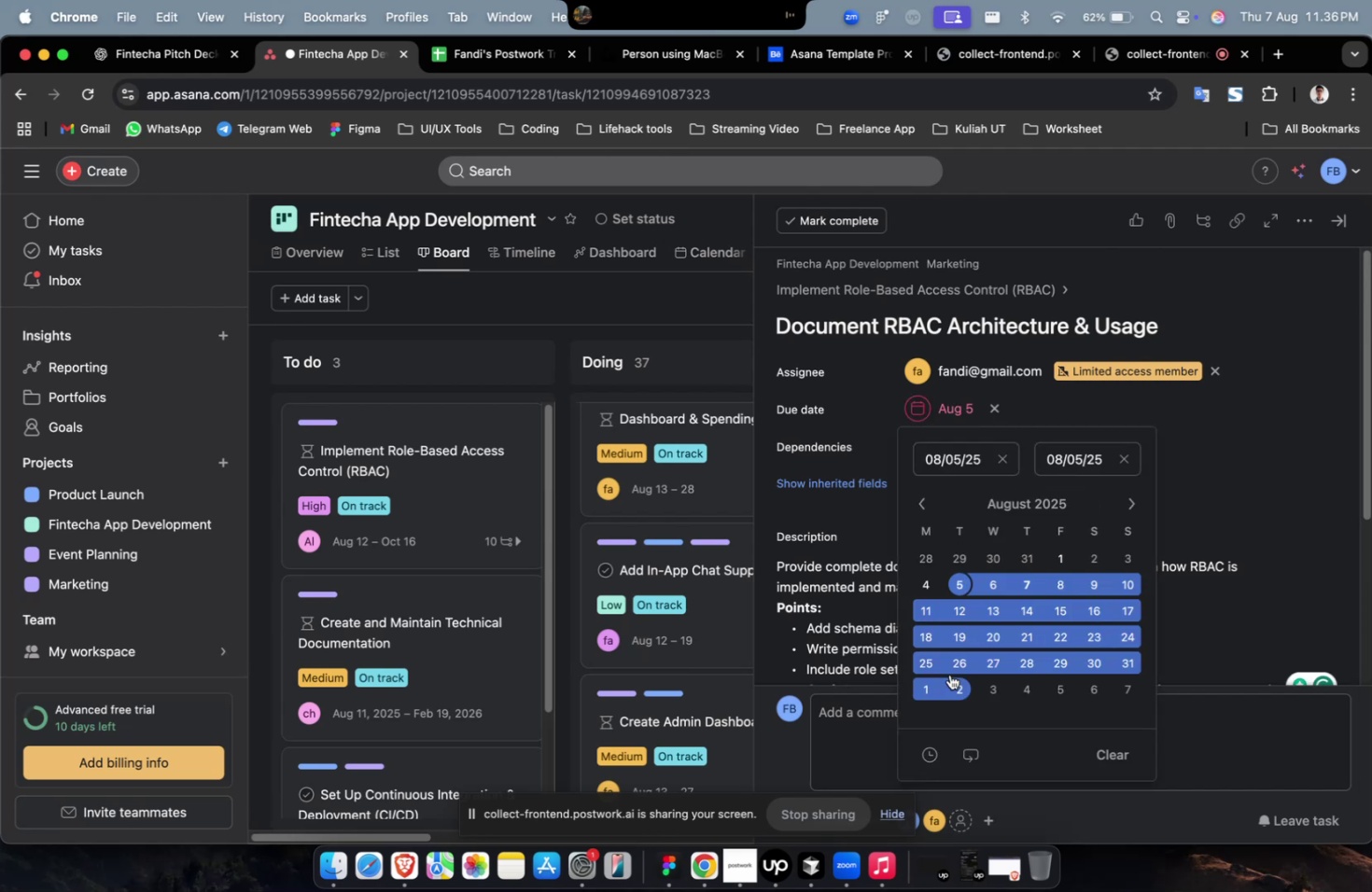 
left_click([956, 687])
 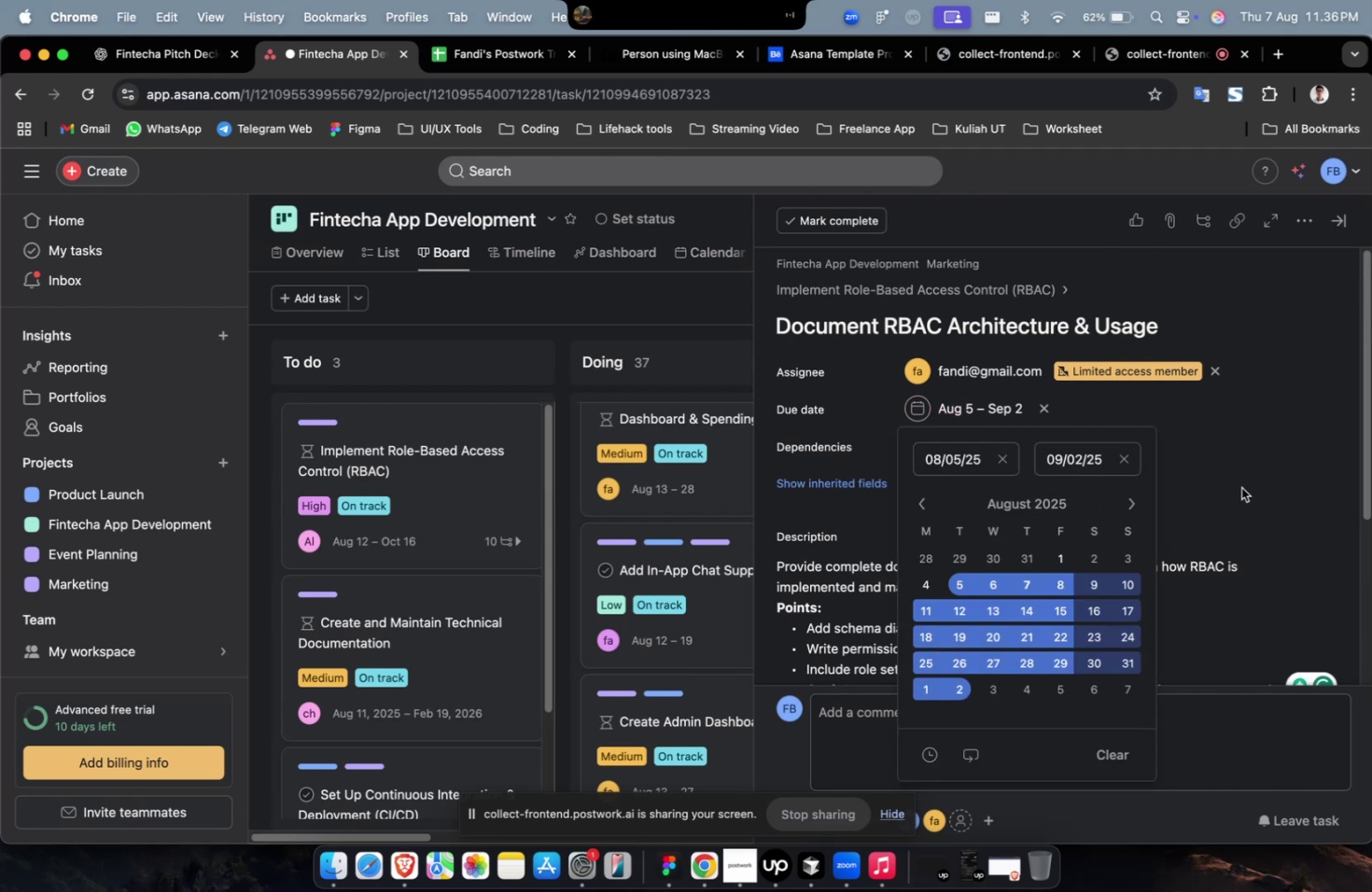 
left_click([1241, 465])
 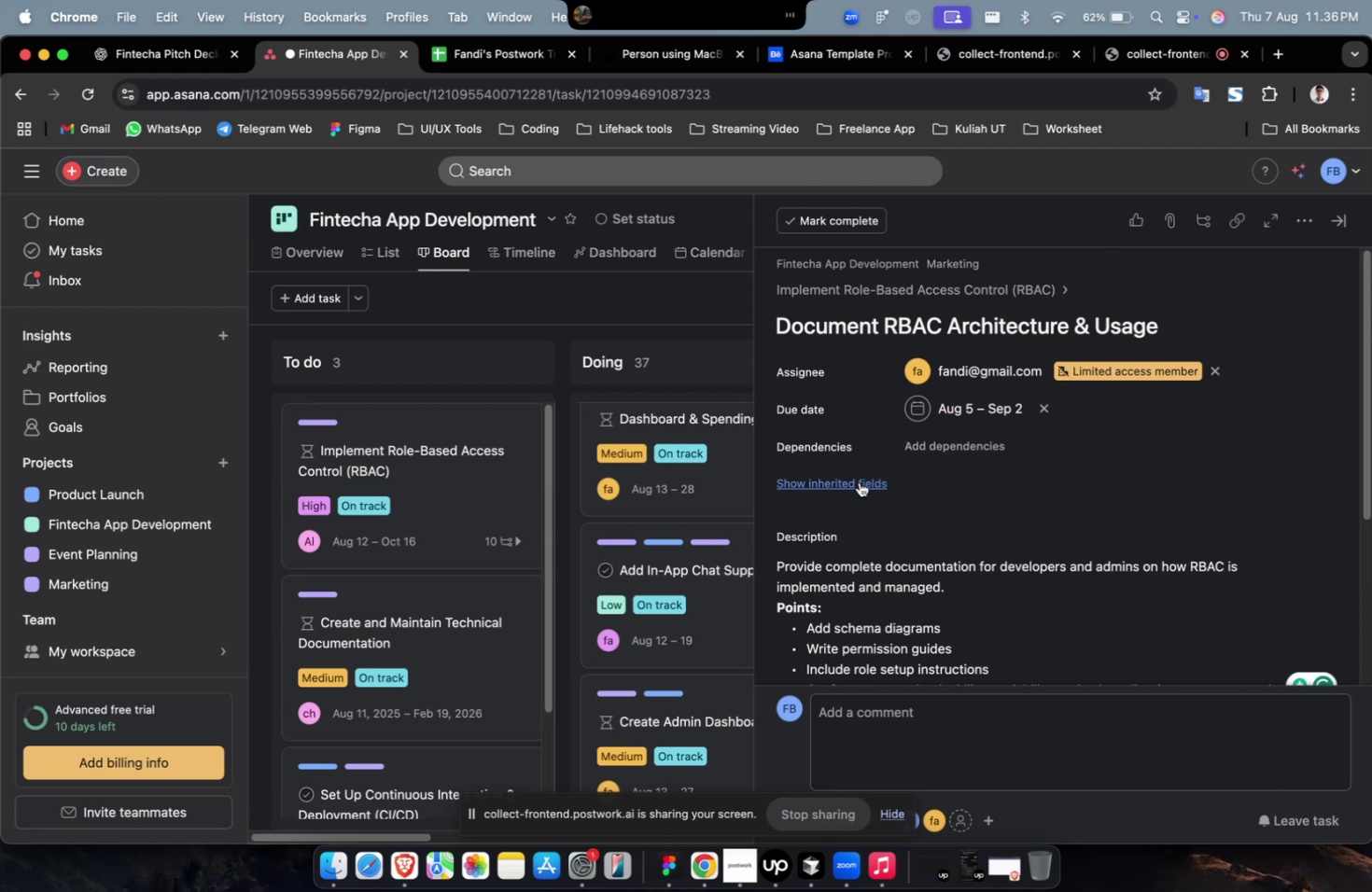 
left_click([859, 483])
 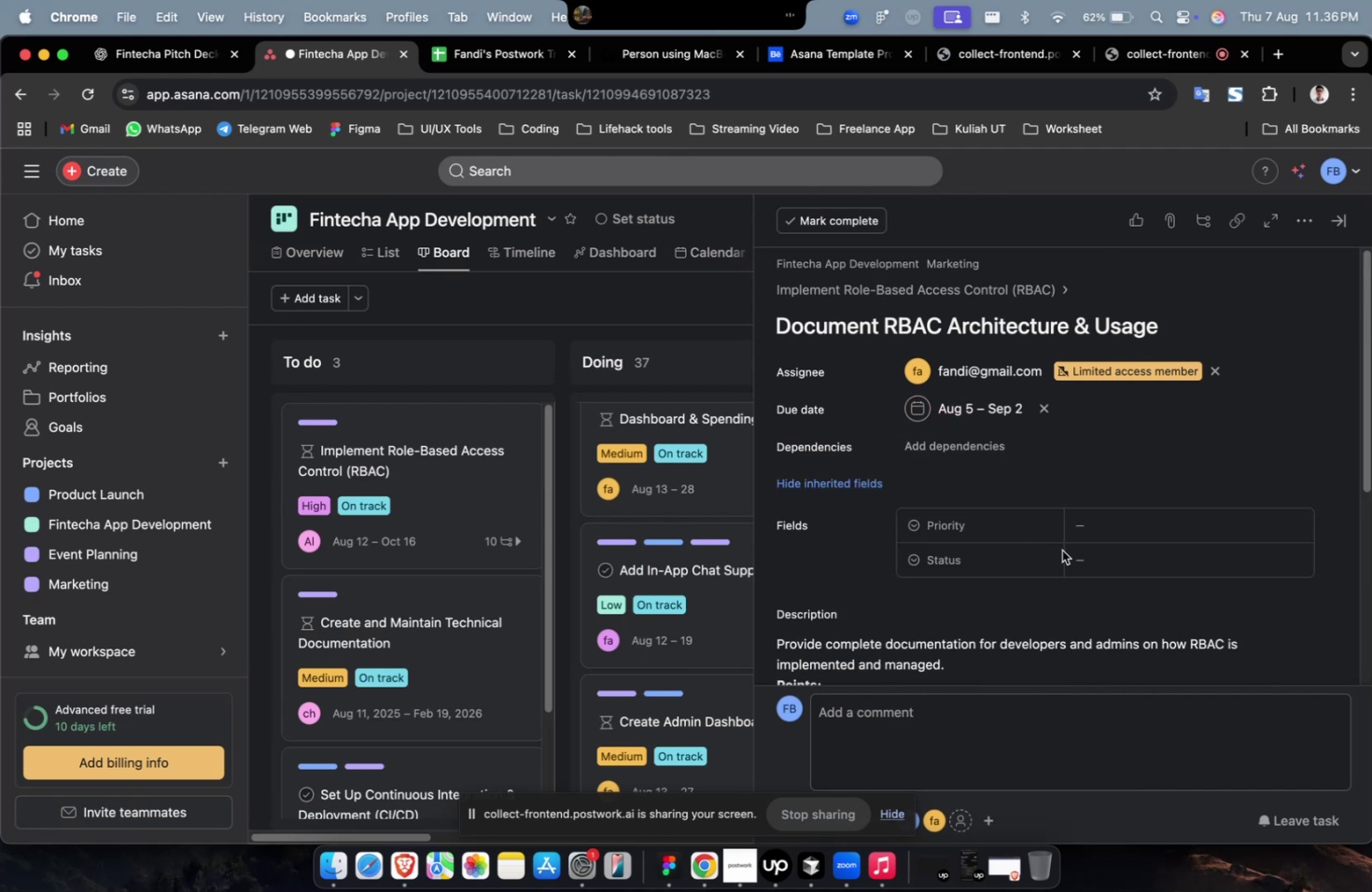 
double_click([1119, 541])
 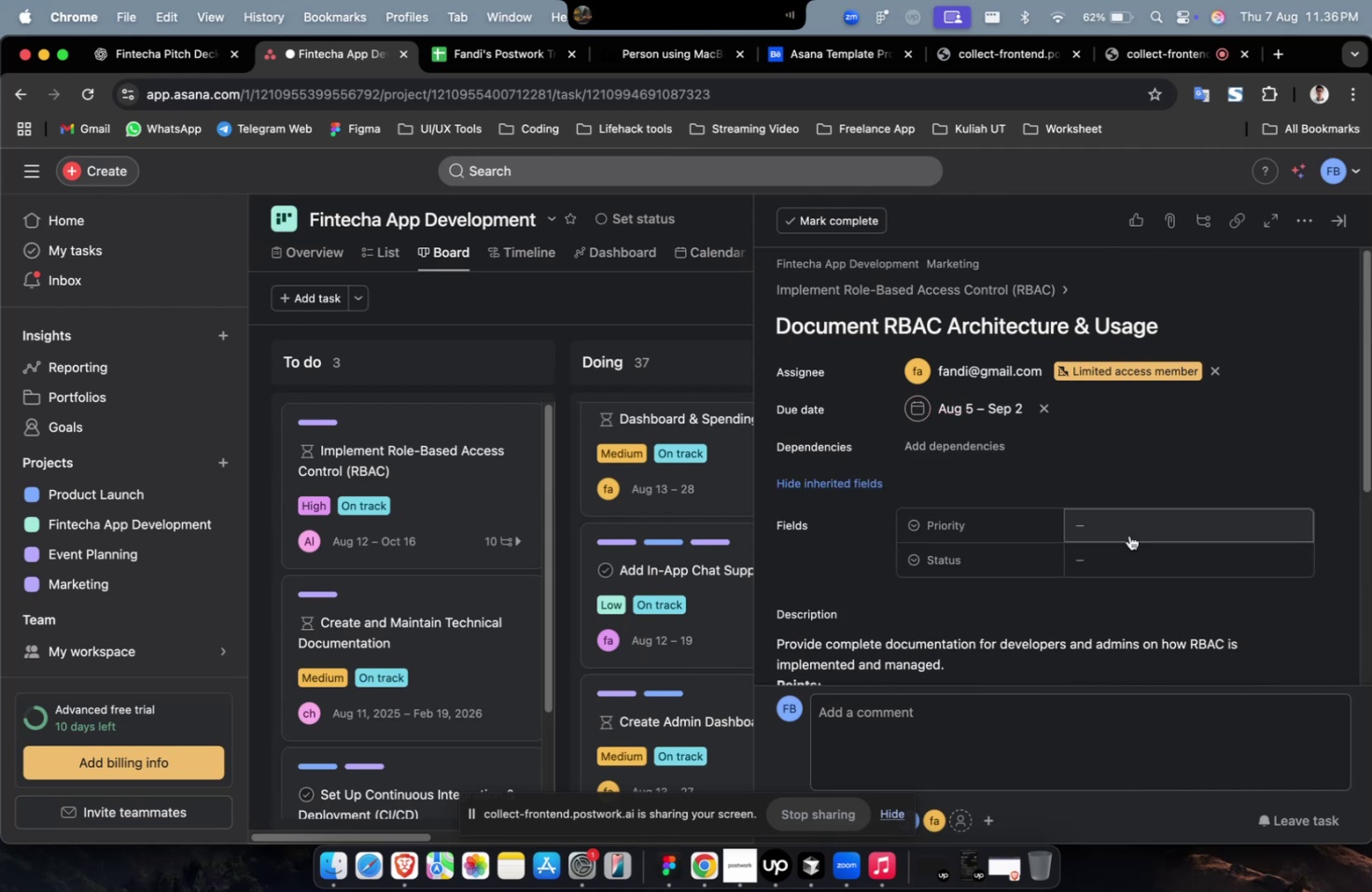 
left_click([1129, 534])
 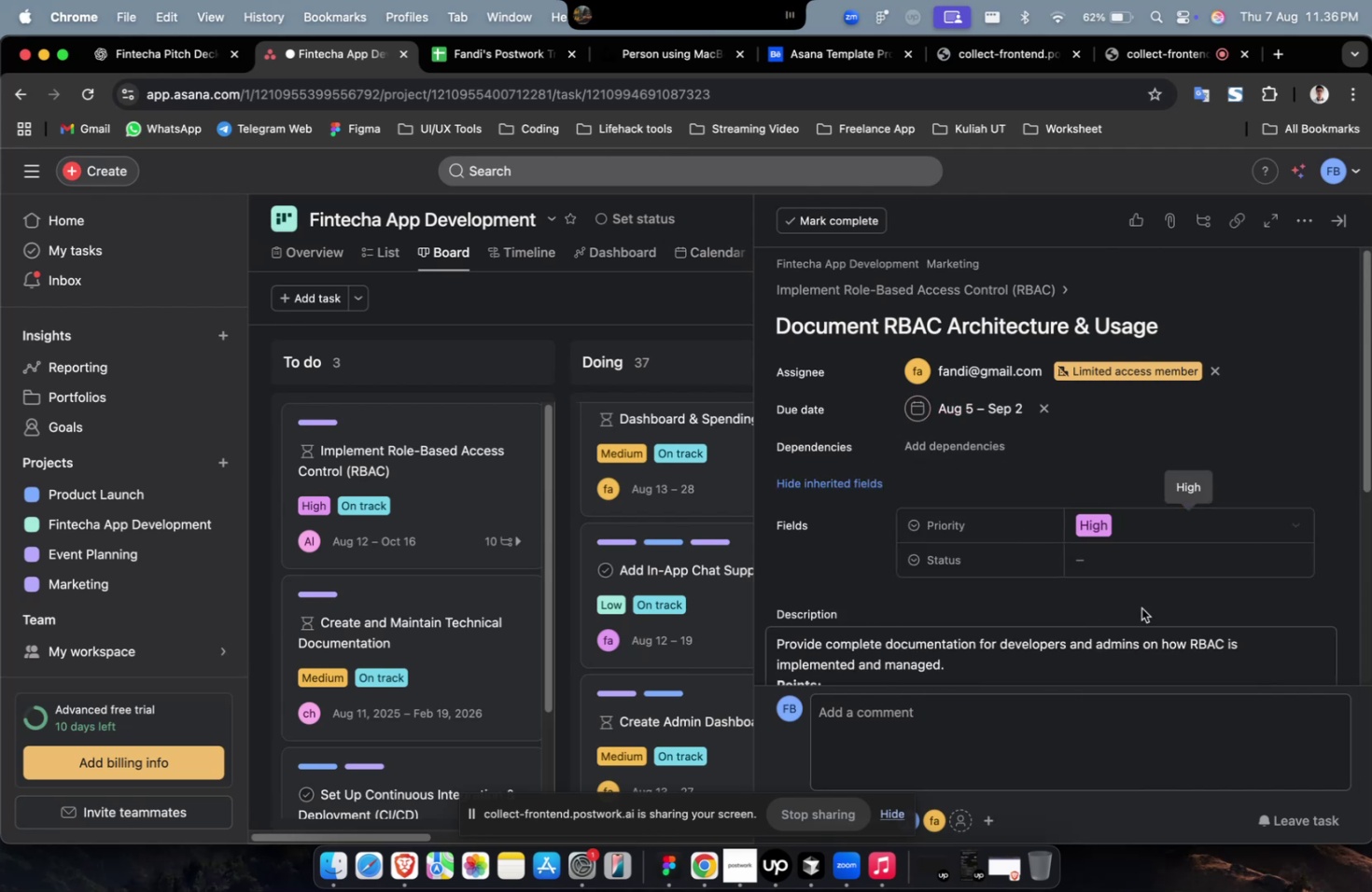 
double_click([1136, 552])
 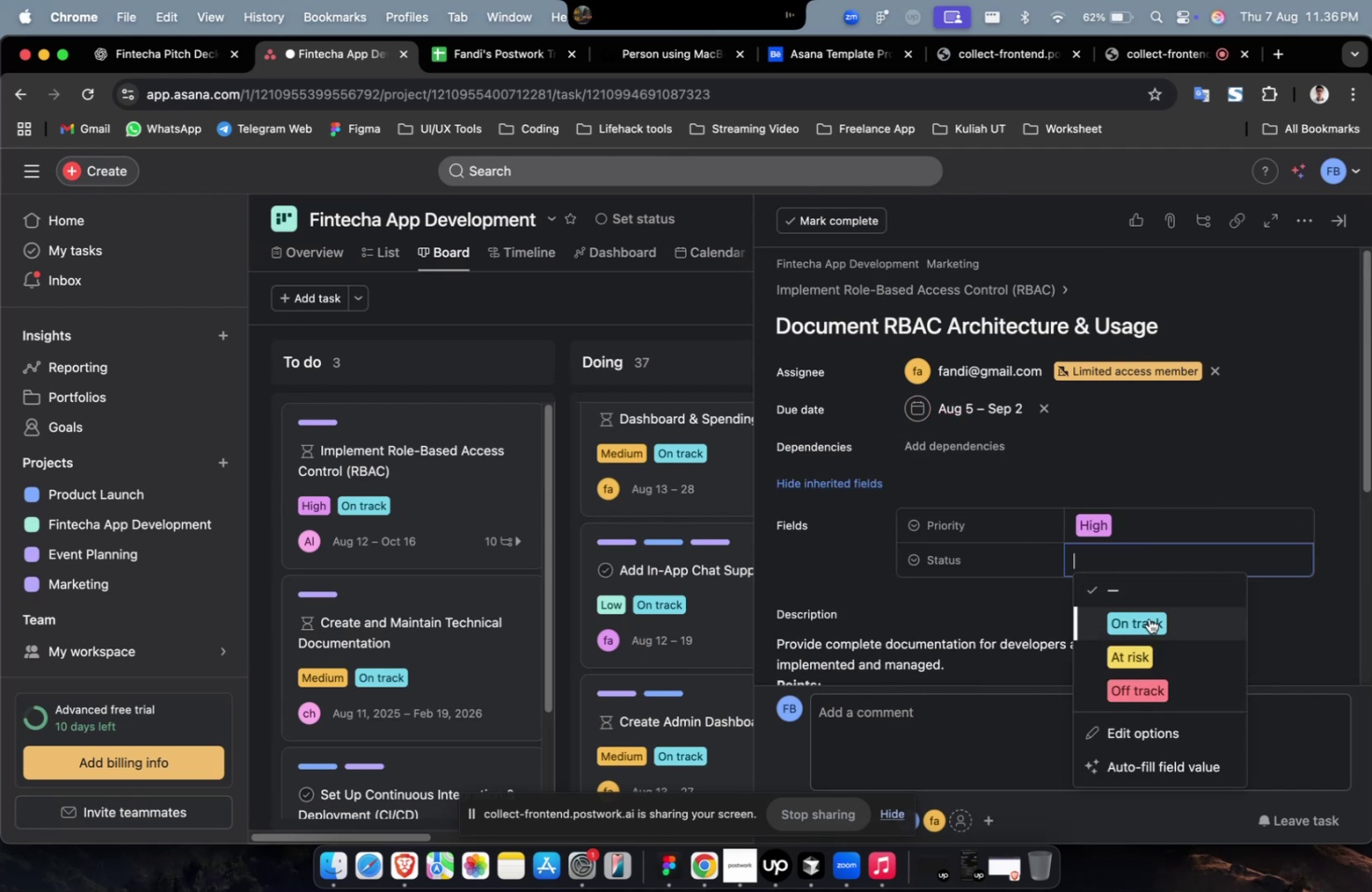 
triple_click([1149, 620])
 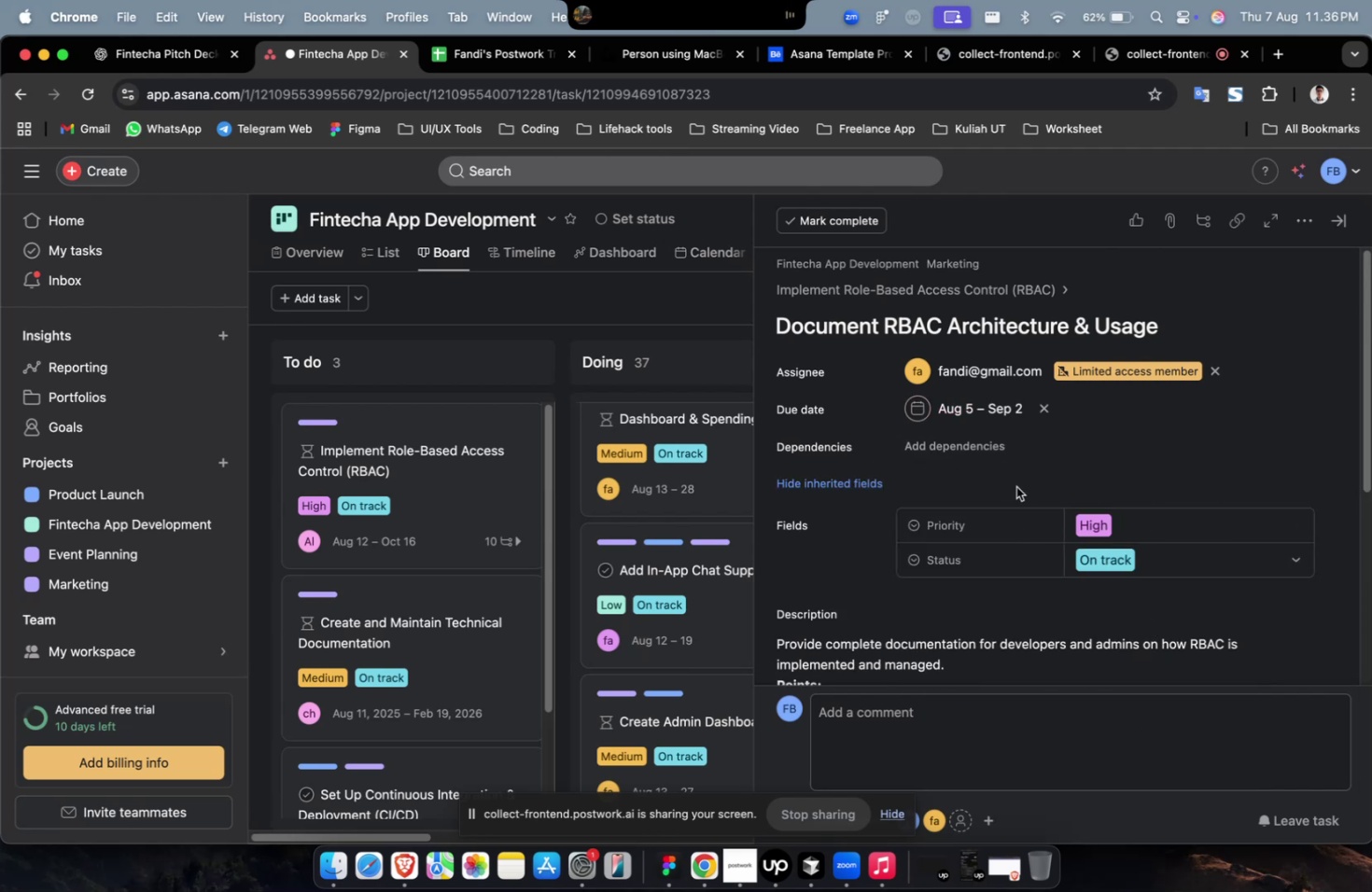 
left_click([984, 453])
 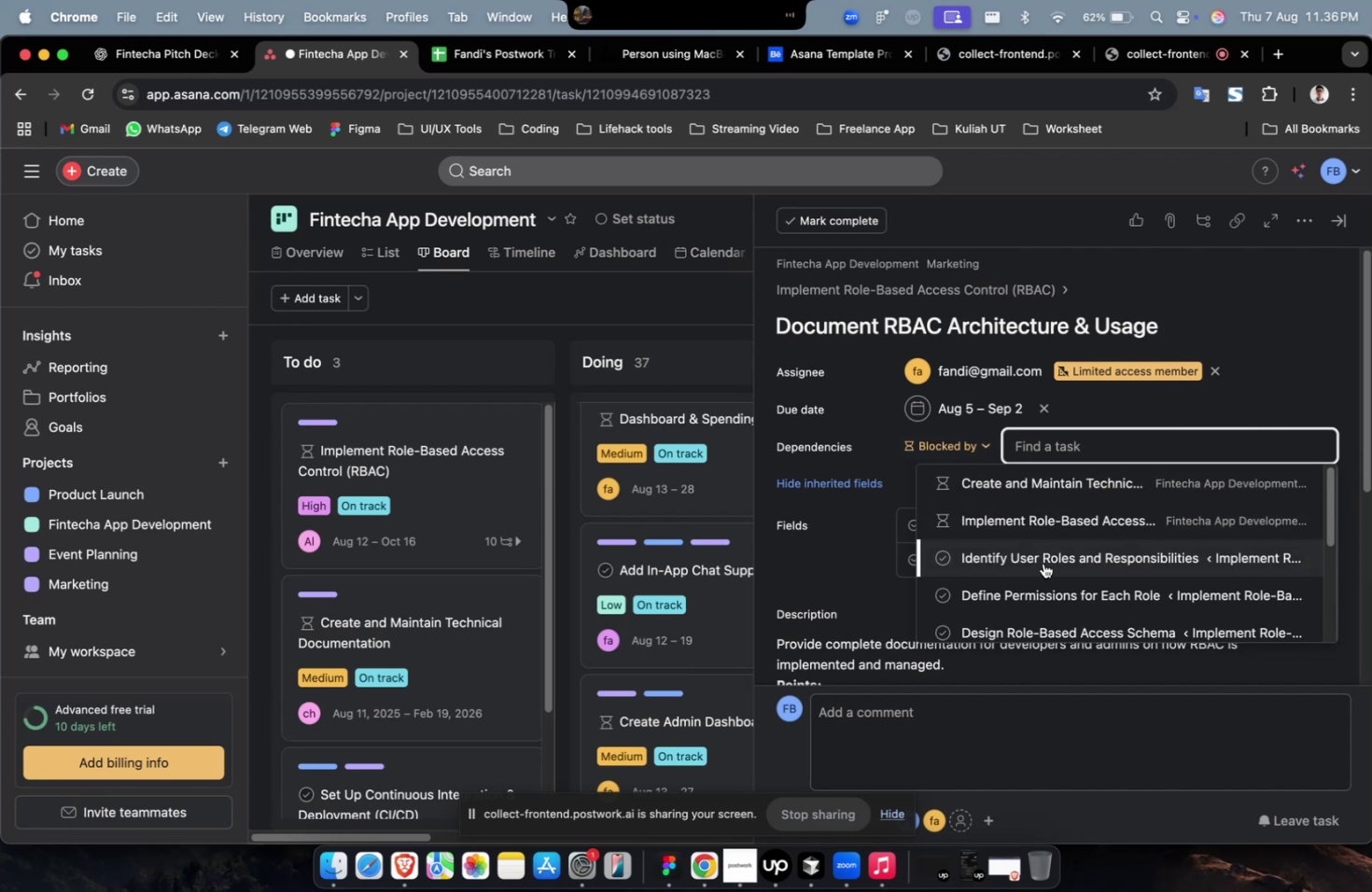 
left_click([1043, 563])
 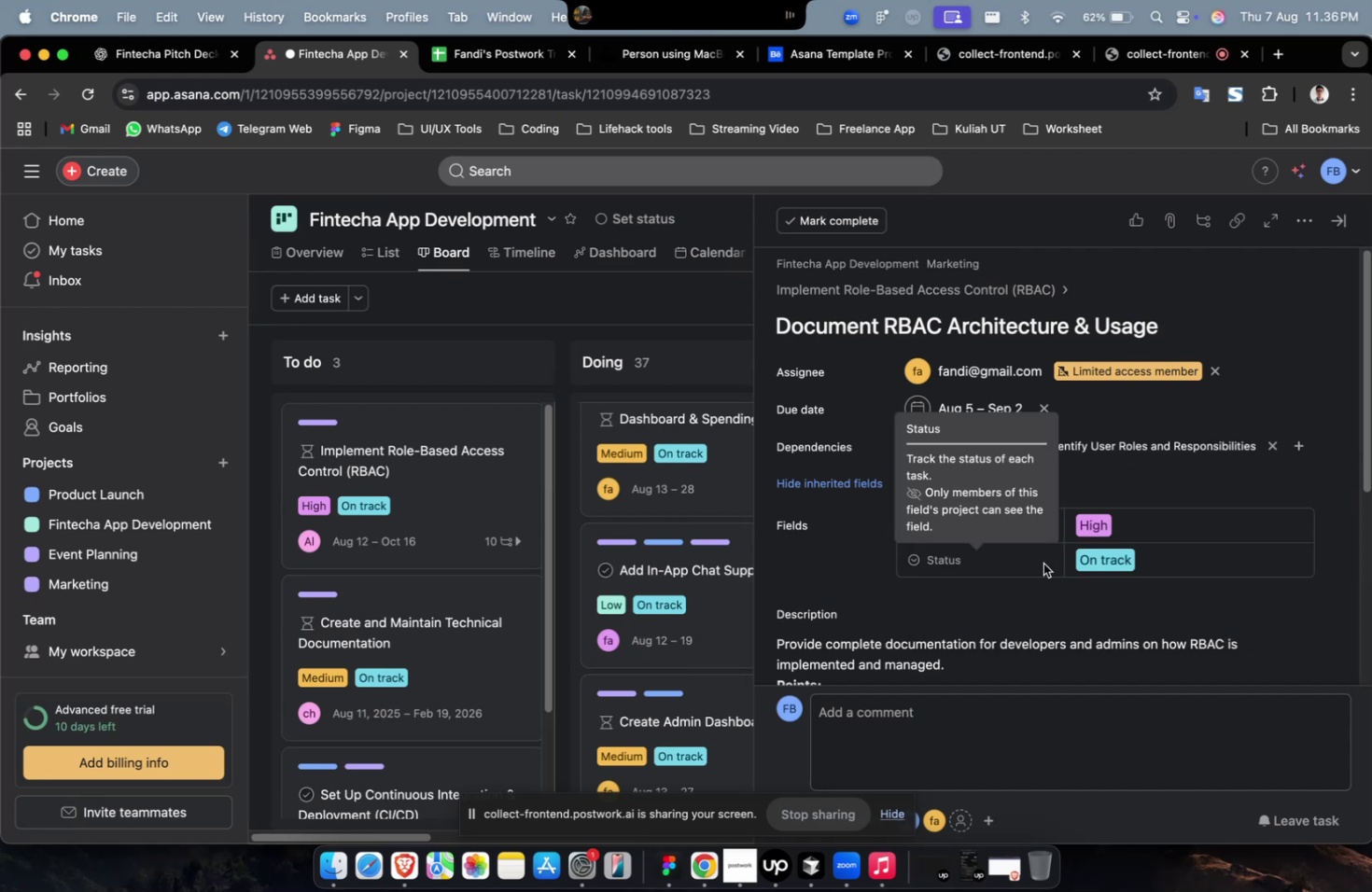 
scroll: coordinate [1044, 557], scroll_direction: down, amount: 6.0
 